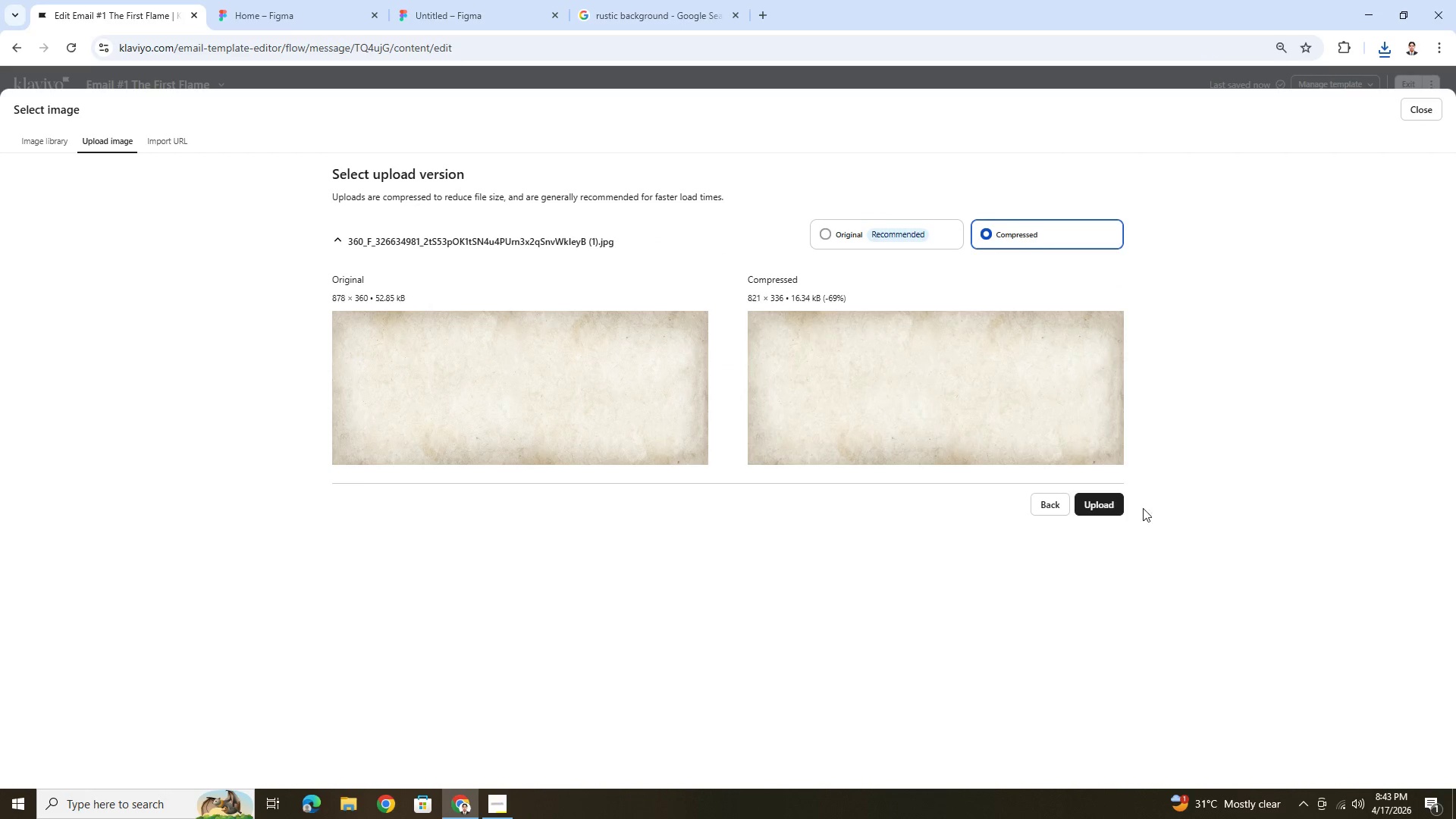 
left_click([1094, 501])
 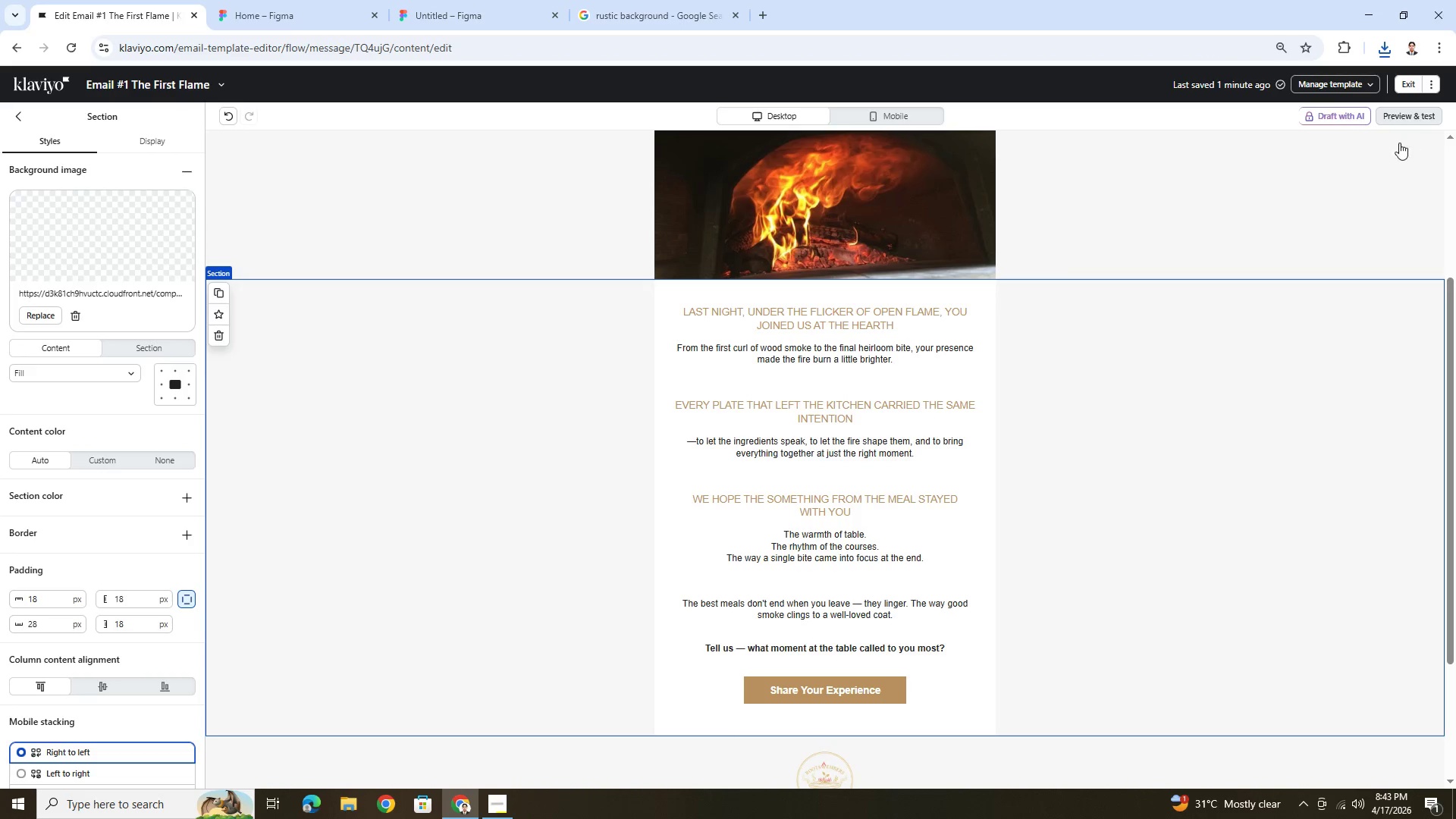 
scroll: coordinate [1294, 459], scroll_direction: down, amount: 3.0
 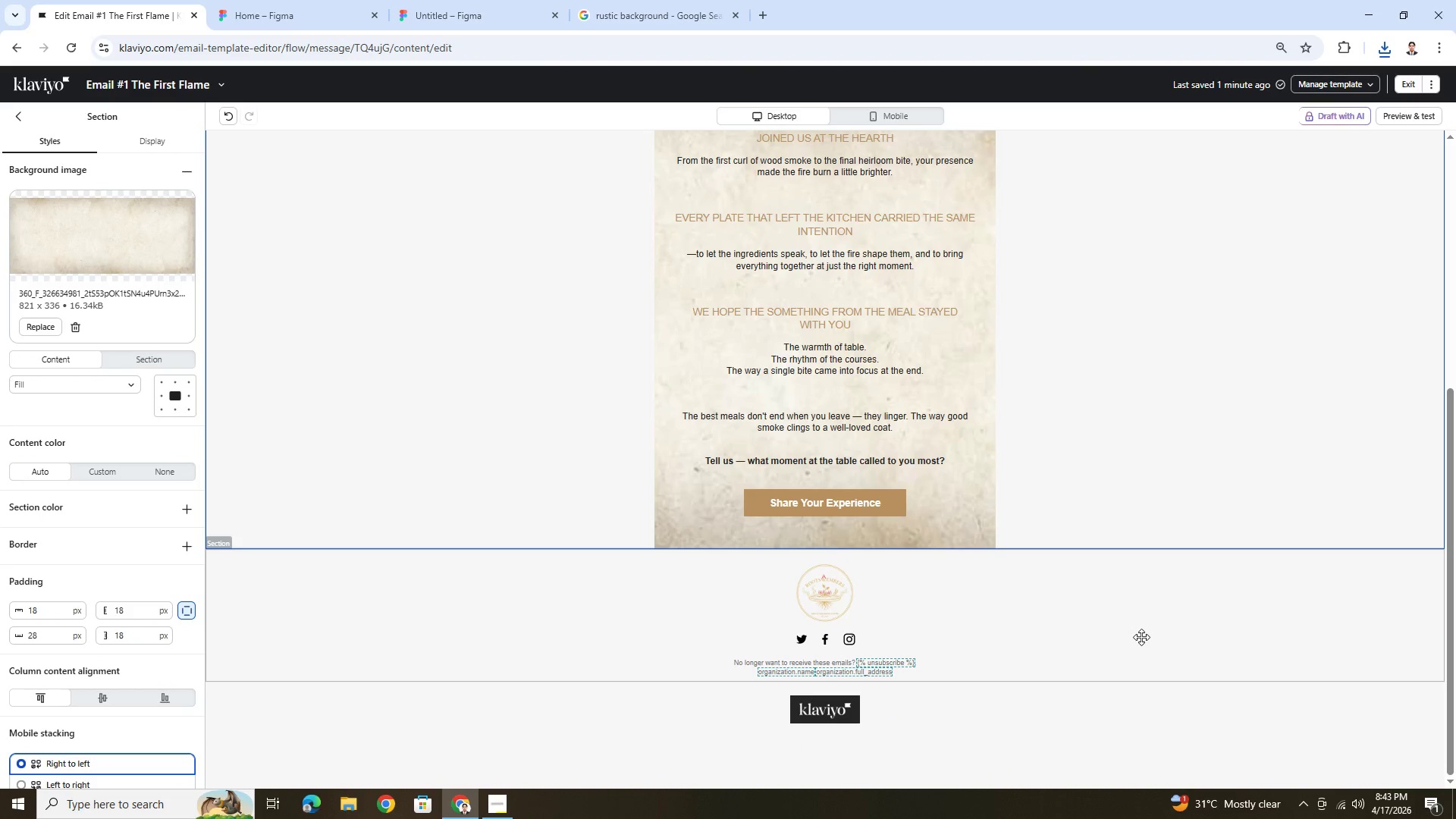 
left_click([1142, 639])
 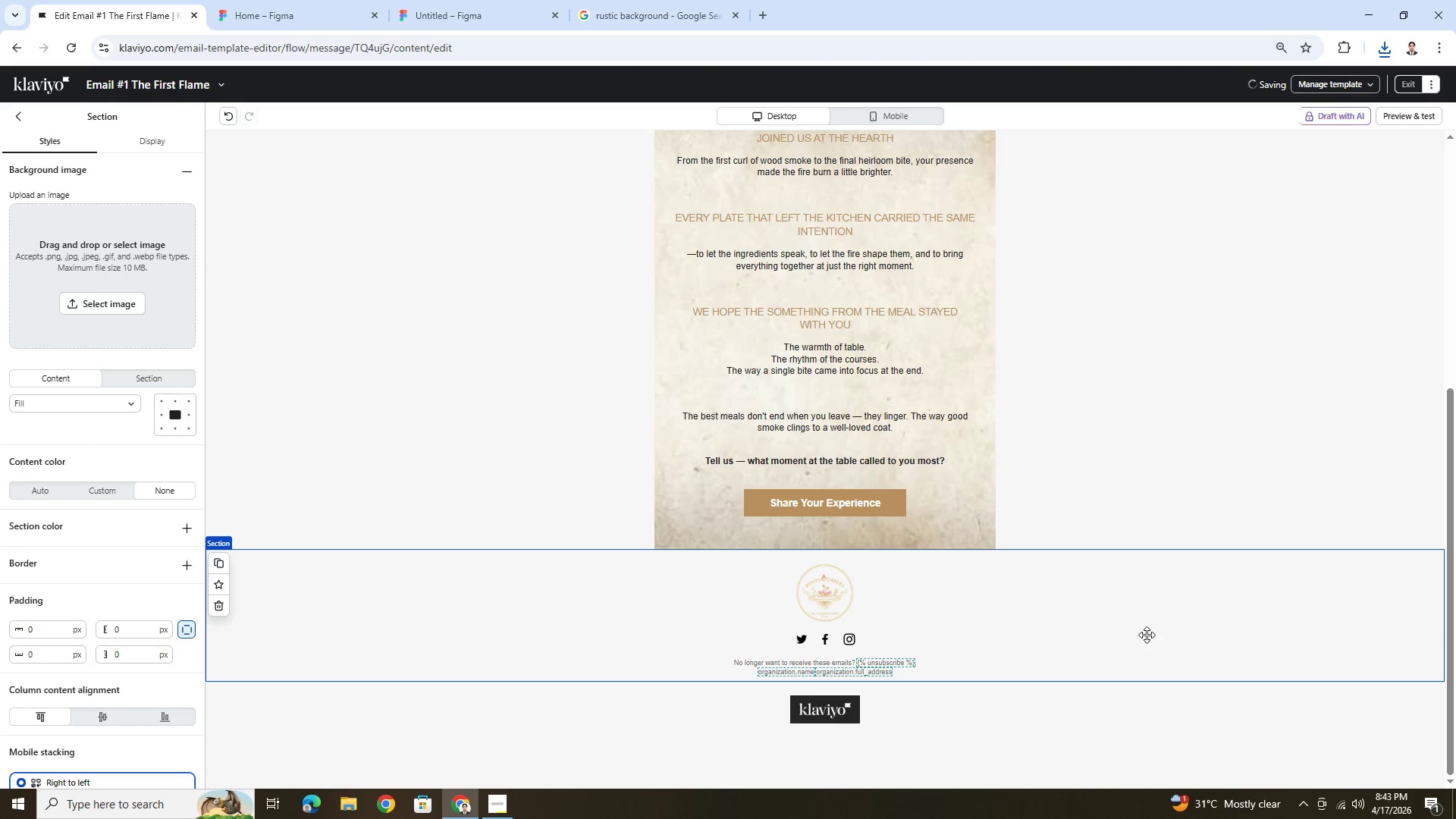 
scroll: coordinate [1152, 623], scroll_direction: up, amount: 5.0
 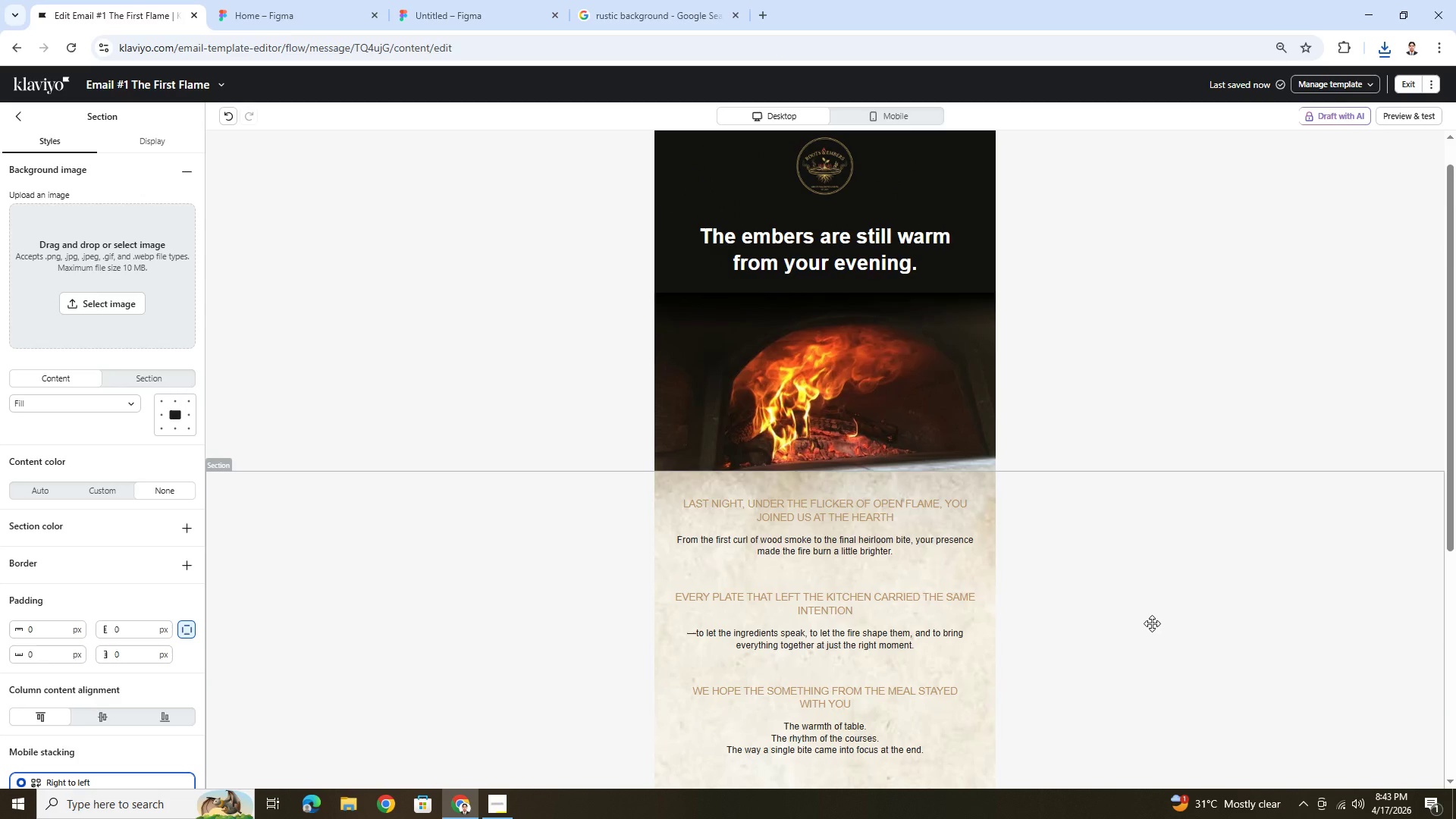 
hold_key(key=ControlLeft, duration=0.52)
scroll: coordinate [1152, 623], scroll_direction: down, amount: 3.0
 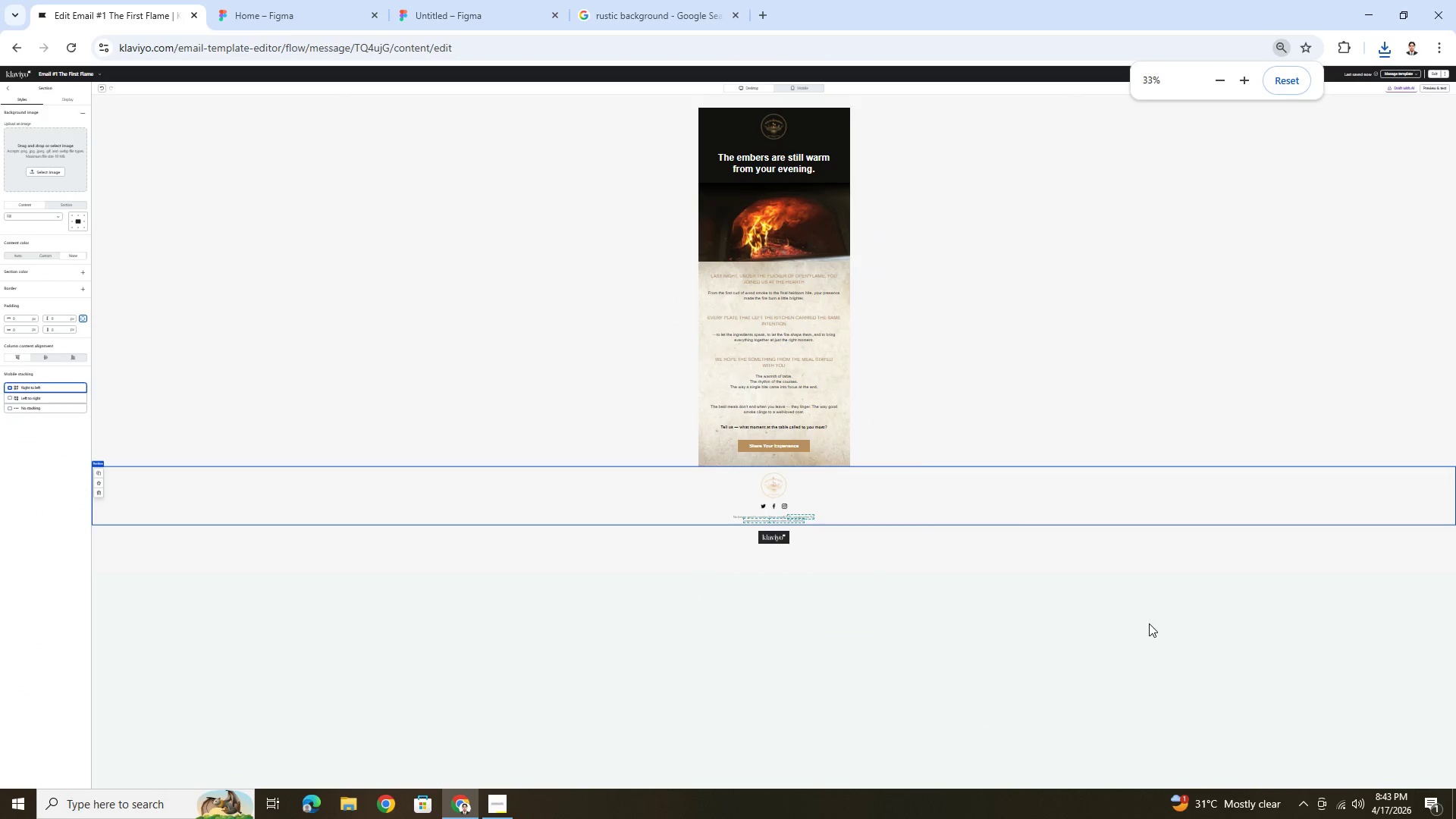 
hold_key(key=ControlLeft, duration=1.5)
scroll: coordinate [1099, 628], scroll_direction: up, amount: 1.0
 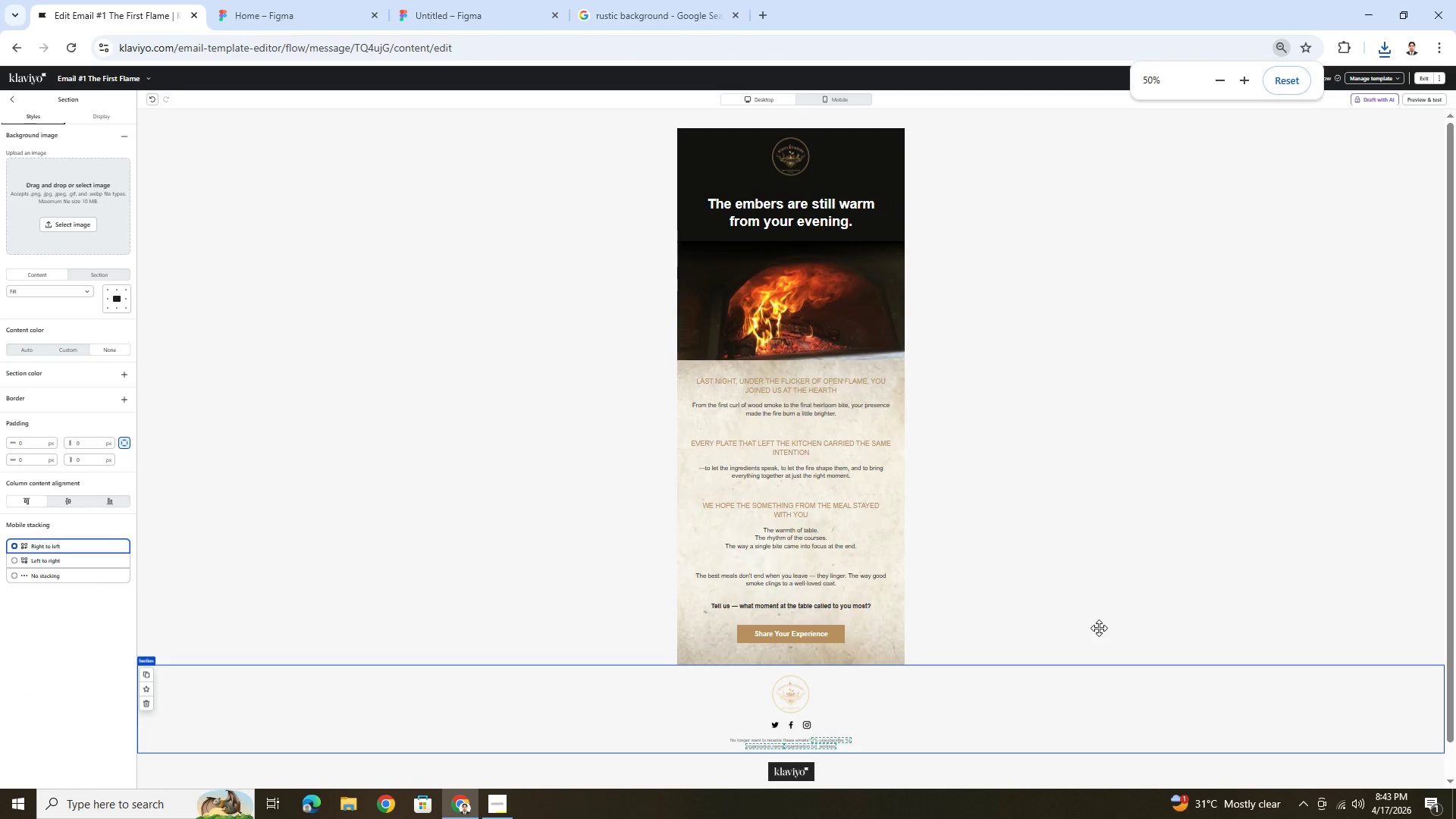 
hold_key(key=ControlLeft, duration=1.5)
hold_key(key=ControlLeft, duration=0.36)
scroll: coordinate [1100, 629], scroll_direction: up, amount: 1.0
 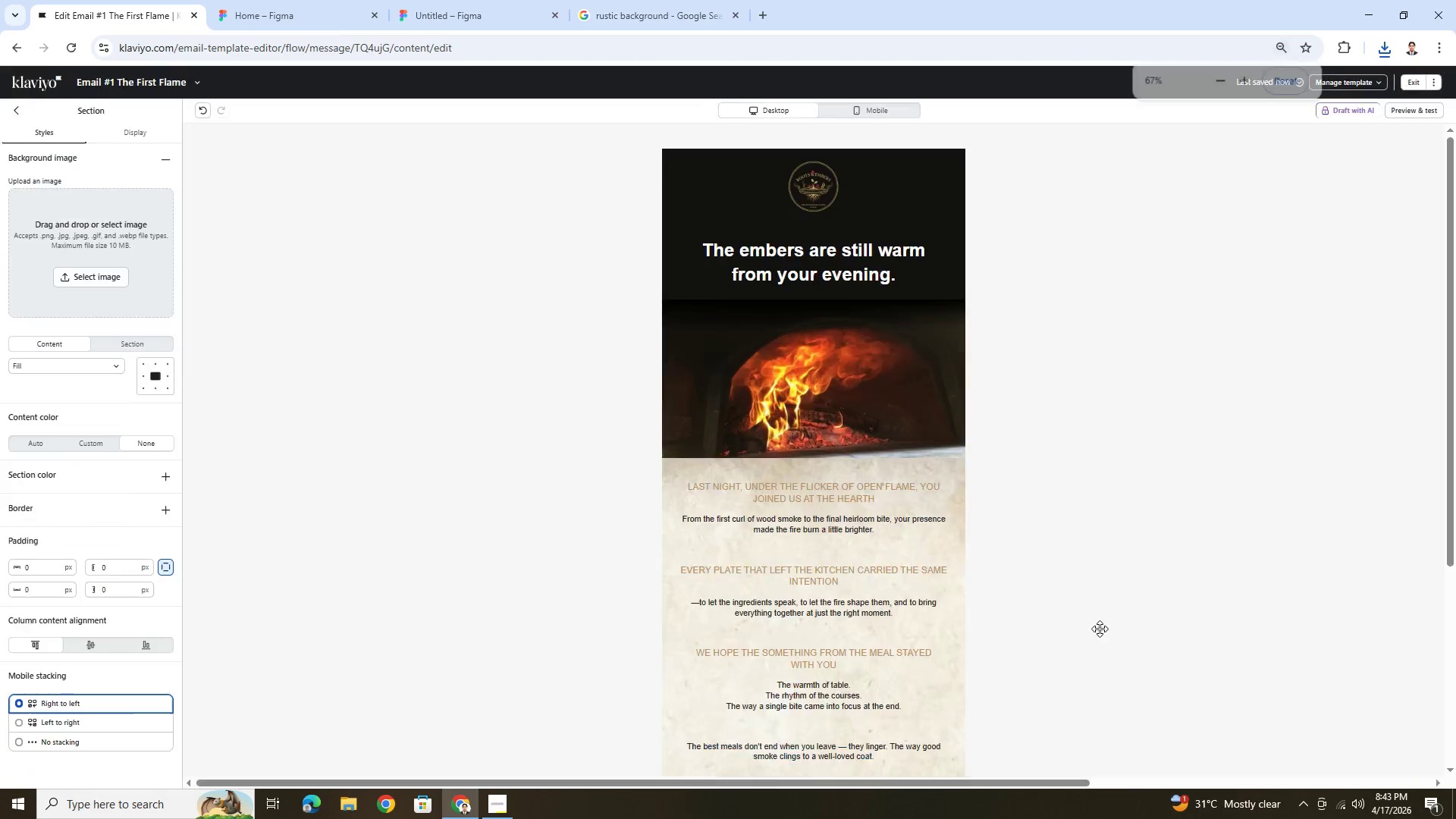 
scroll: coordinate [1084, 544], scroll_direction: down, amount: 3.0
 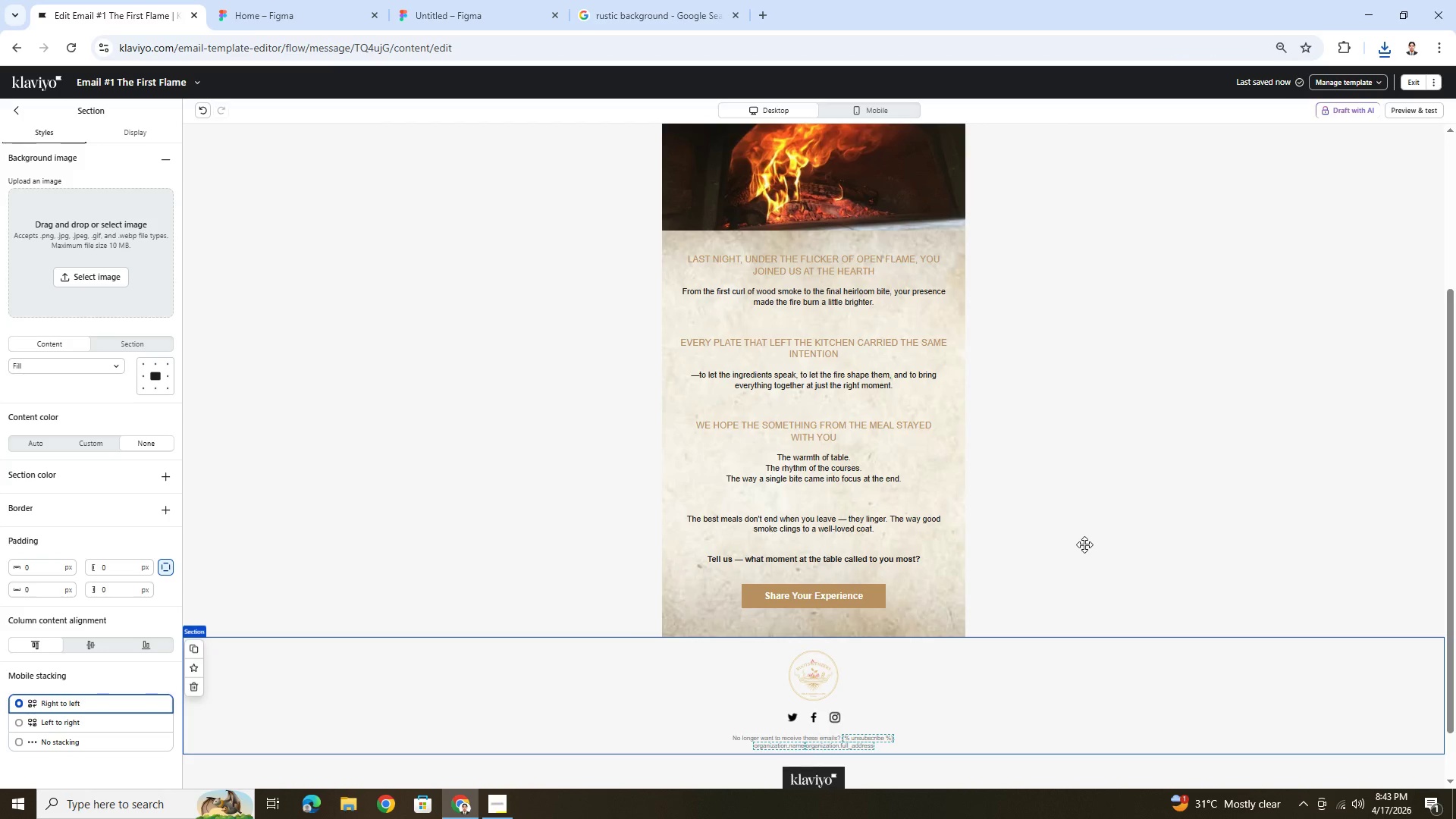 
scroll: coordinate [1084, 544], scroll_direction: up, amount: 3.0
 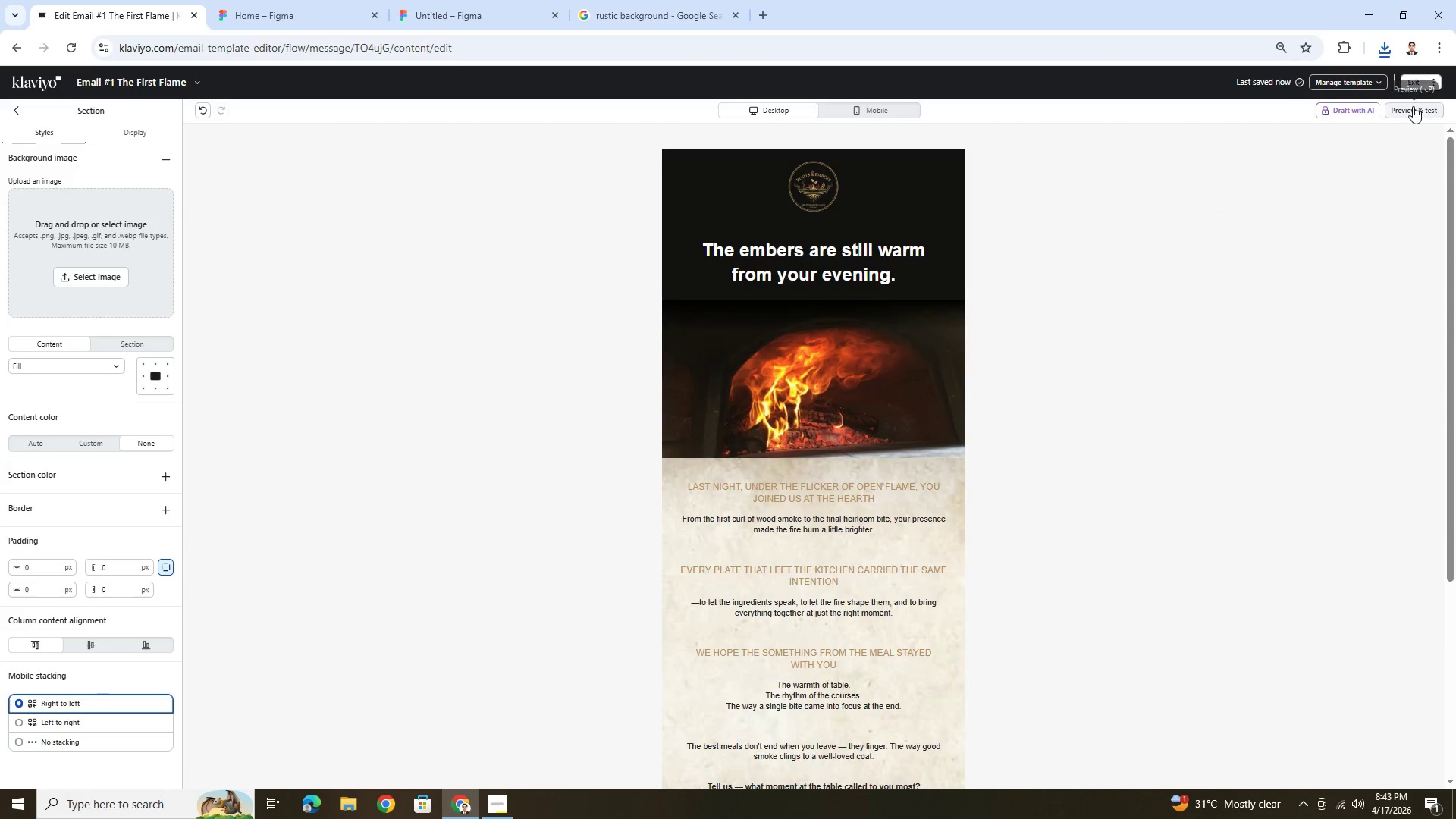 
left_click([1410, 111])
 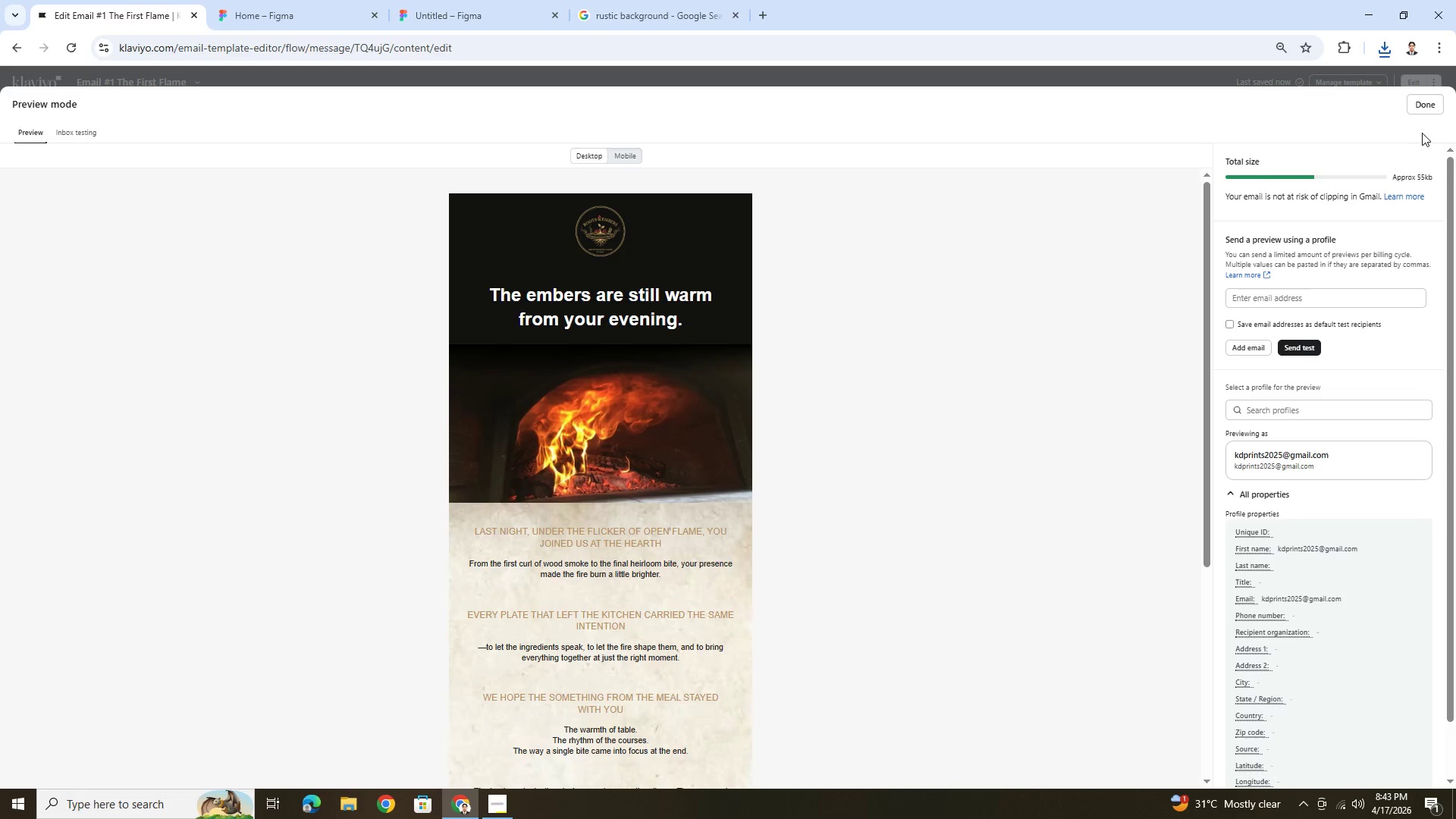 
left_click([1432, 111])
 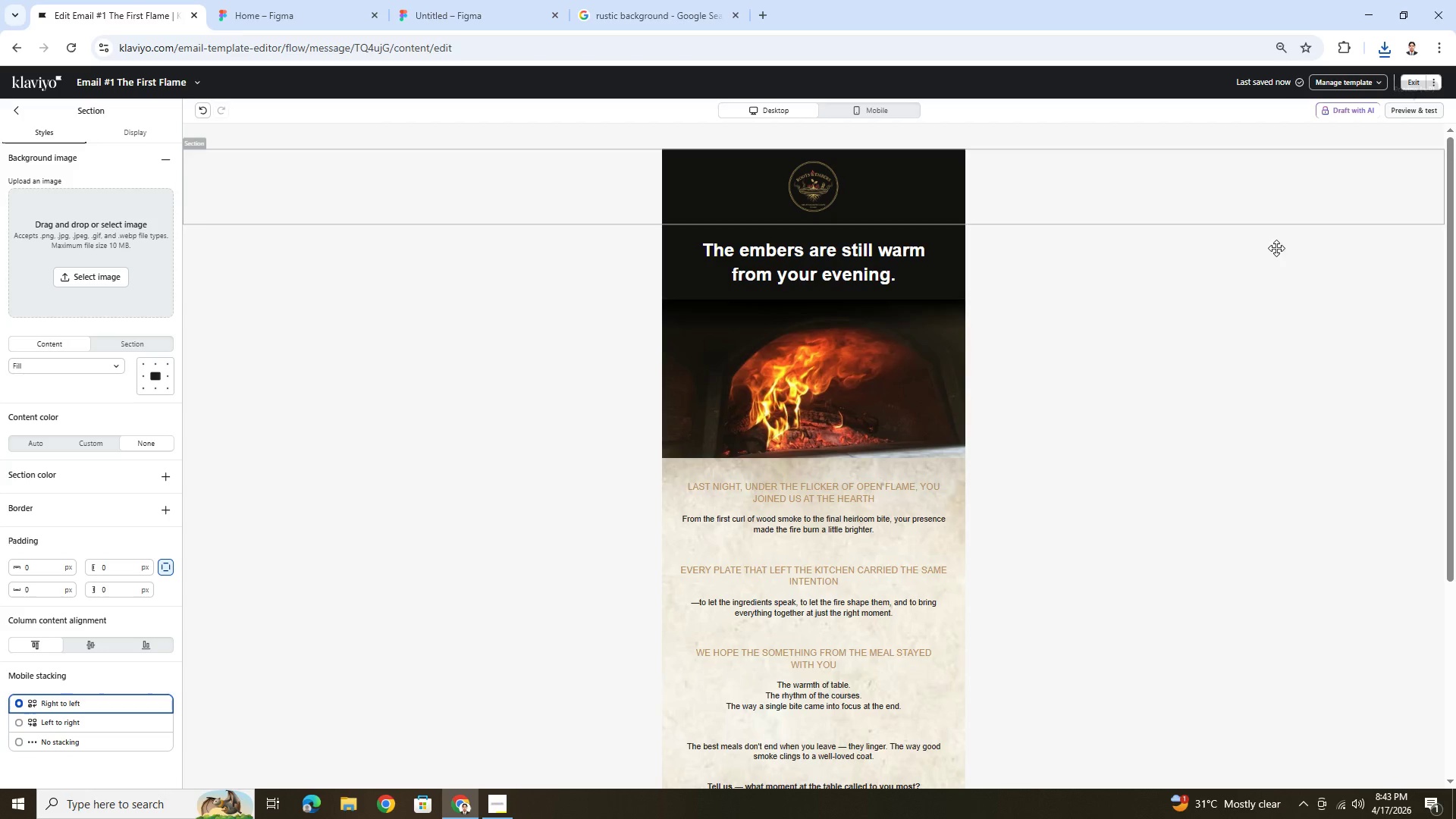 
scroll: coordinate [1236, 310], scroll_direction: down, amount: 4.0
 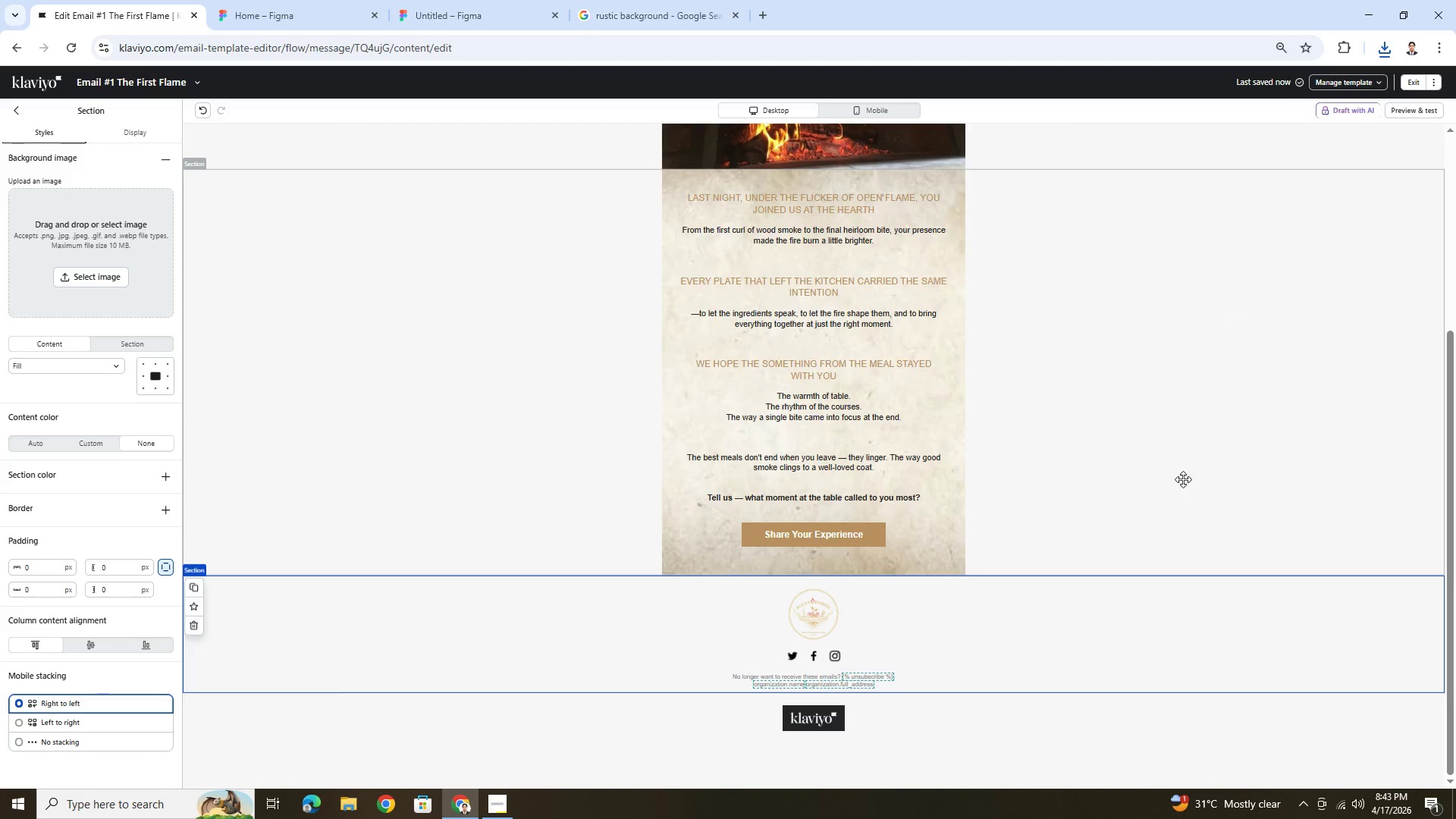 
scroll: coordinate [1186, 478], scroll_direction: up, amount: 3.0
 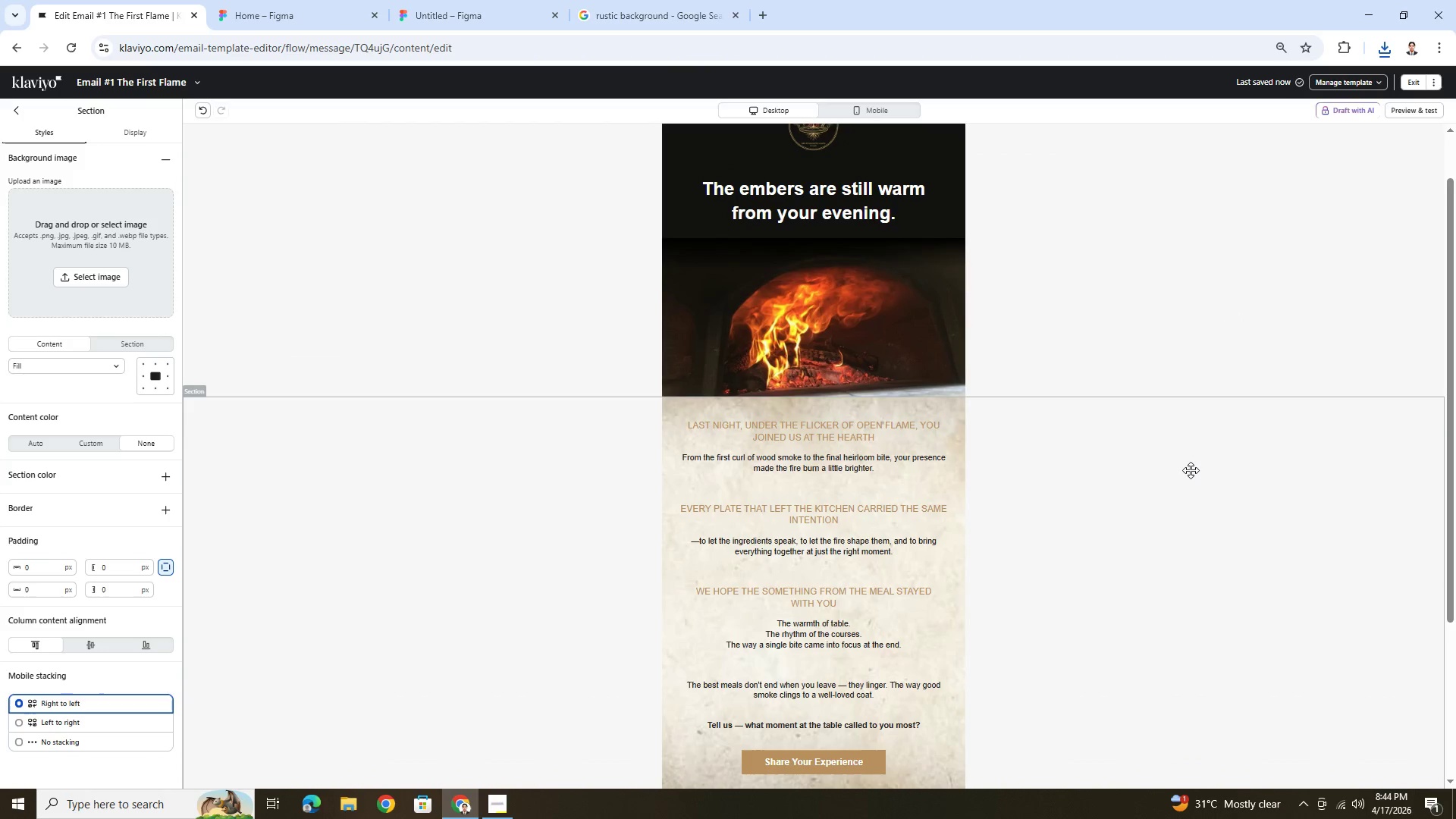 
scroll: coordinate [1191, 470], scroll_direction: down, amount: 2.0
 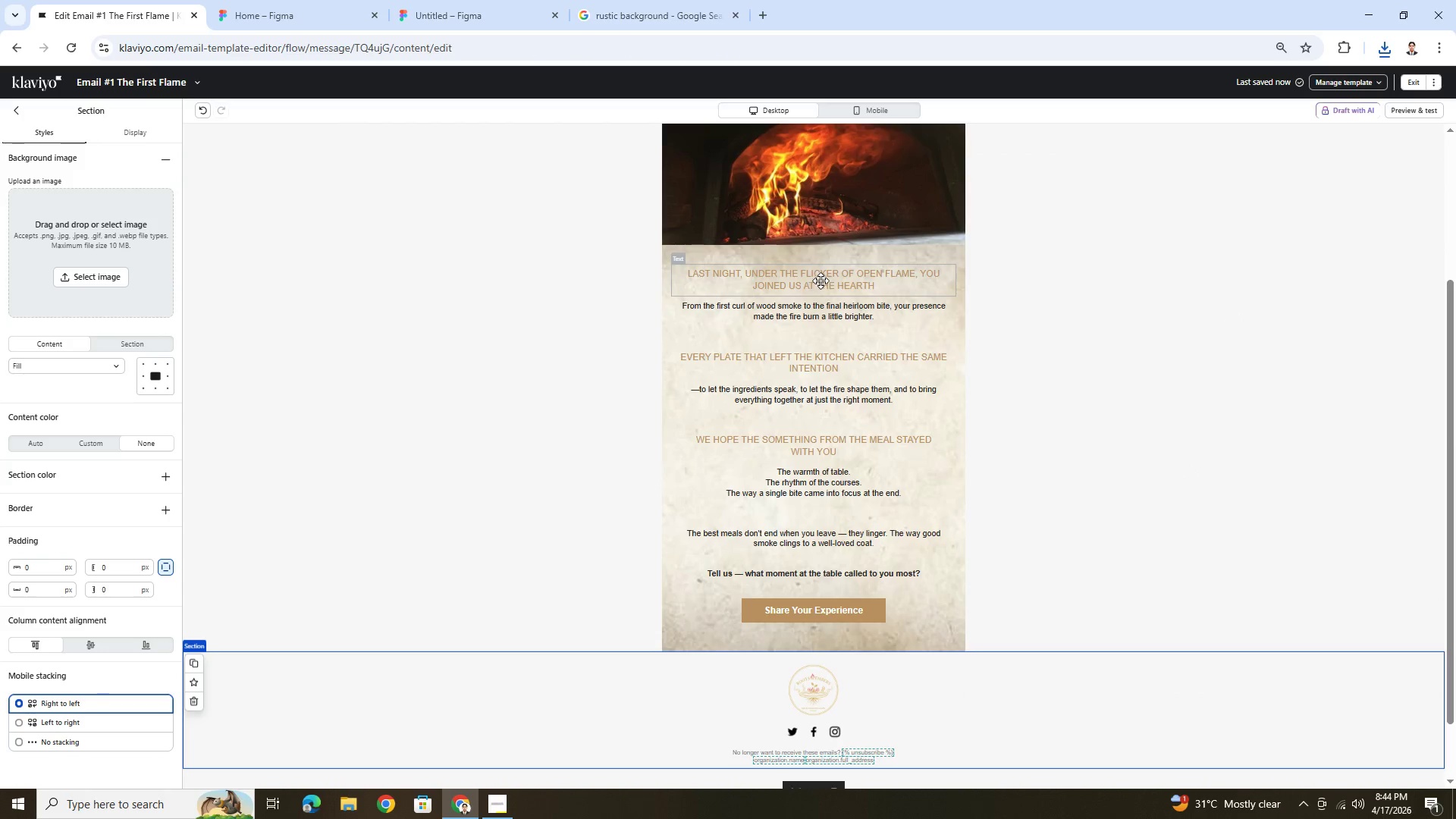 
double_click([821, 281])
 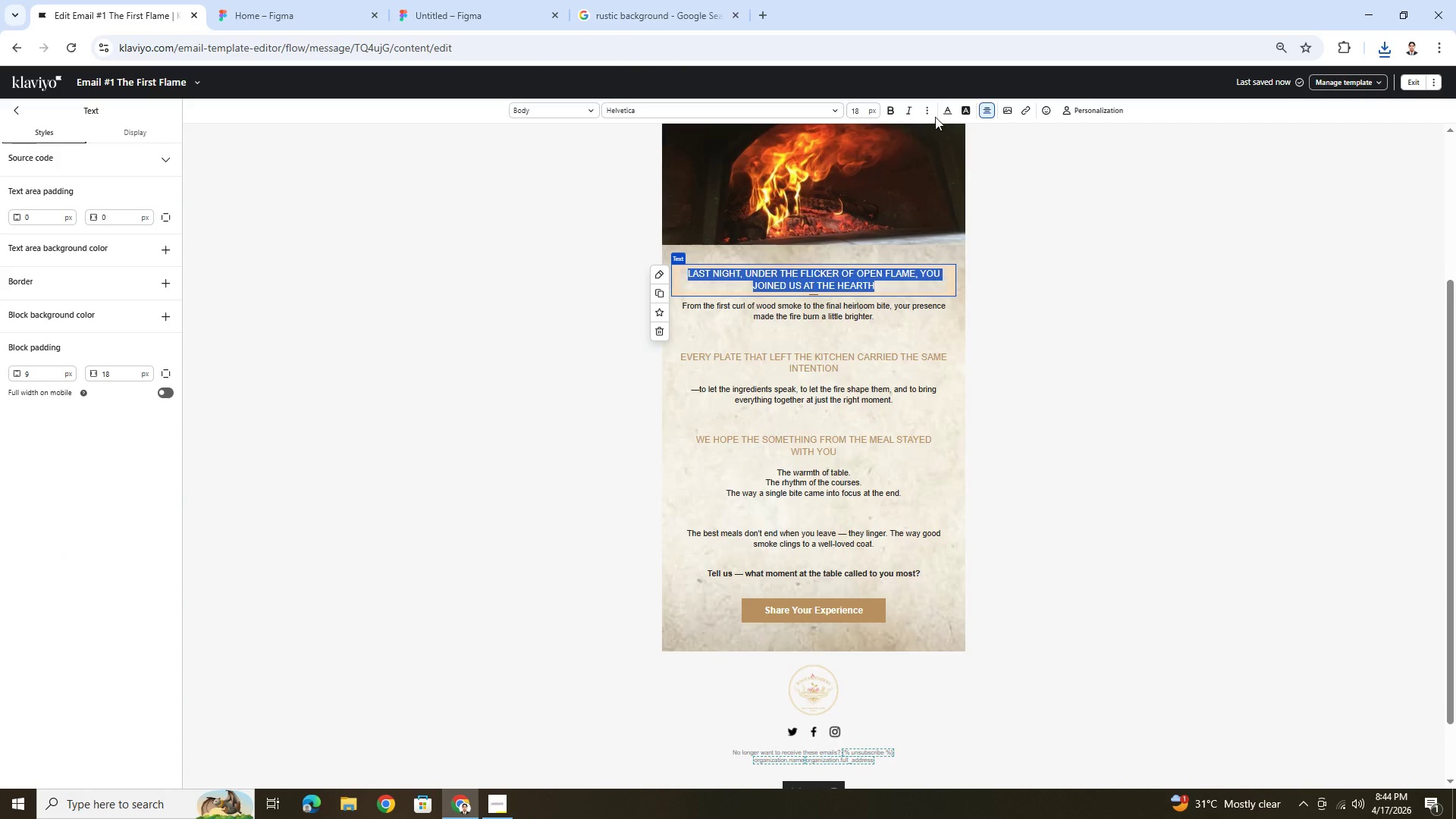 
left_click([896, 108])
 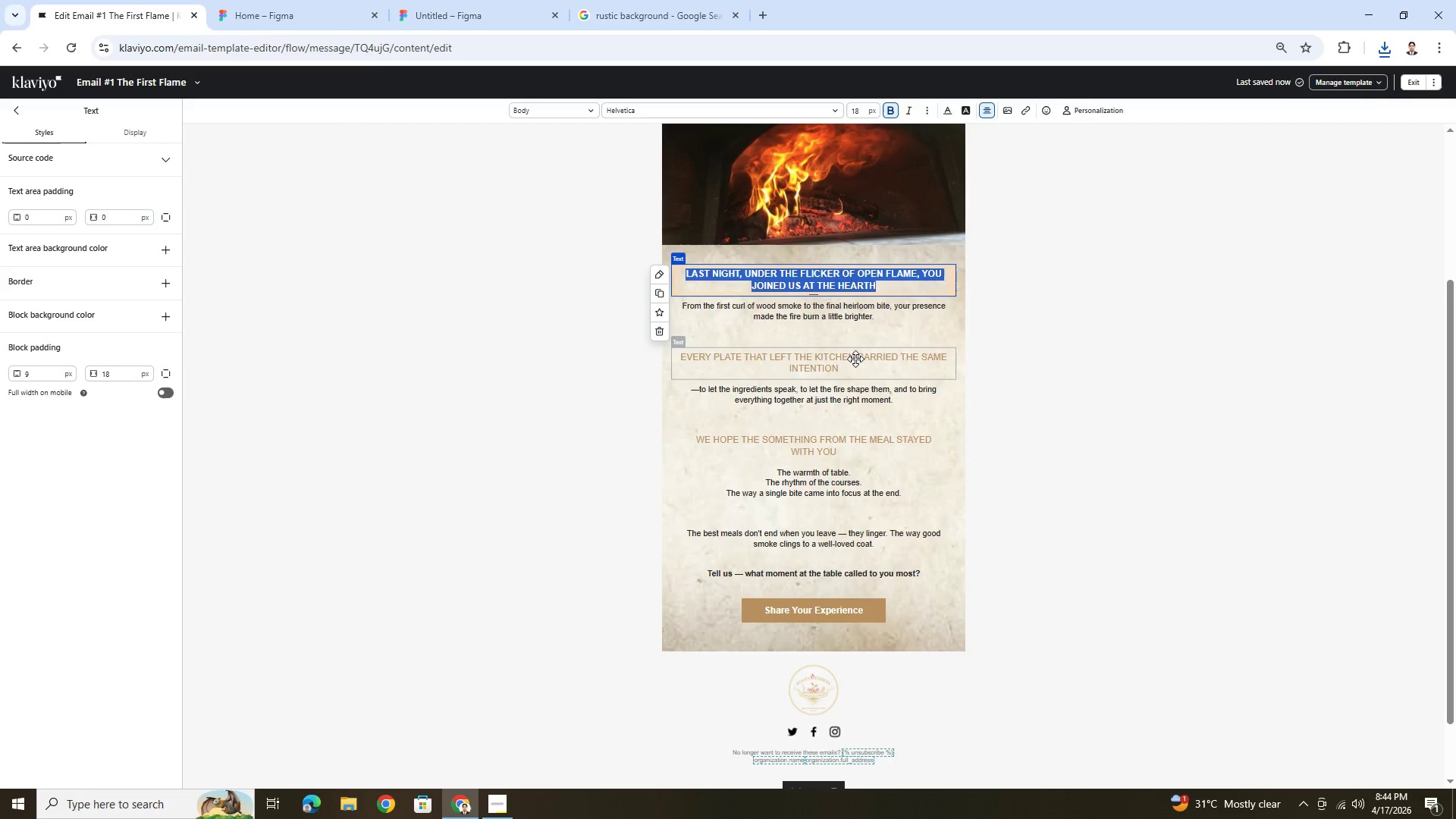 
double_click([855, 359])
 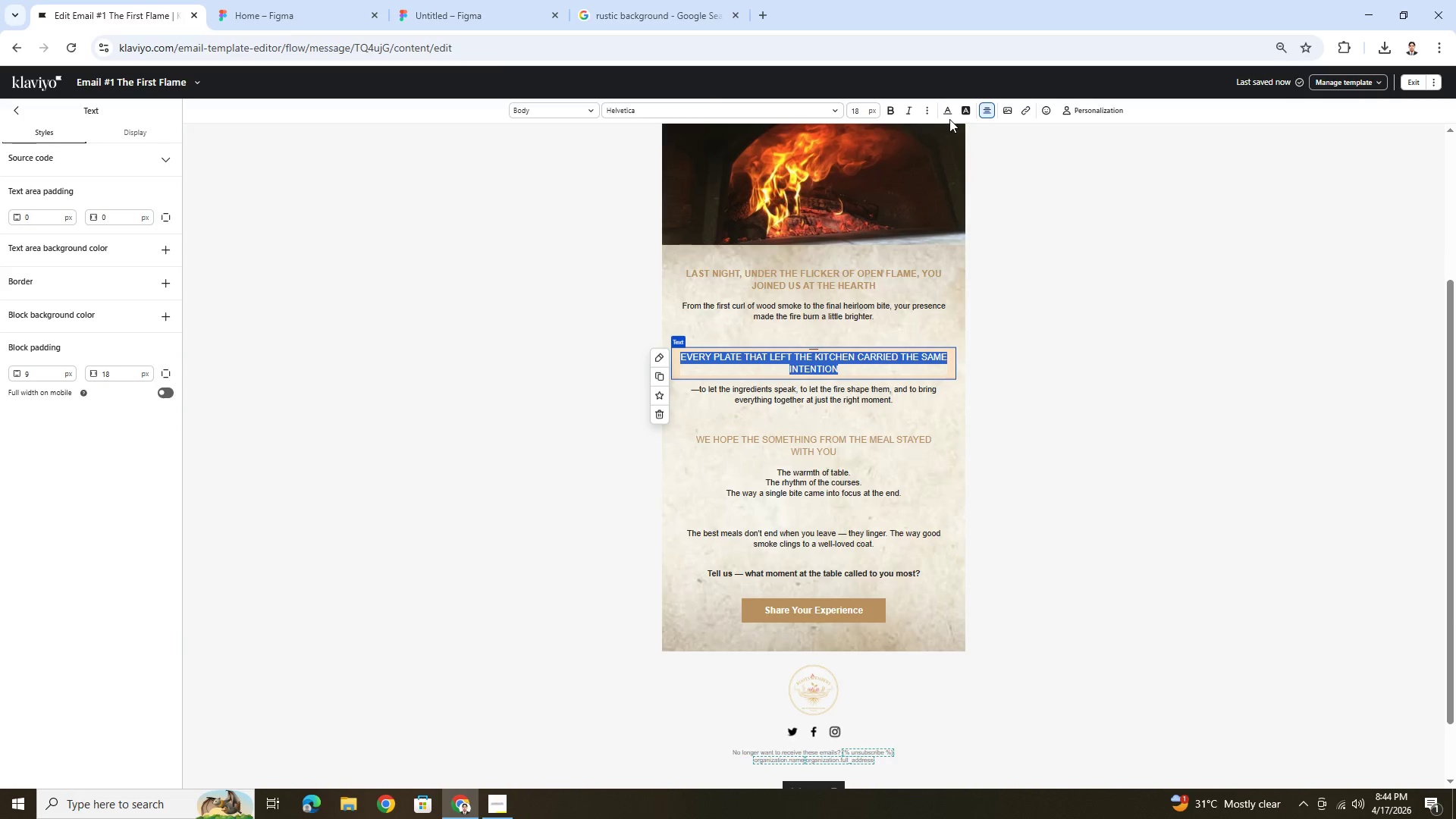 
left_click([891, 110])
 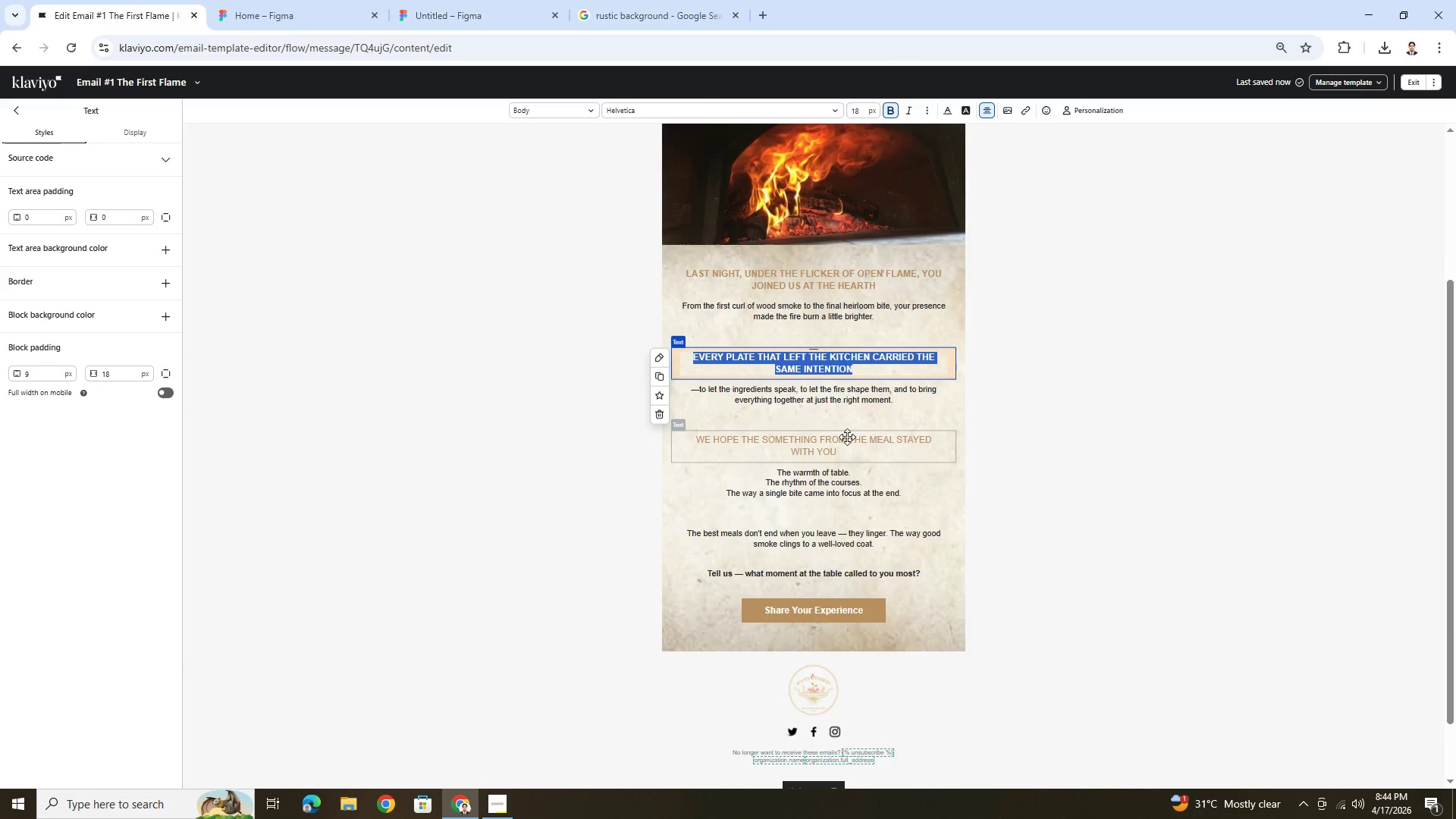 
double_click([847, 438])
 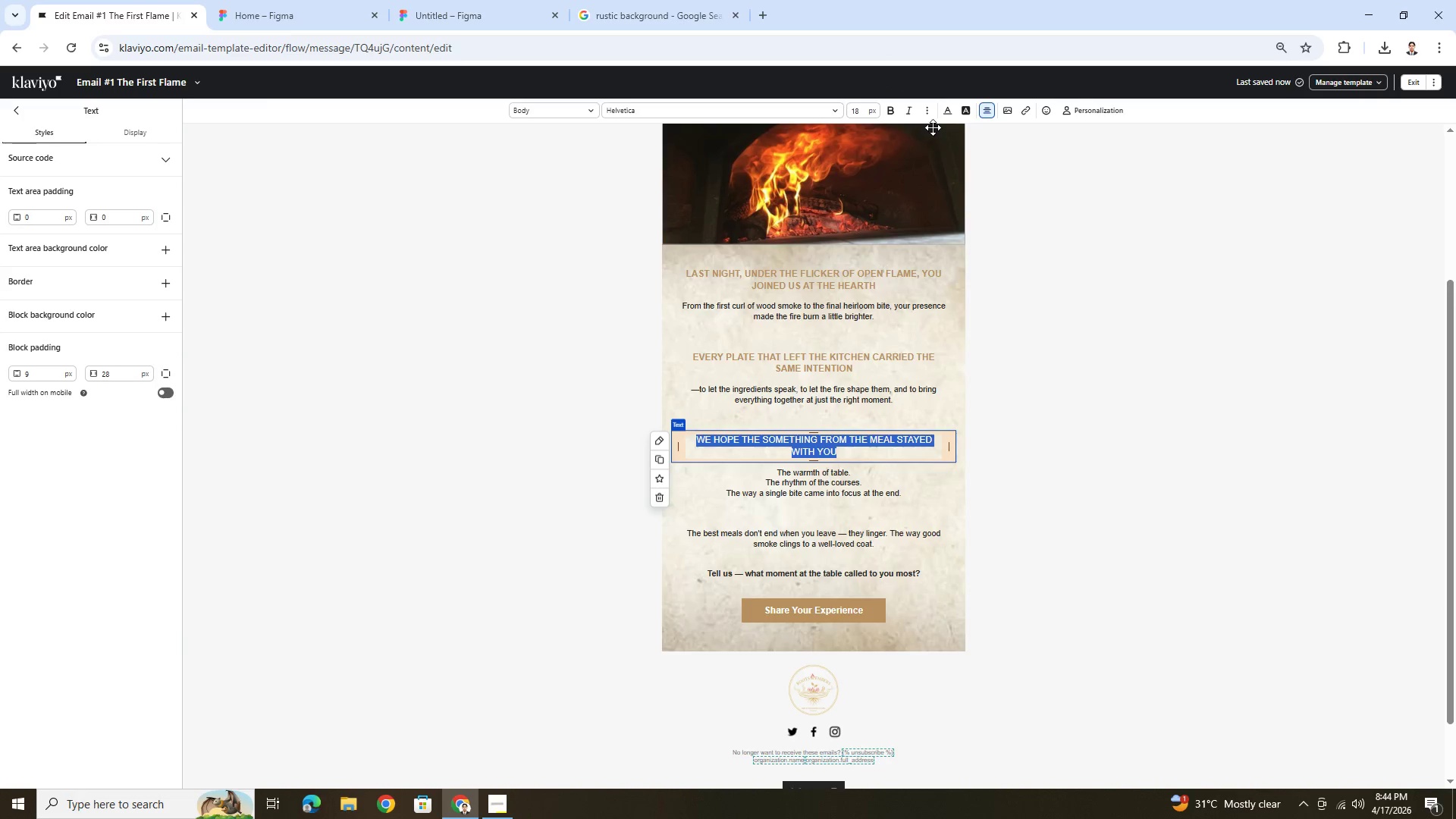 
left_click([893, 114])
 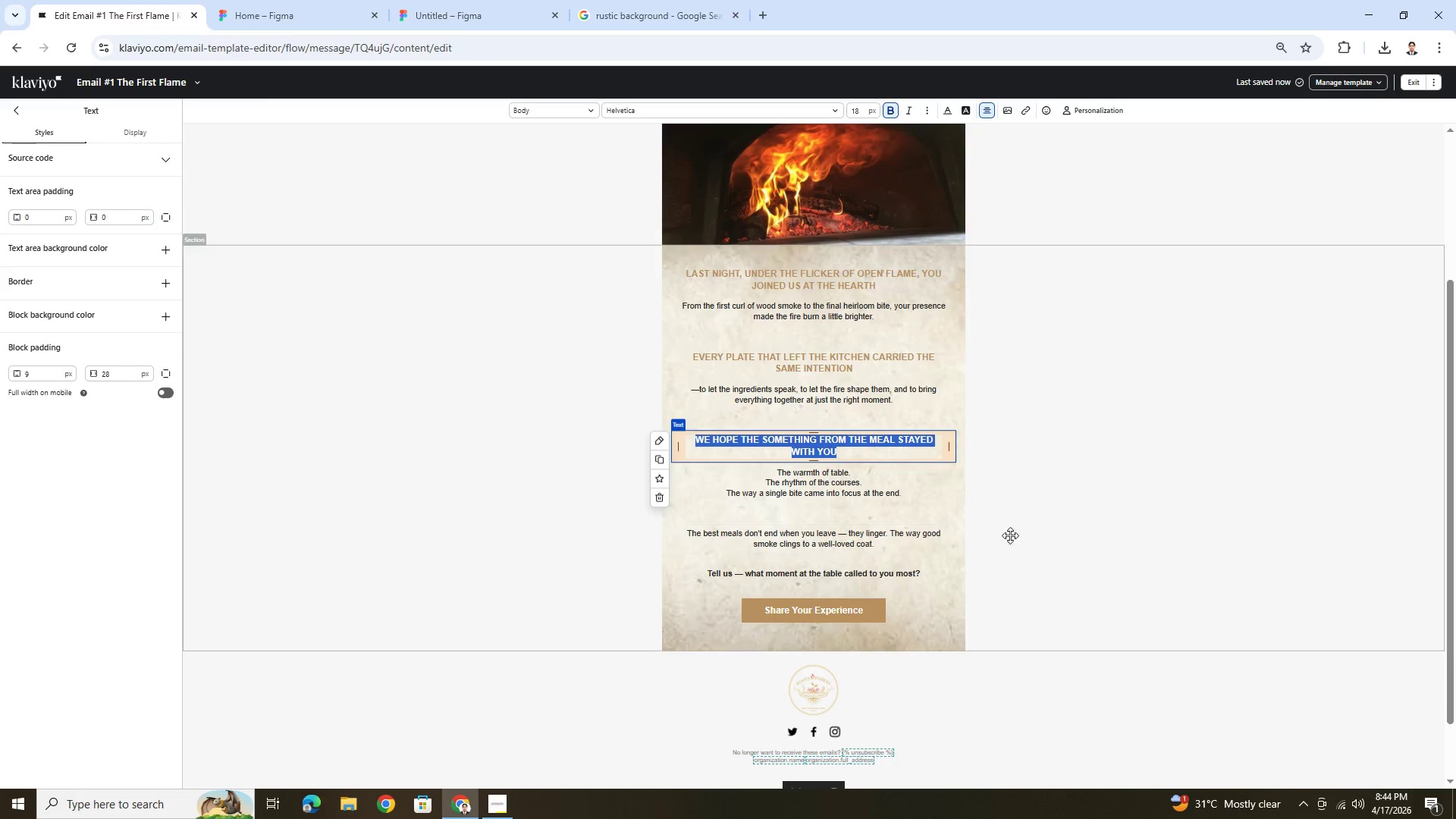 
double_click([1070, 533])
 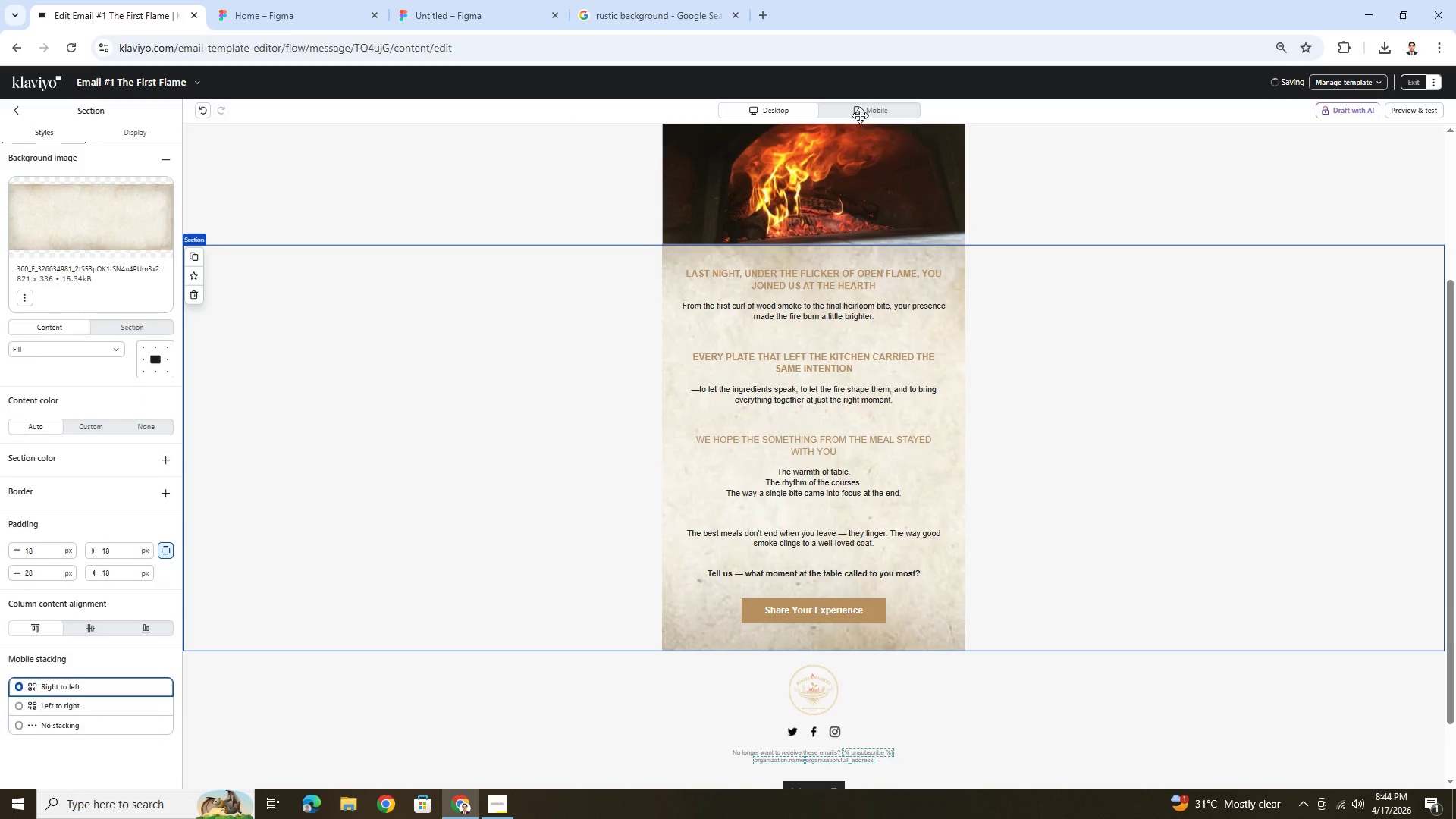 
left_click([861, 108])
 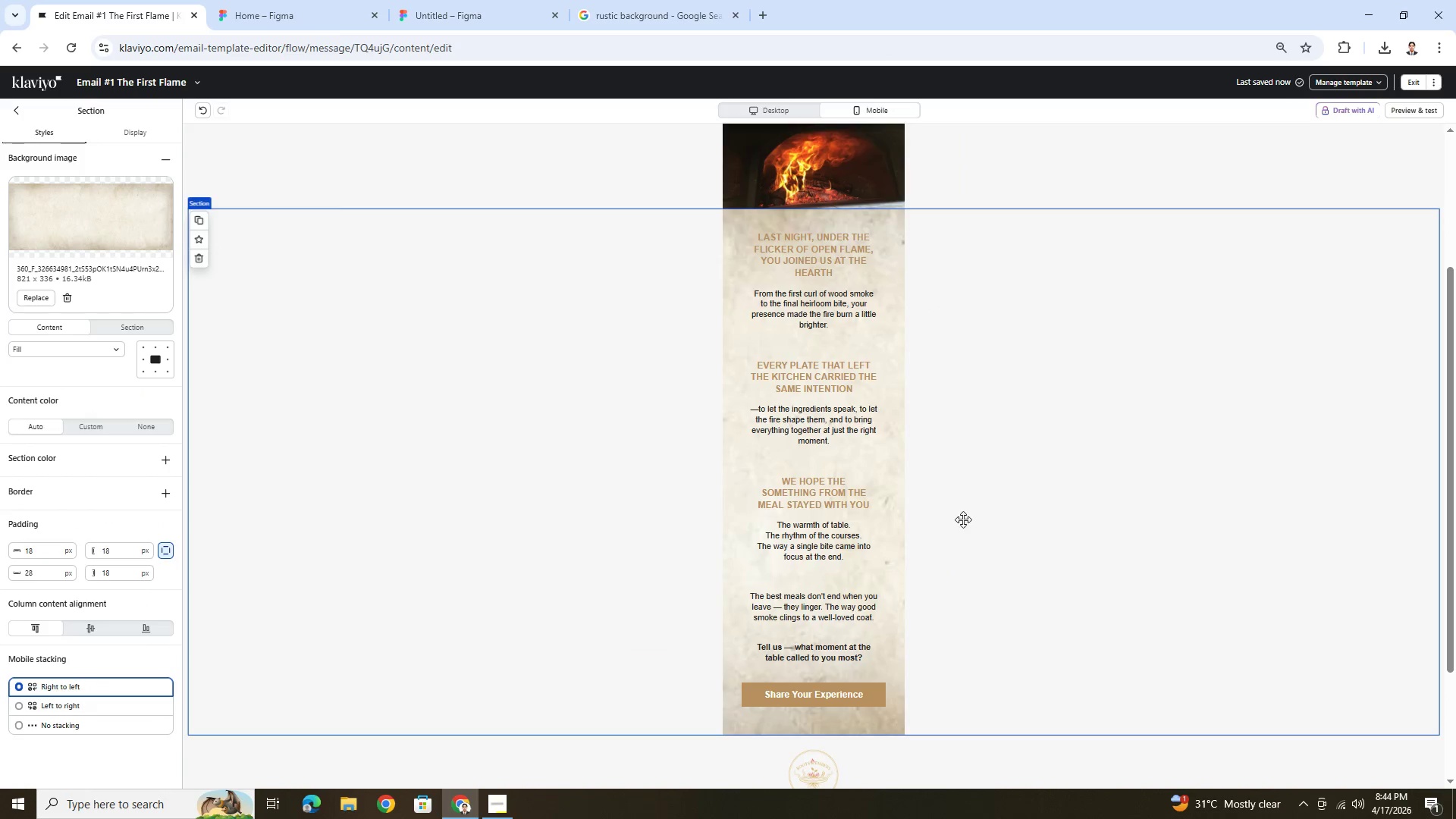 
hold_key(key=ControlLeft, duration=0.33)
scroll: coordinate [1094, 576], scroll_direction: up, amount: 11.0
 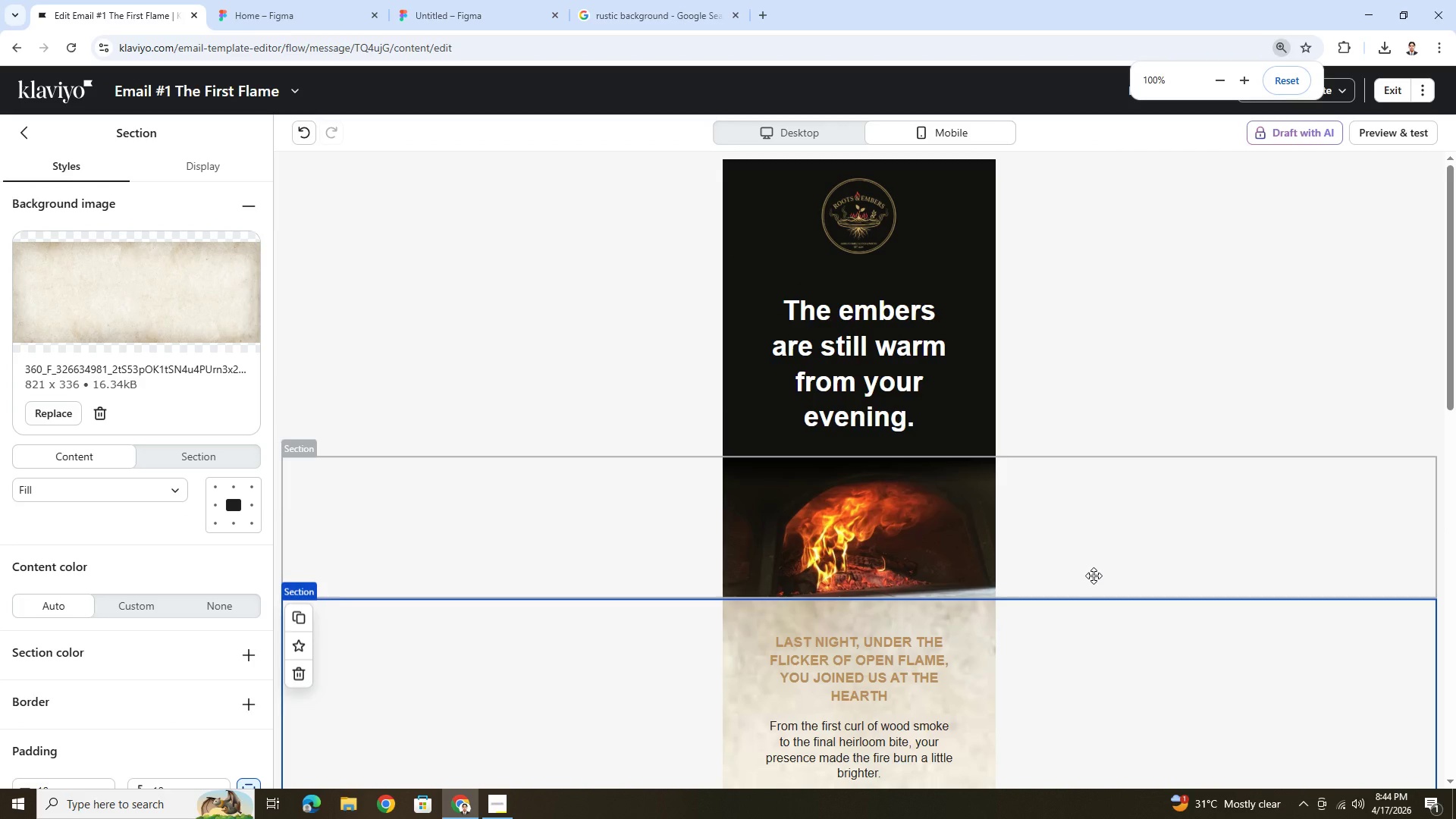 
scroll: coordinate [1094, 576], scroll_direction: down, amount: 3.0
 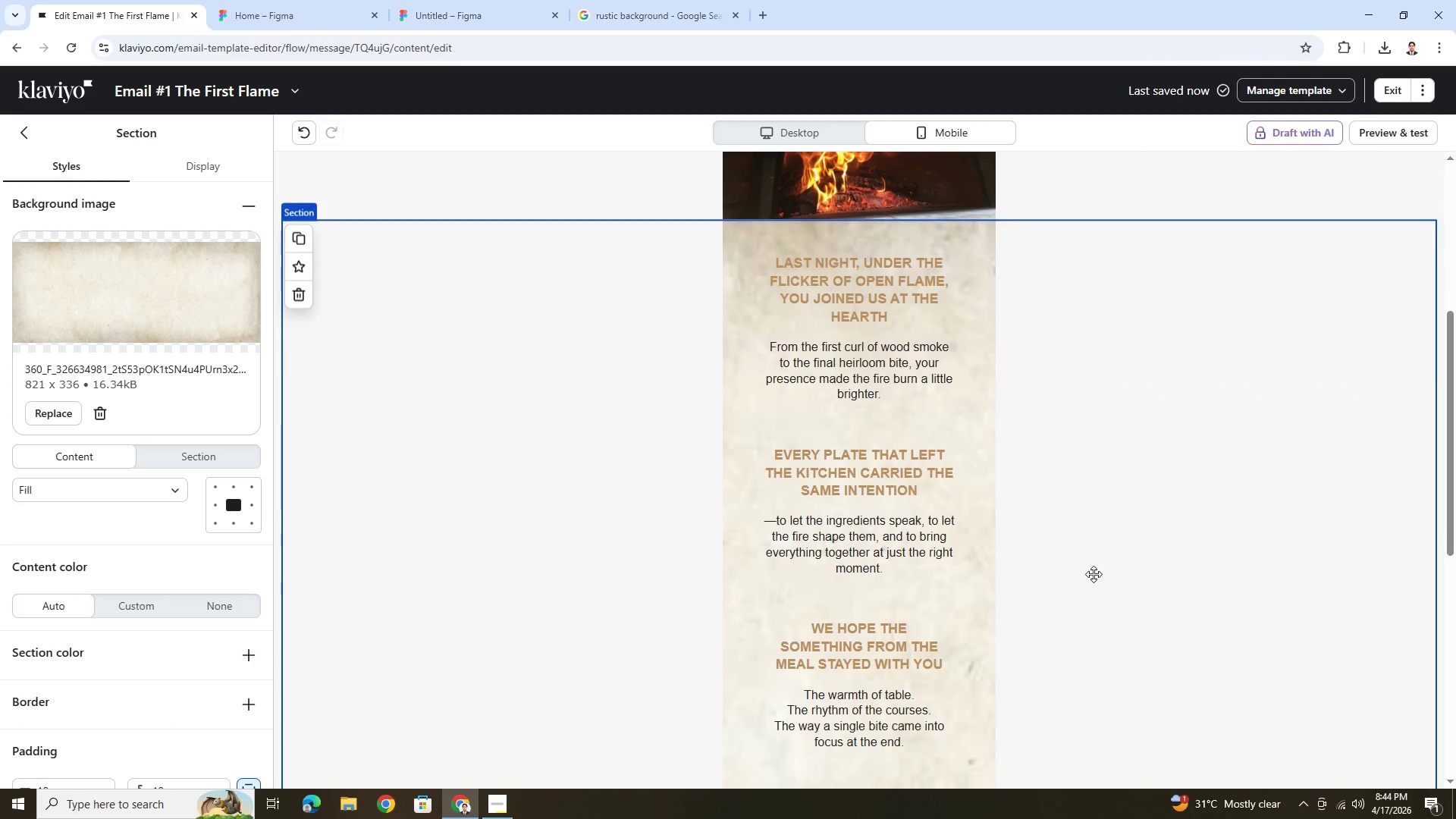 
scroll: coordinate [1094, 574], scroll_direction: up, amount: 5.0
 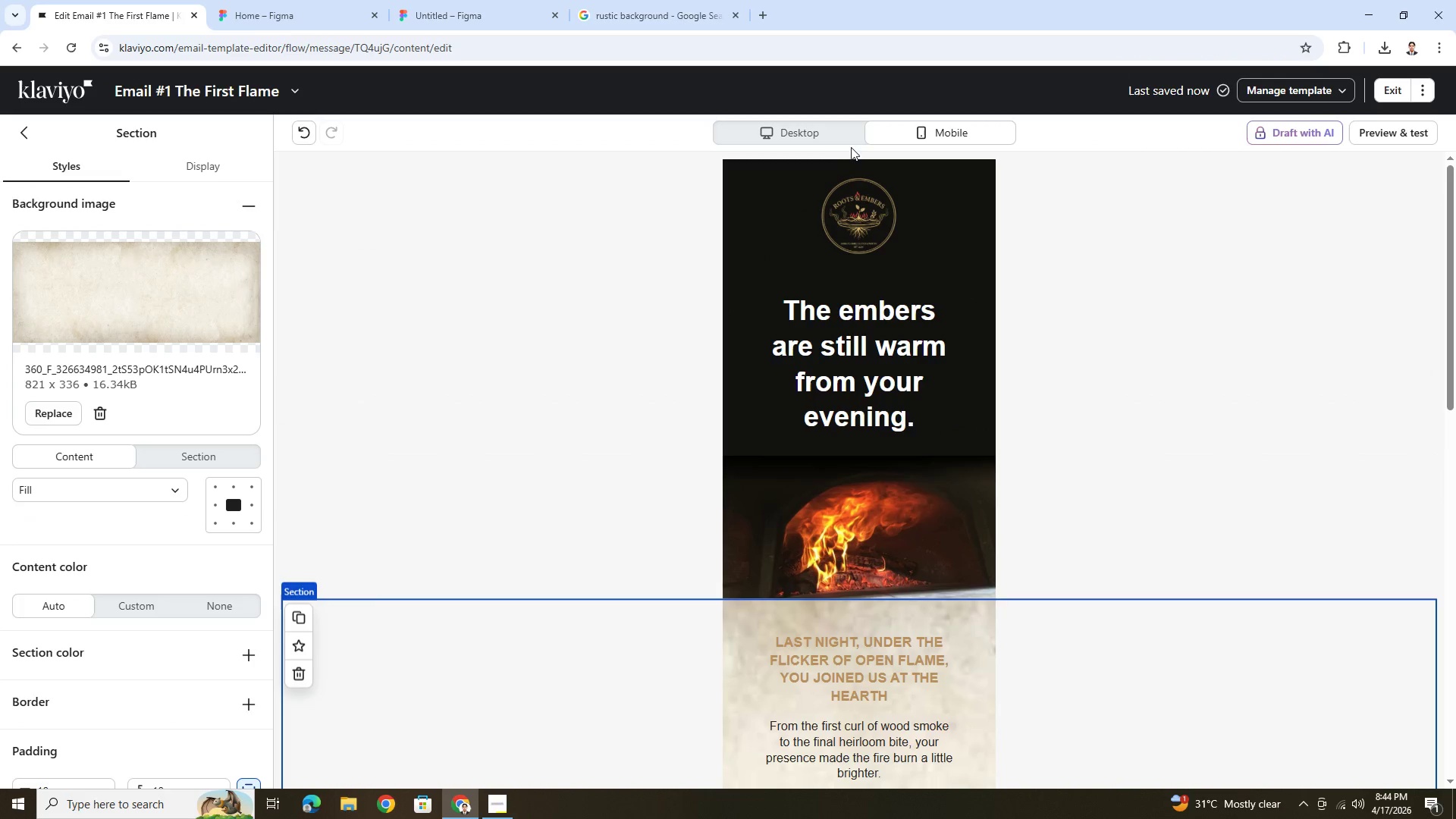 
left_click([816, 127])
 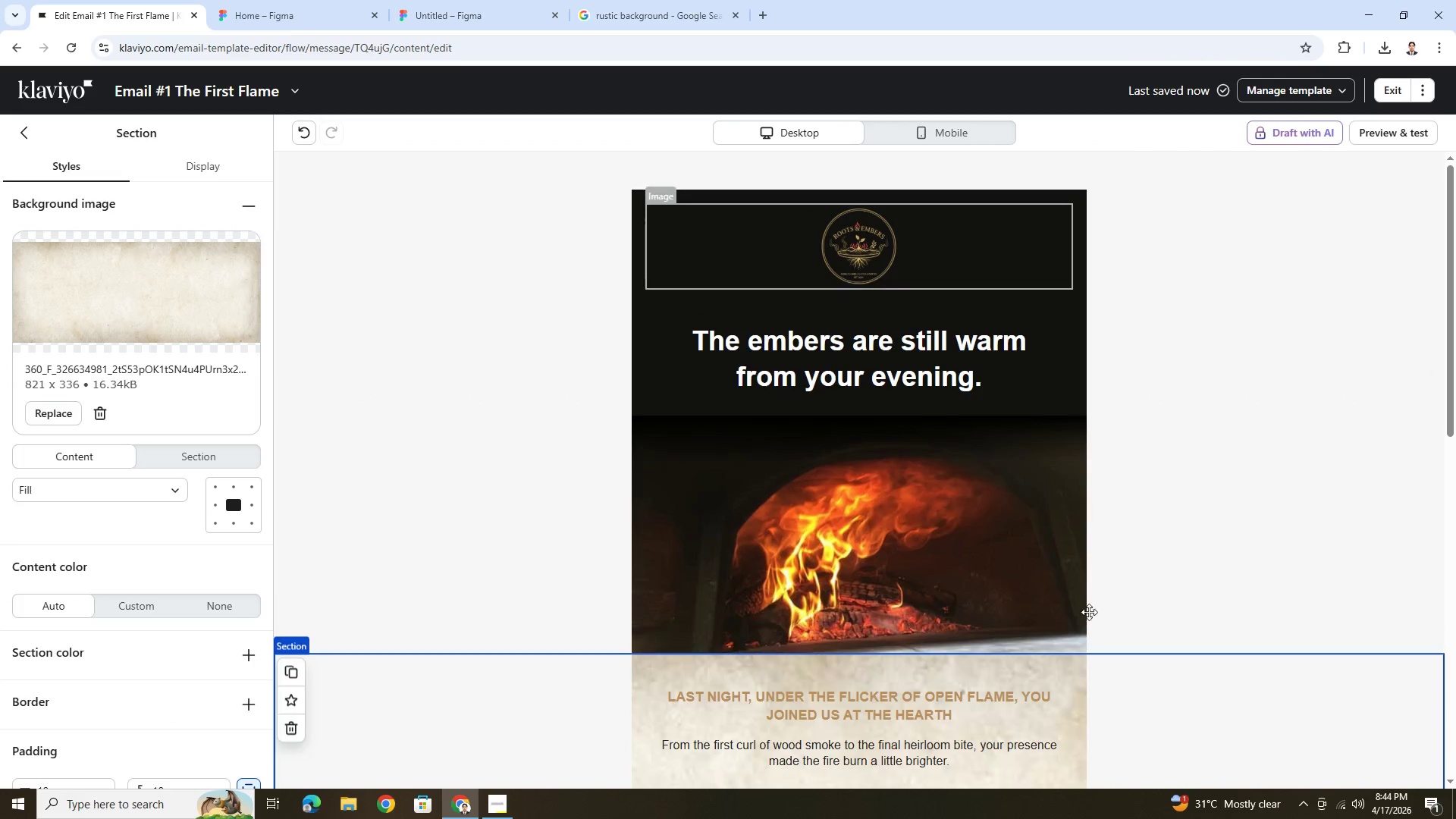 
scroll: coordinate [1152, 698], scroll_direction: down, amount: 5.0
 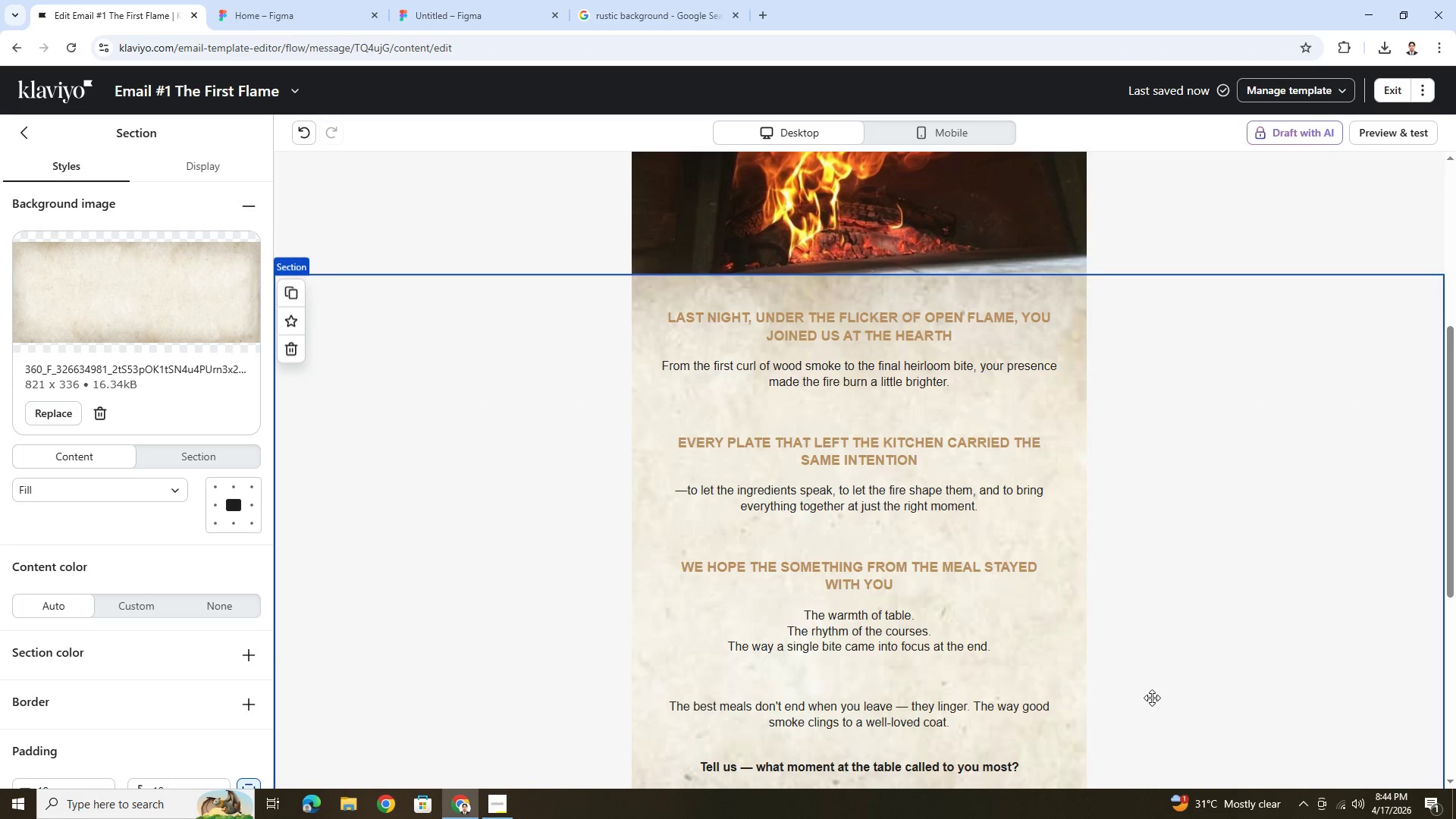 
hold_key(key=ControlLeft, duration=0.38)
 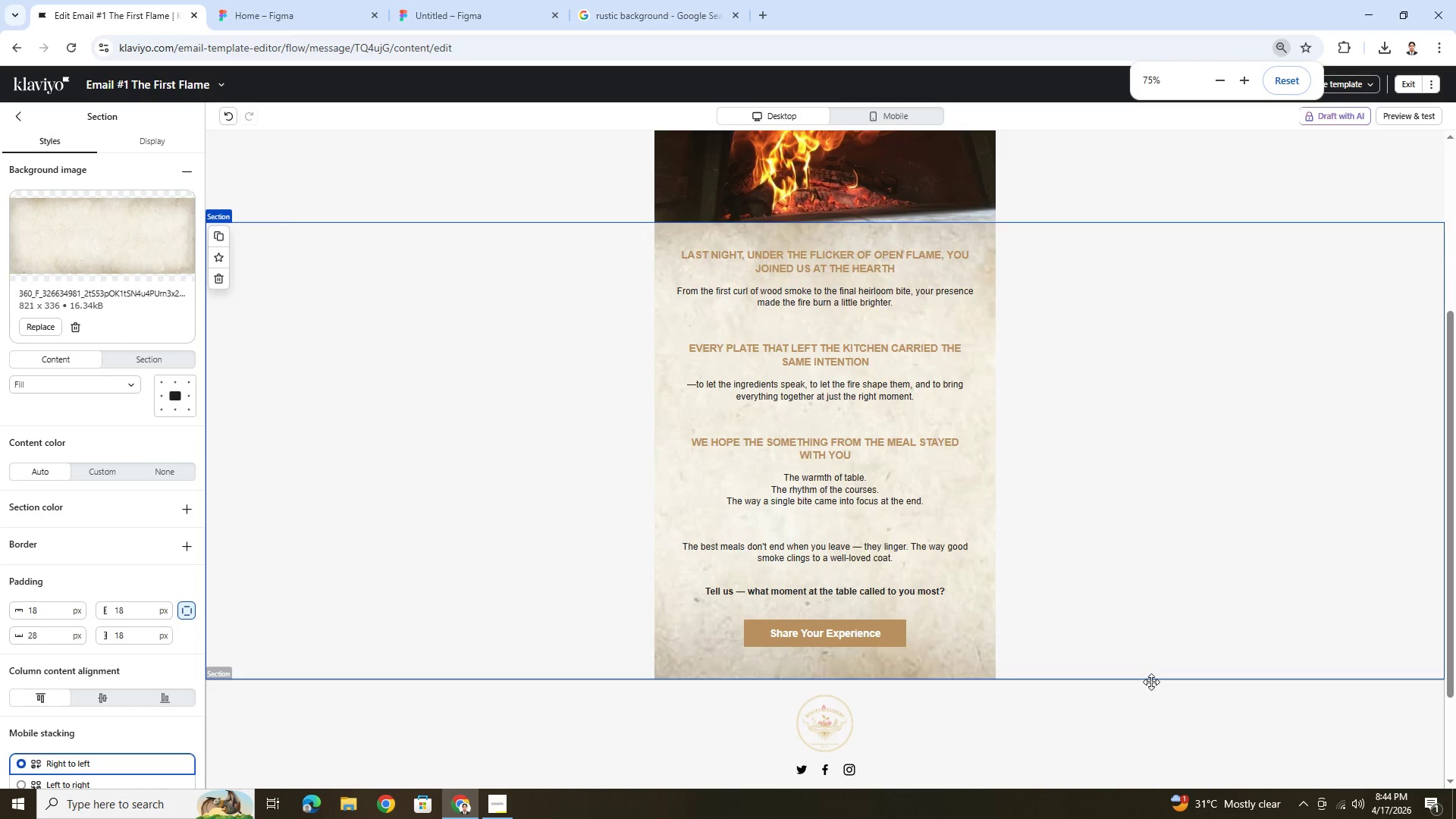 
hold_key(key=ControlLeft, duration=0.59)
scroll: coordinate [1151, 682], scroll_direction: up, amount: 2.0
 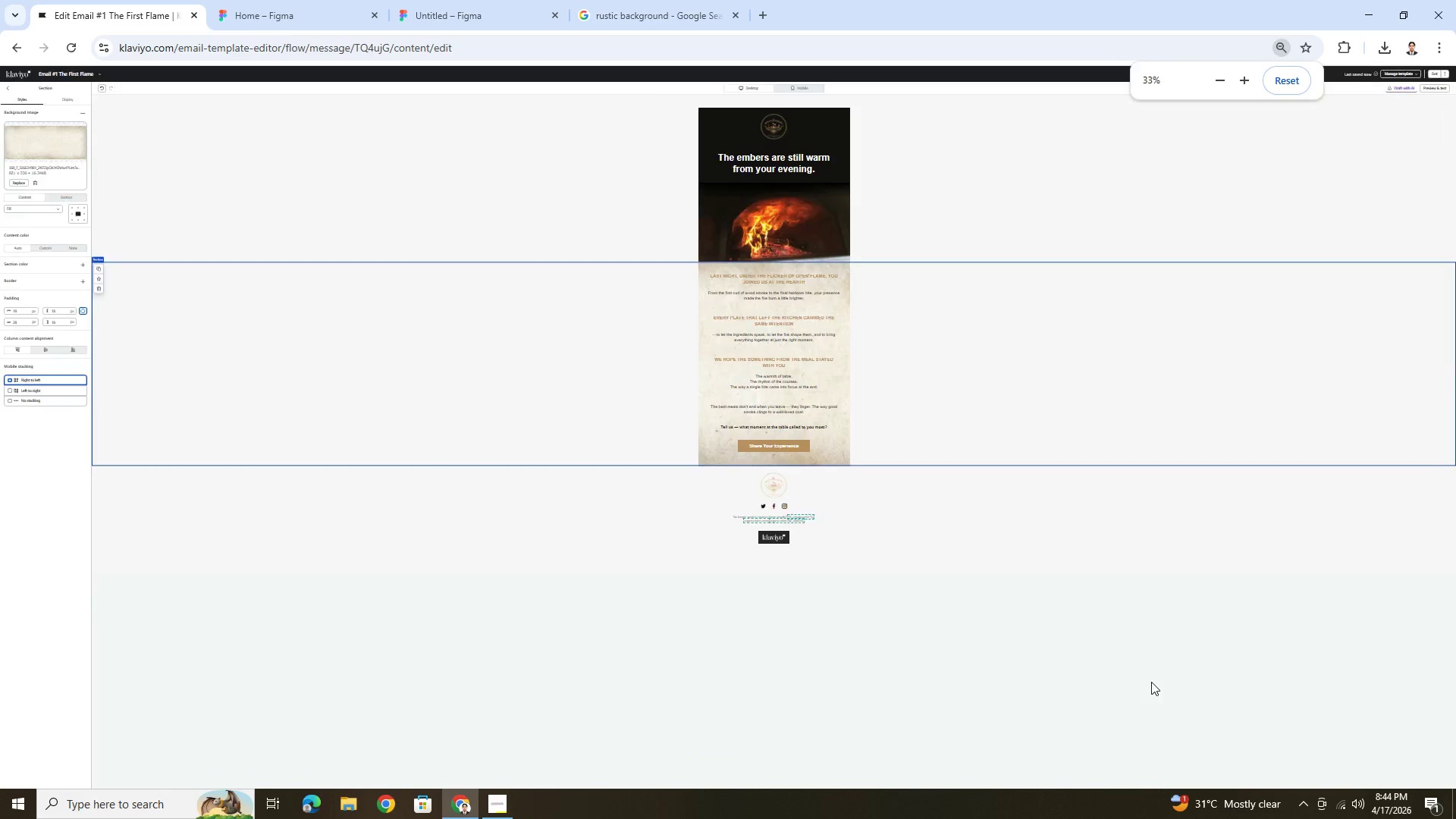 
hold_key(key=ControlLeft, duration=0.55)
scroll: coordinate [1151, 682], scroll_direction: none, amount: 0.0
 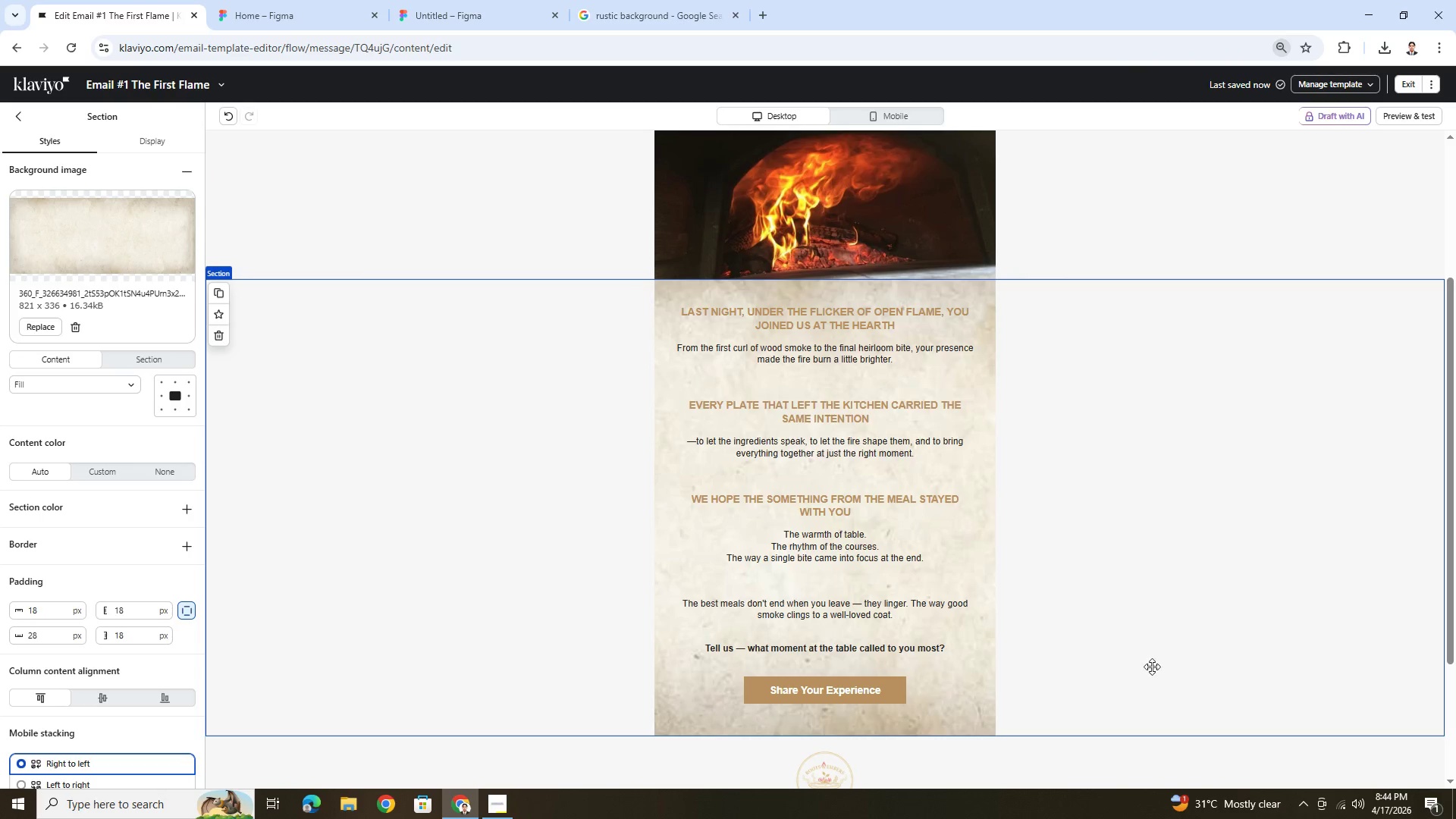 
scroll: coordinate [1152, 666], scroll_direction: up, amount: 1.0
 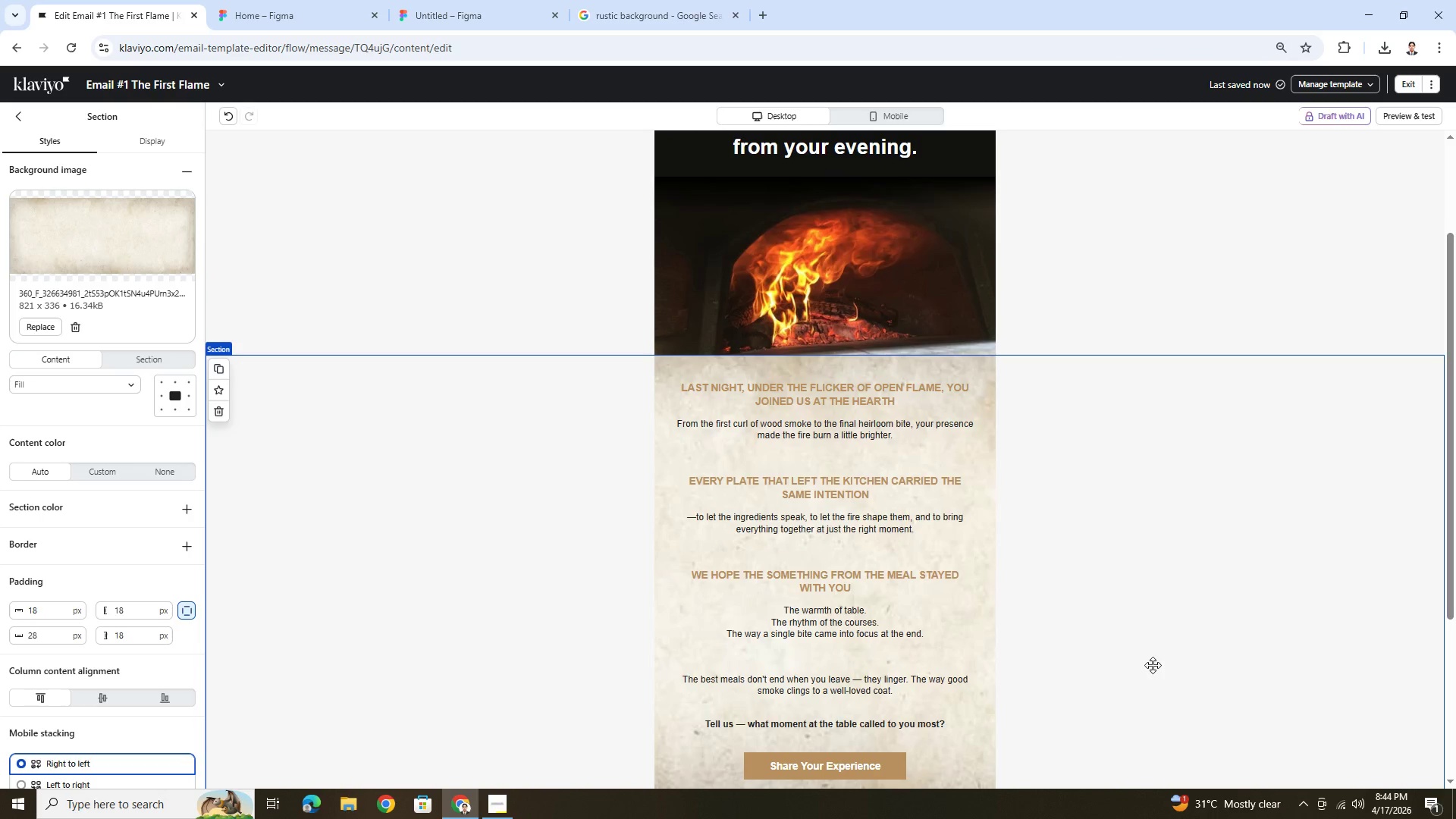 
scroll: coordinate [1153, 665], scroll_direction: down, amount: 2.0
 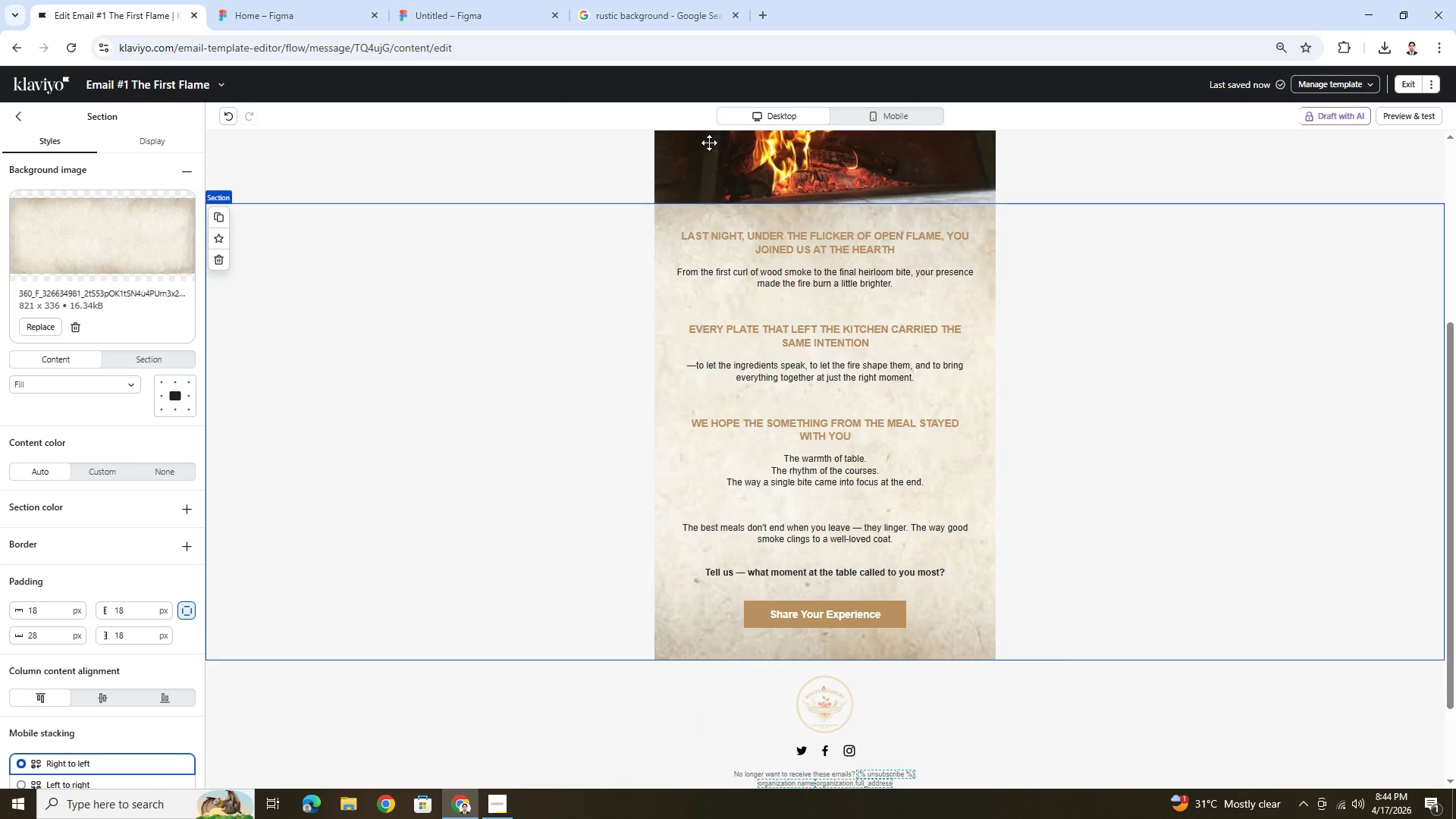 
left_click([608, 6])
 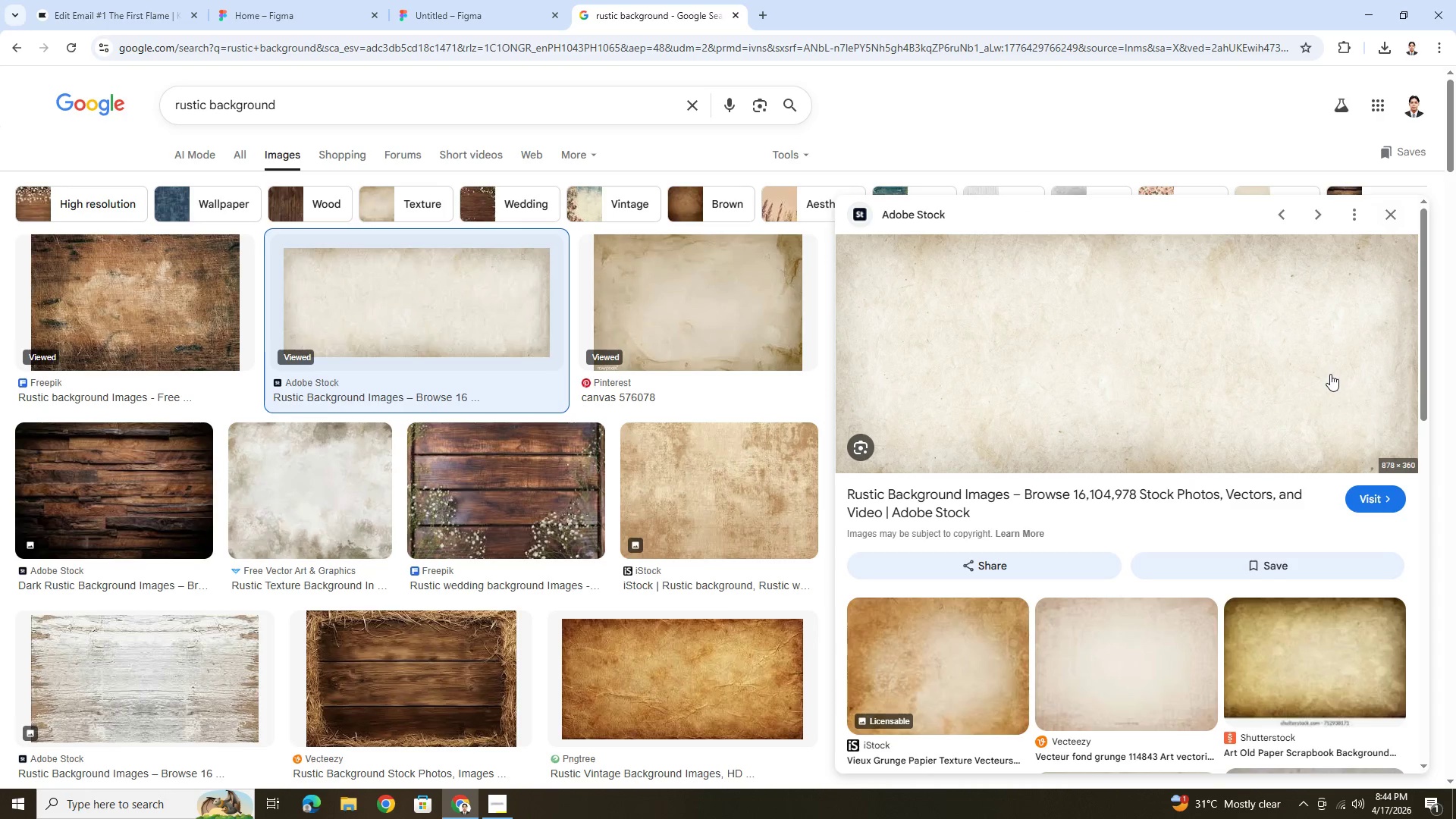 
left_click([1156, 642])
 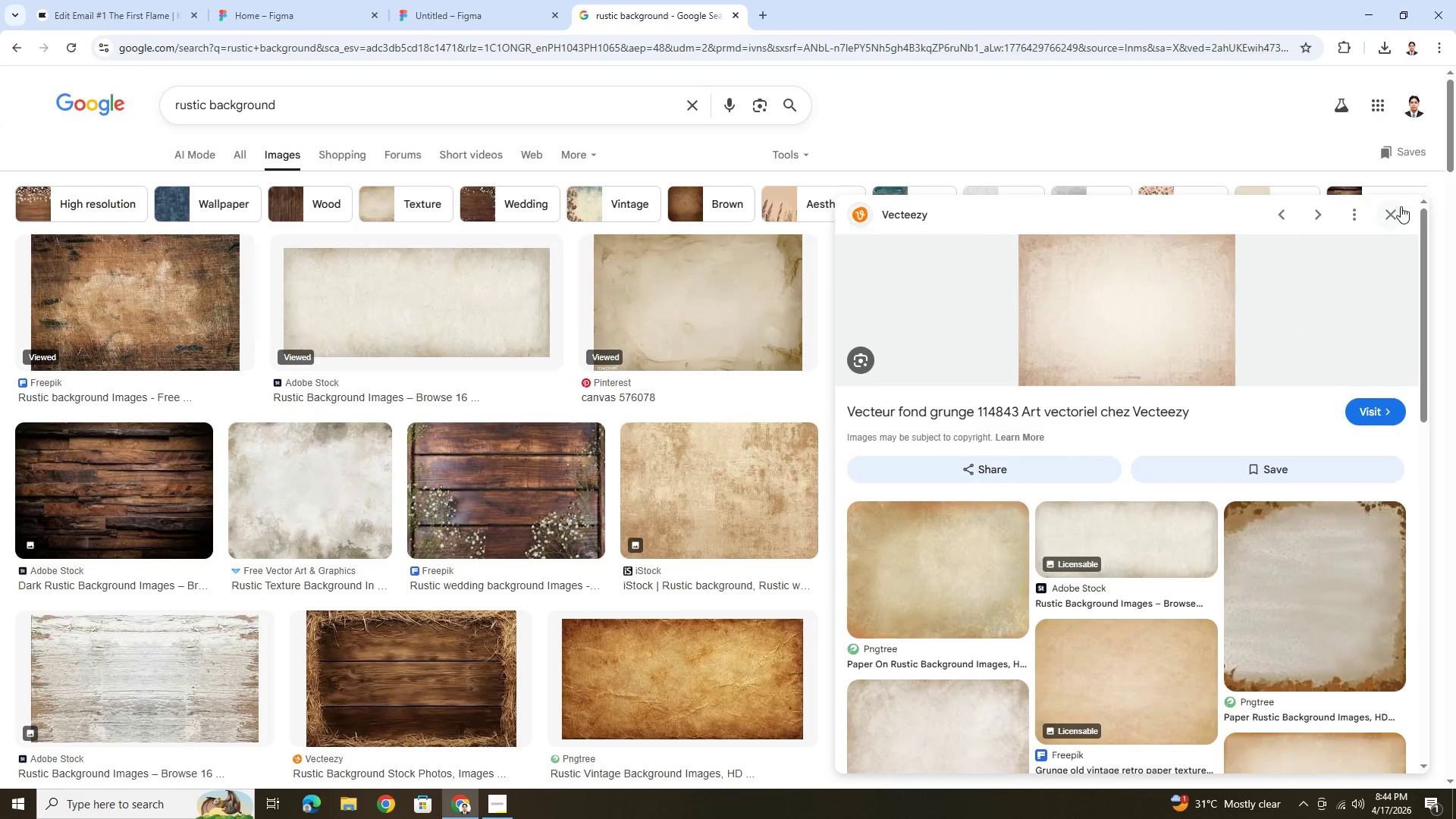 
left_click([1395, 209])
 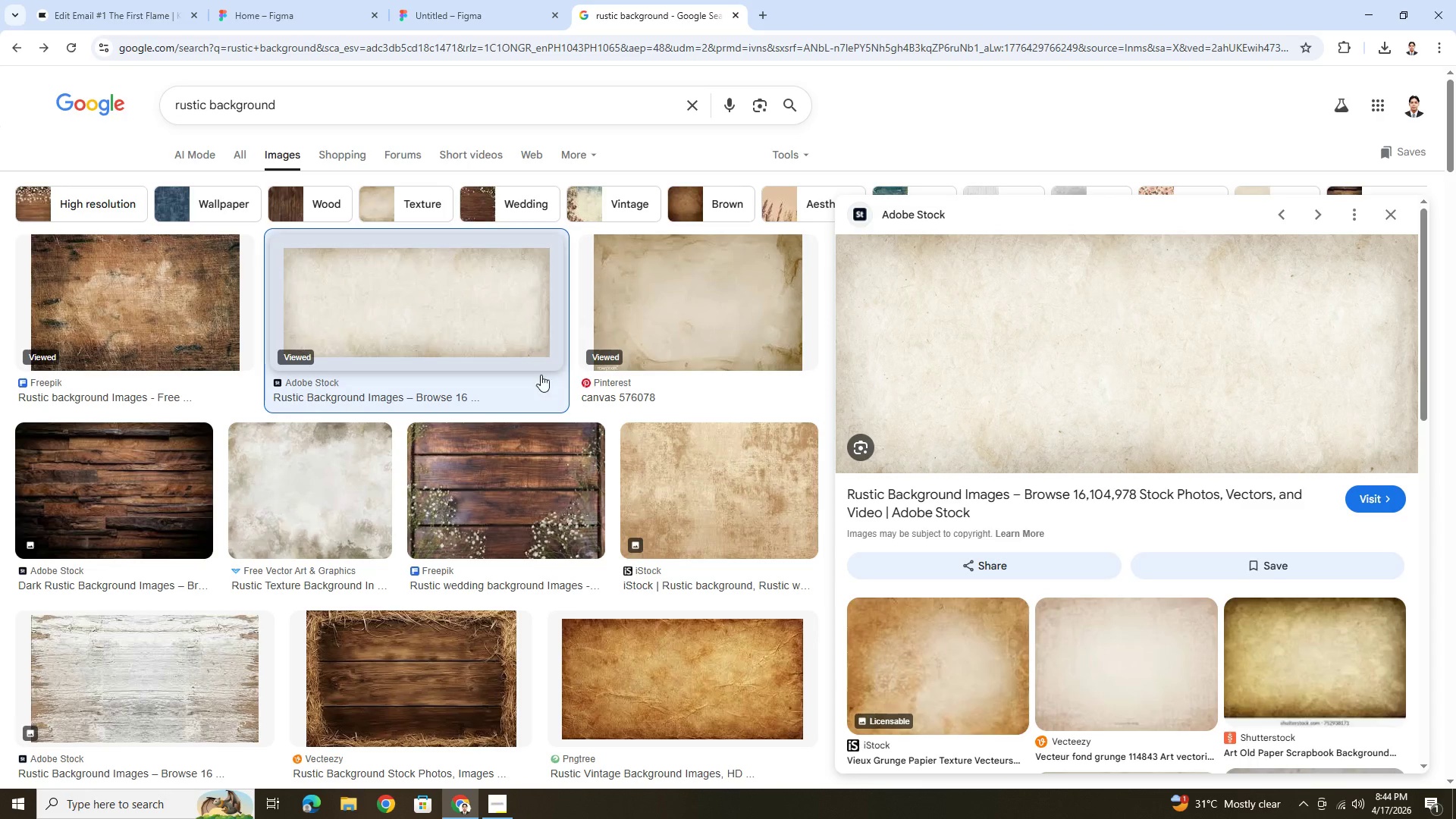 
scroll: coordinate [1080, 555], scroll_direction: down, amount: 7.0
 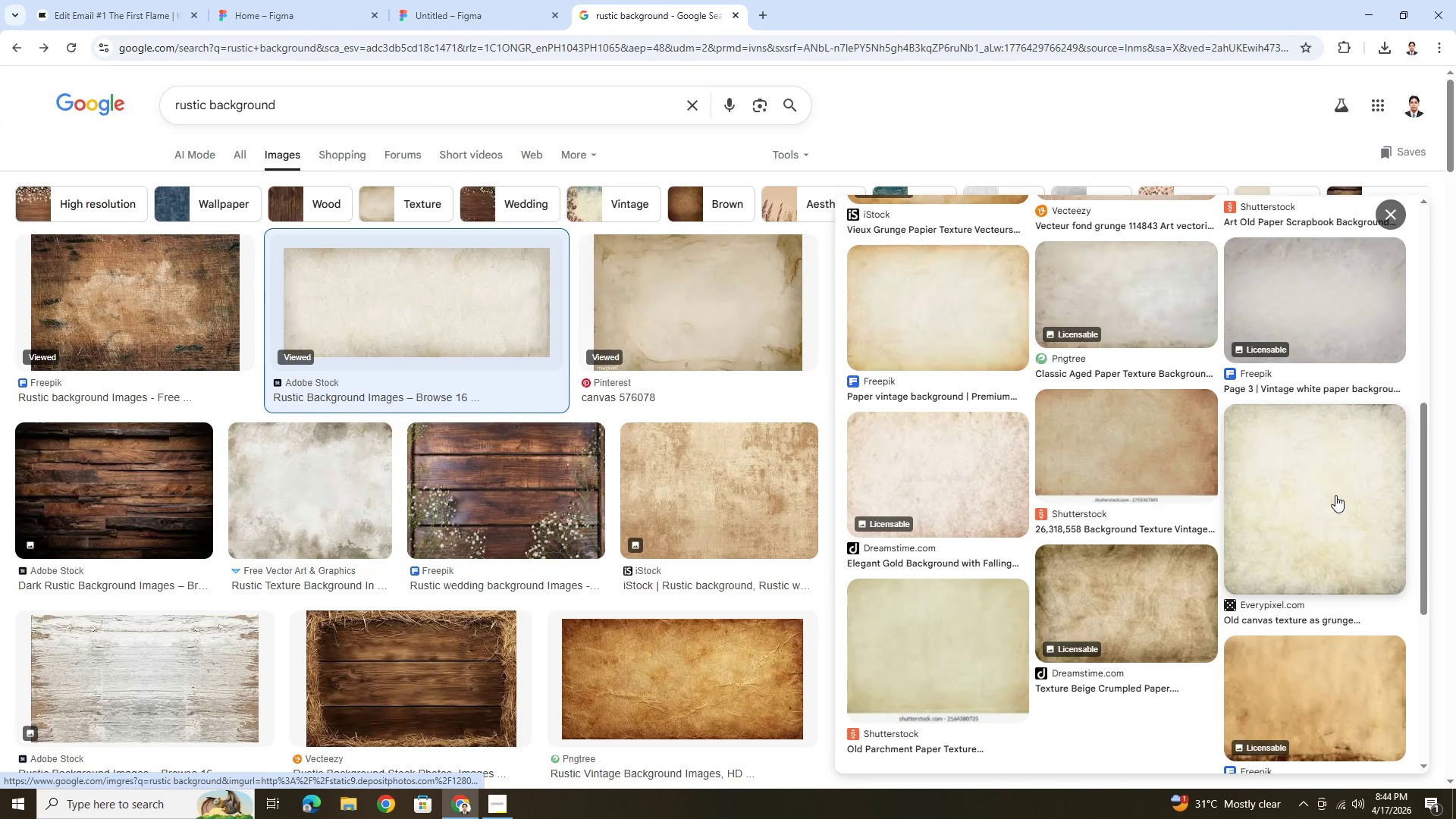 
left_click([1335, 495])
 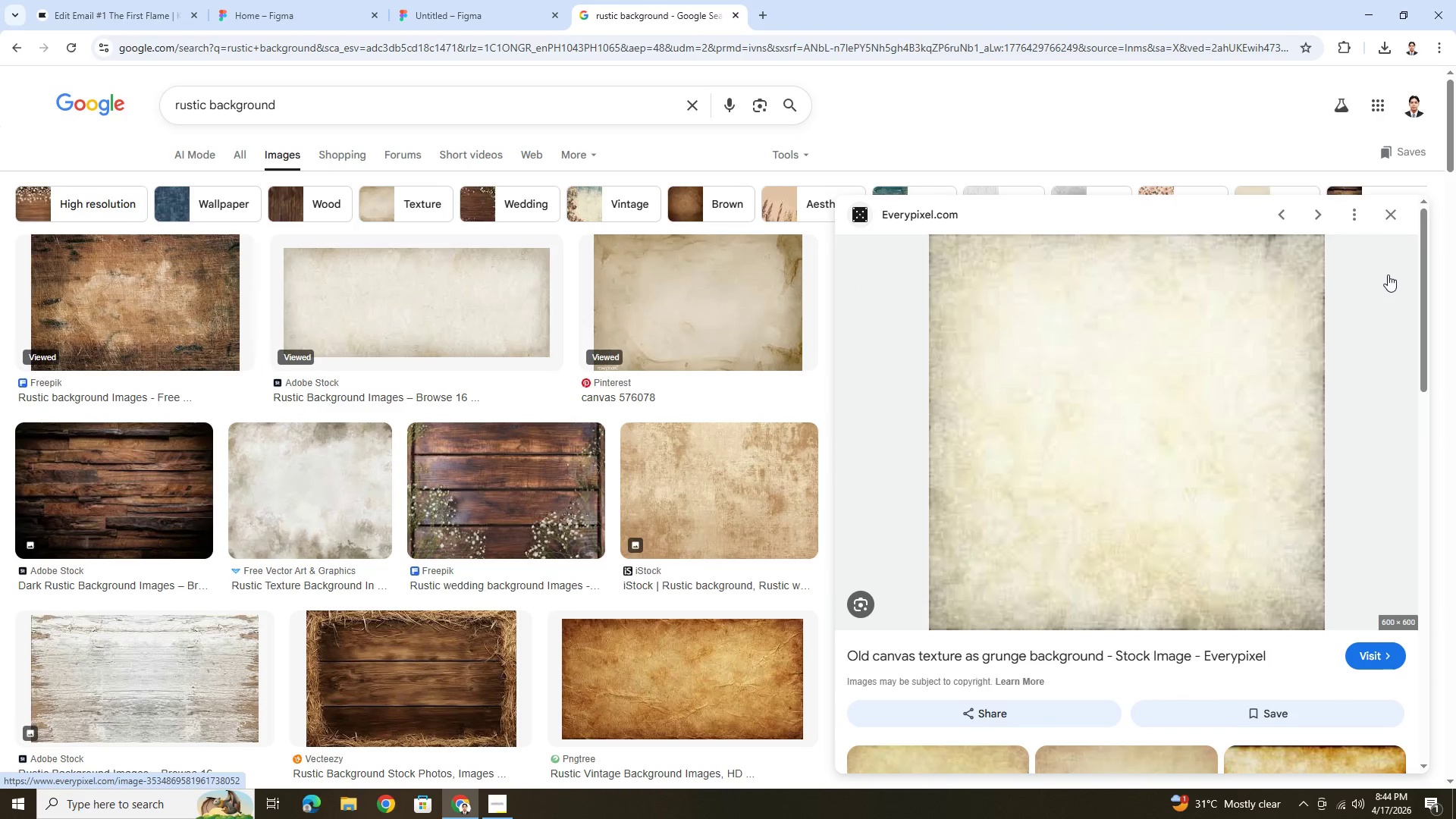 
left_click([1392, 213])
 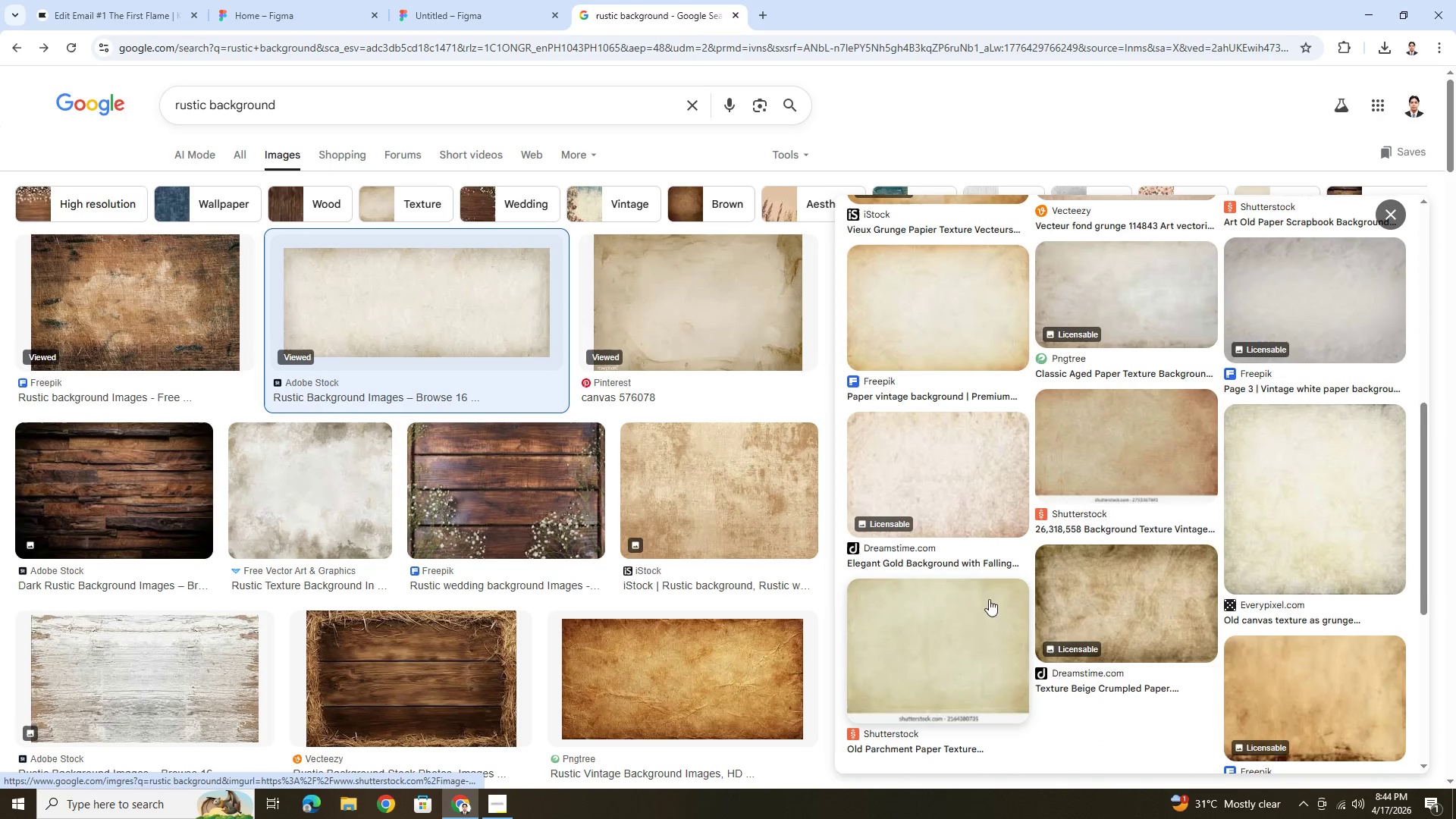 
scroll: coordinate [788, 428], scroll_direction: up, amount: 5.0
 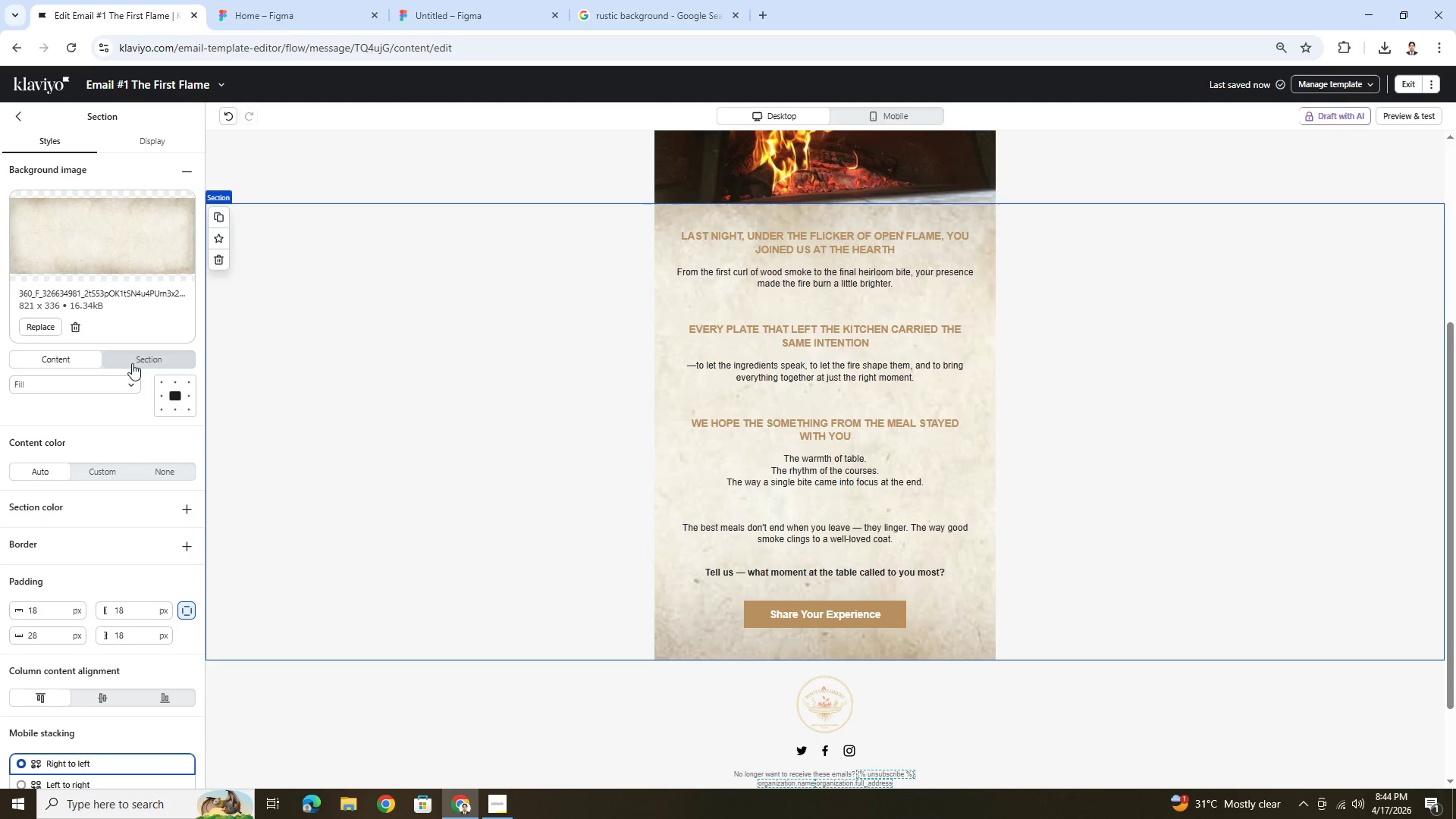 
wait(10.64)
 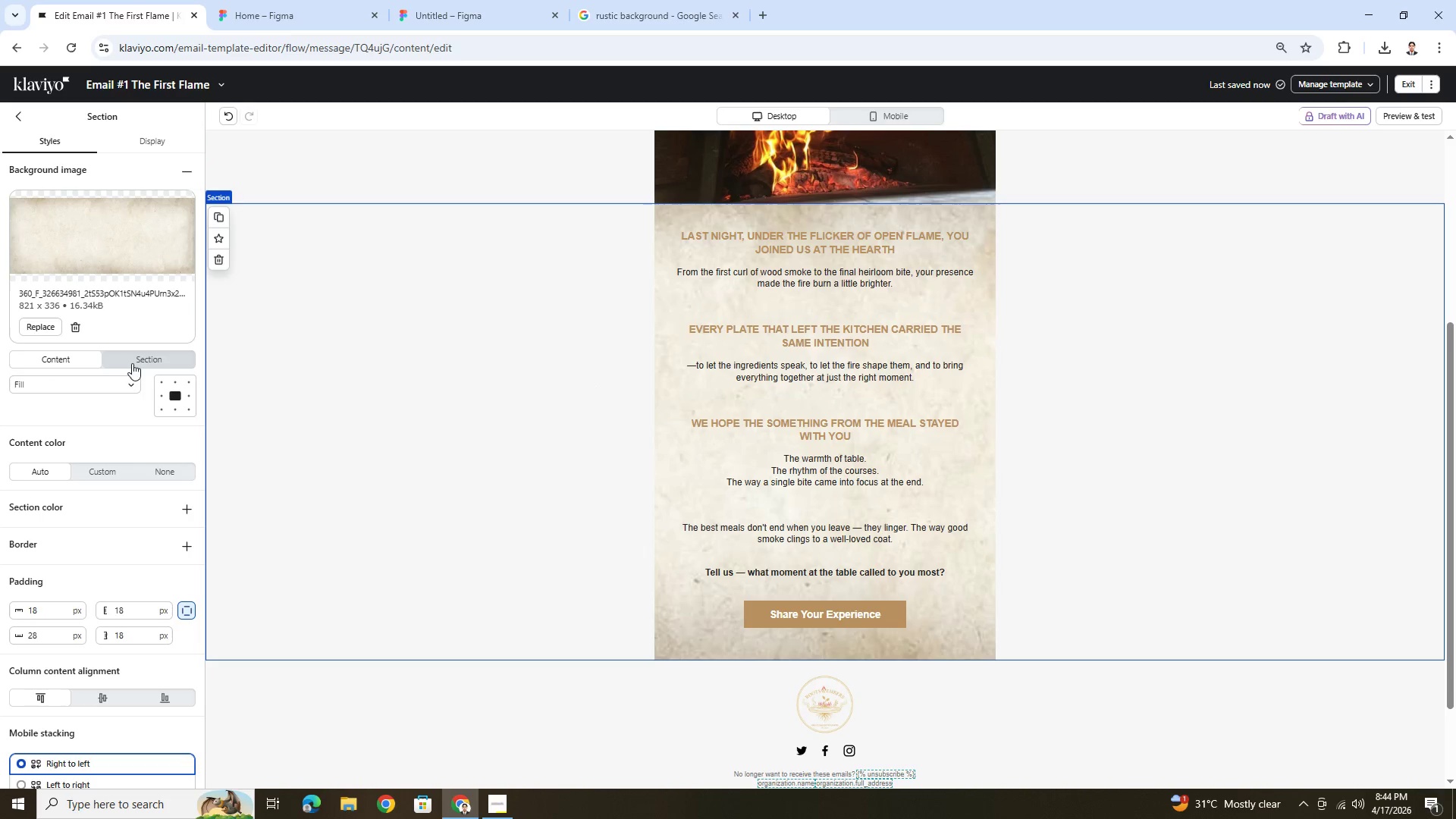 
left_click([222, 219])
 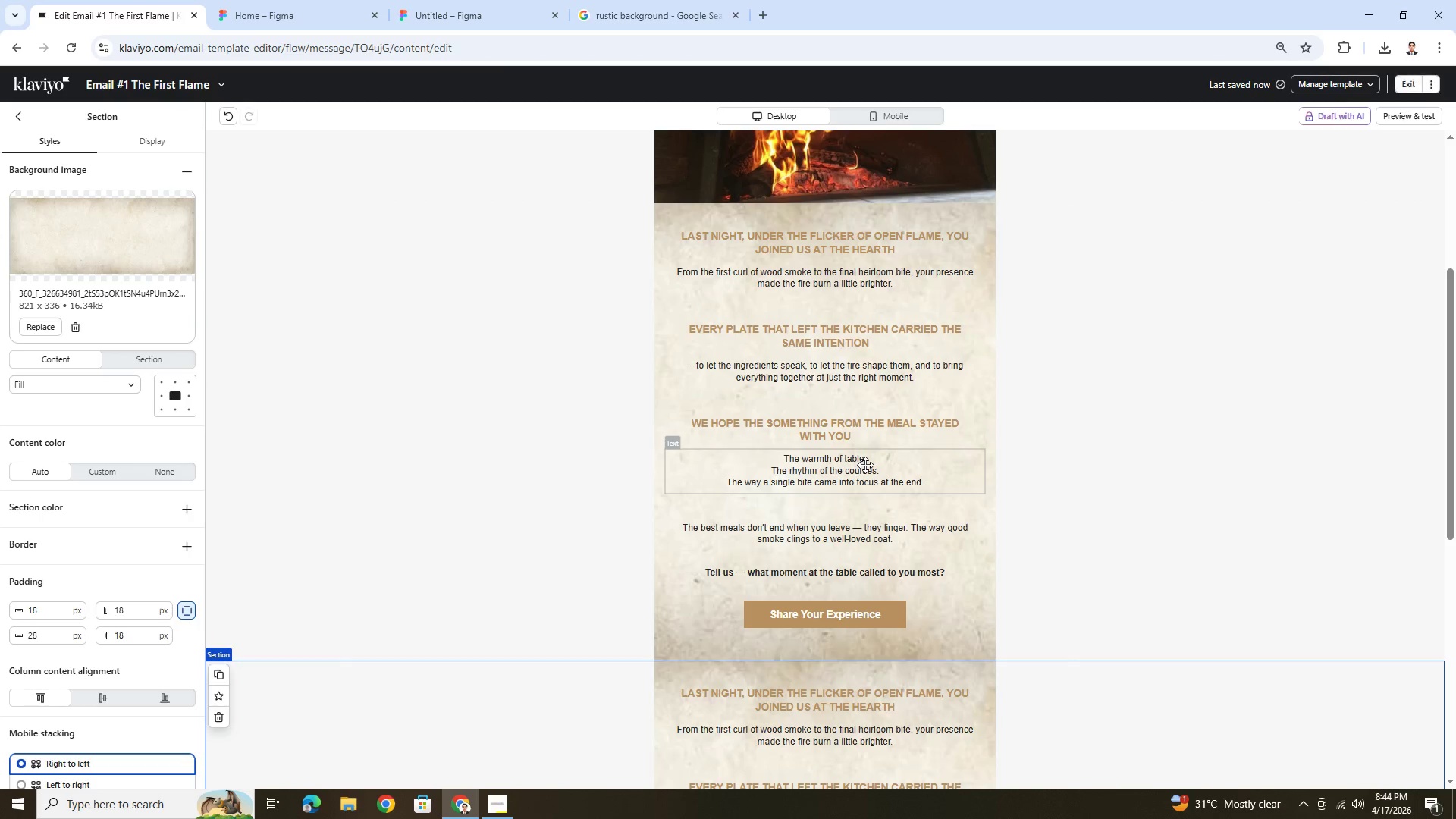 
scroll: coordinate [867, 465], scroll_direction: down, amount: 2.0
 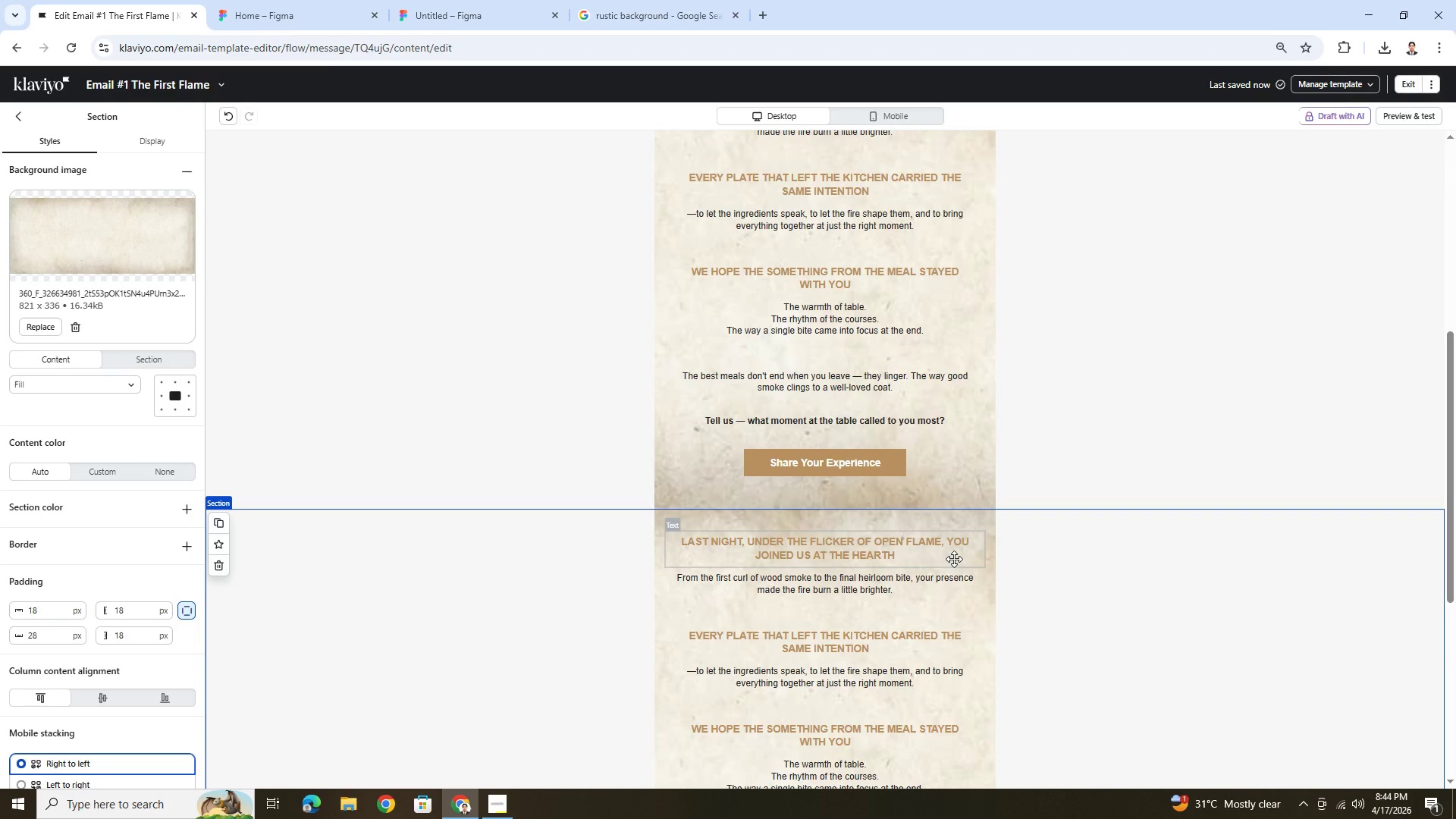 
left_click([954, 559])
 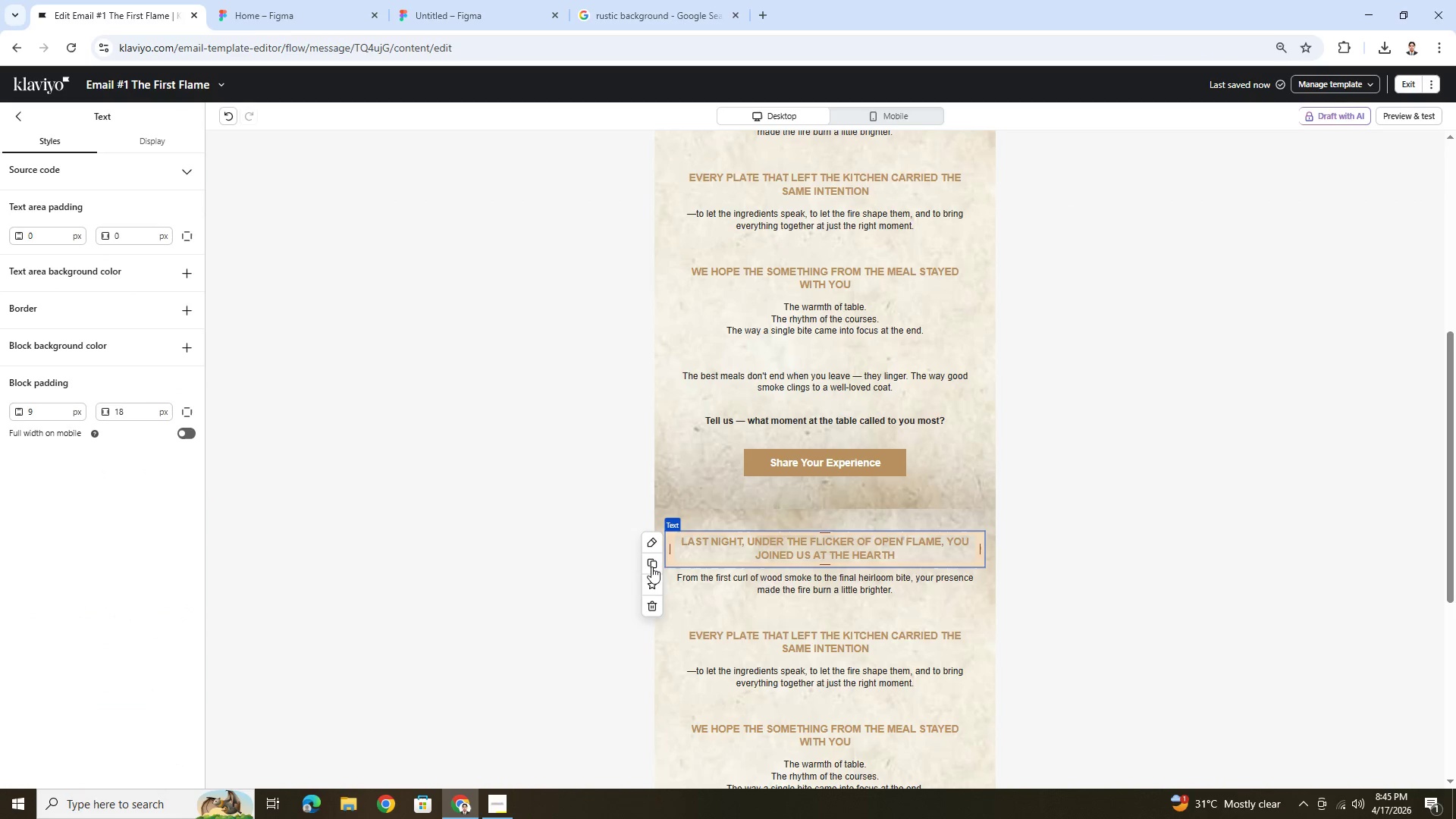 
left_click([653, 601])
 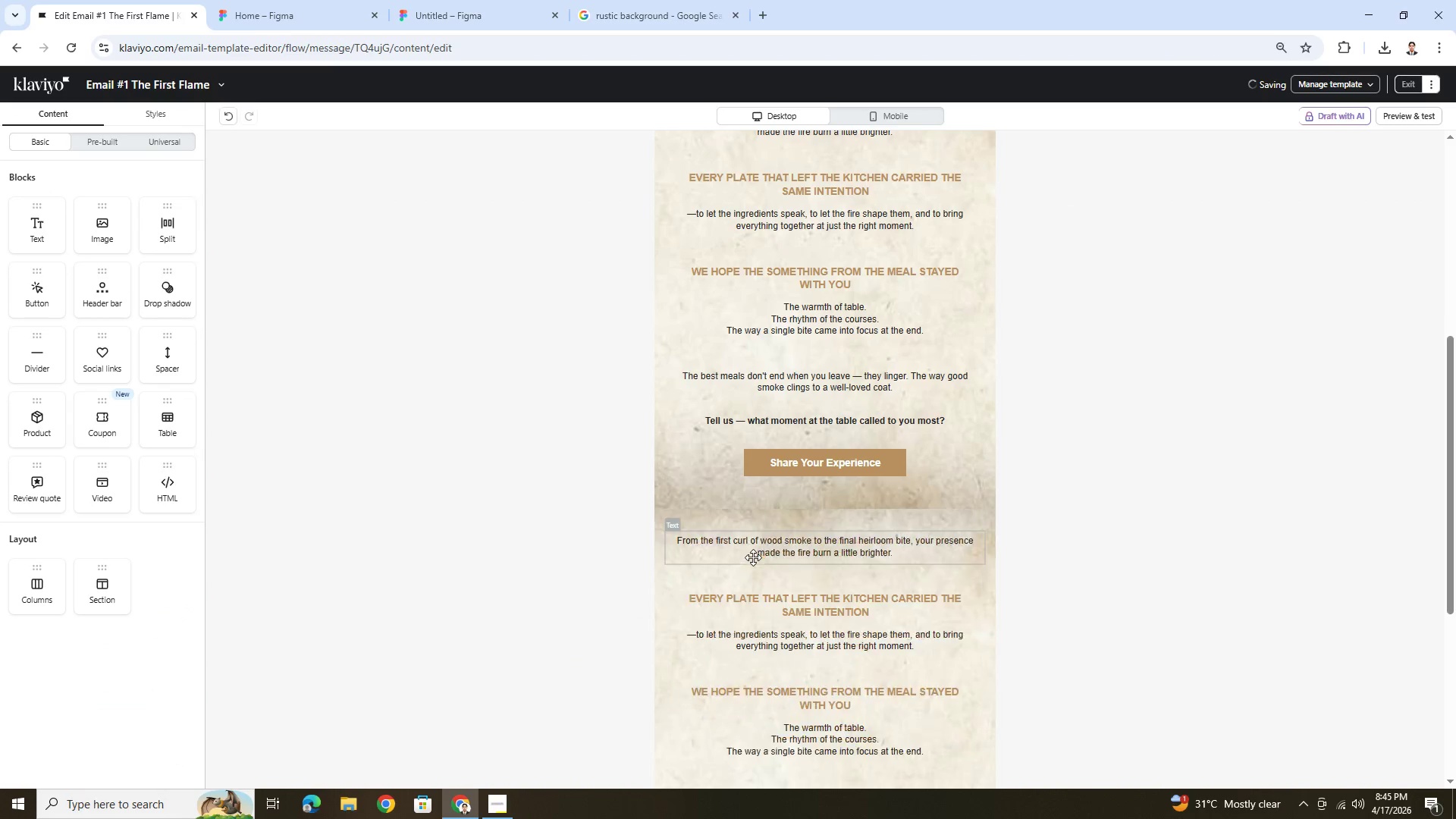 
left_click([758, 554])
 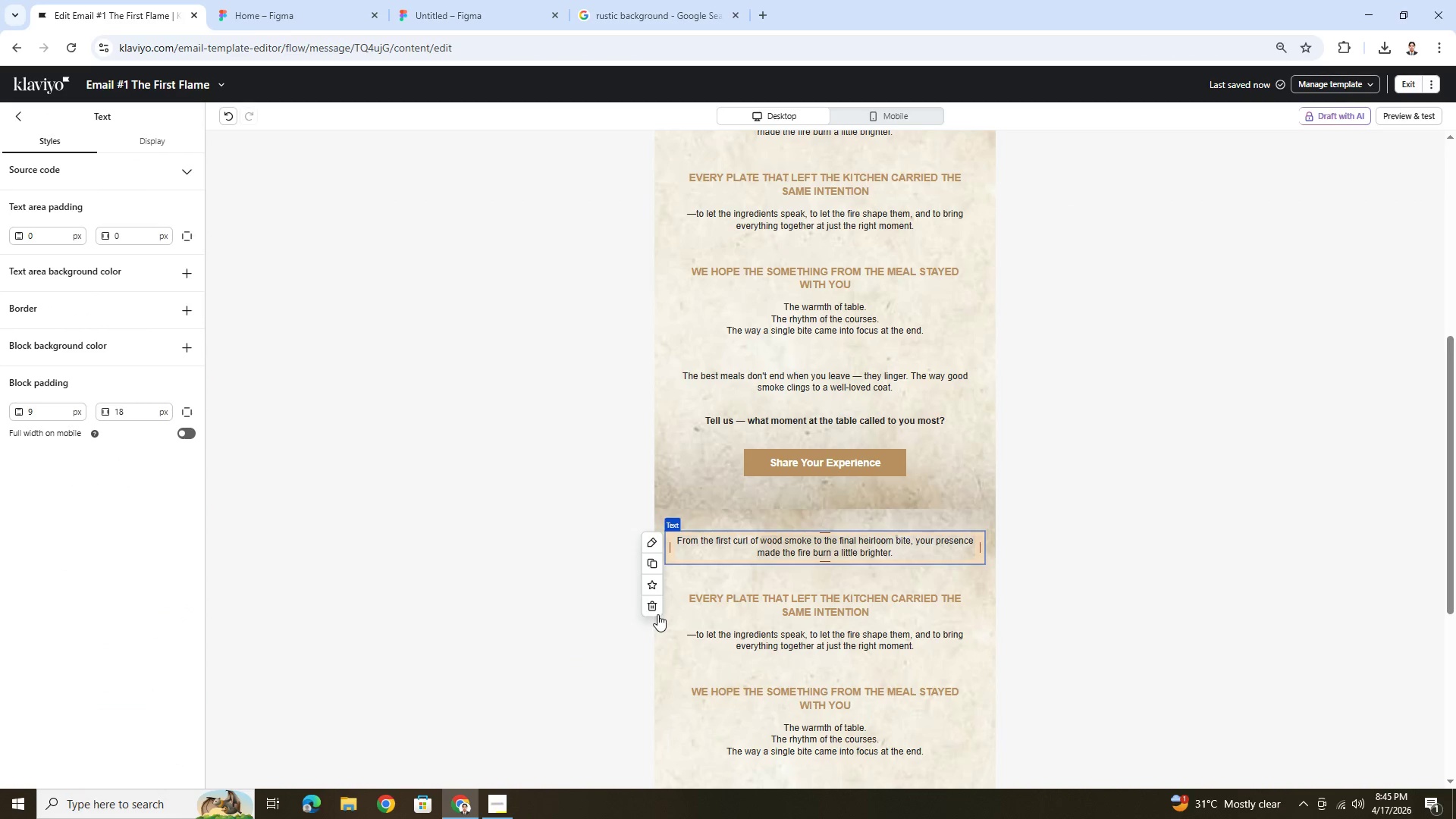 
left_click([654, 608])
 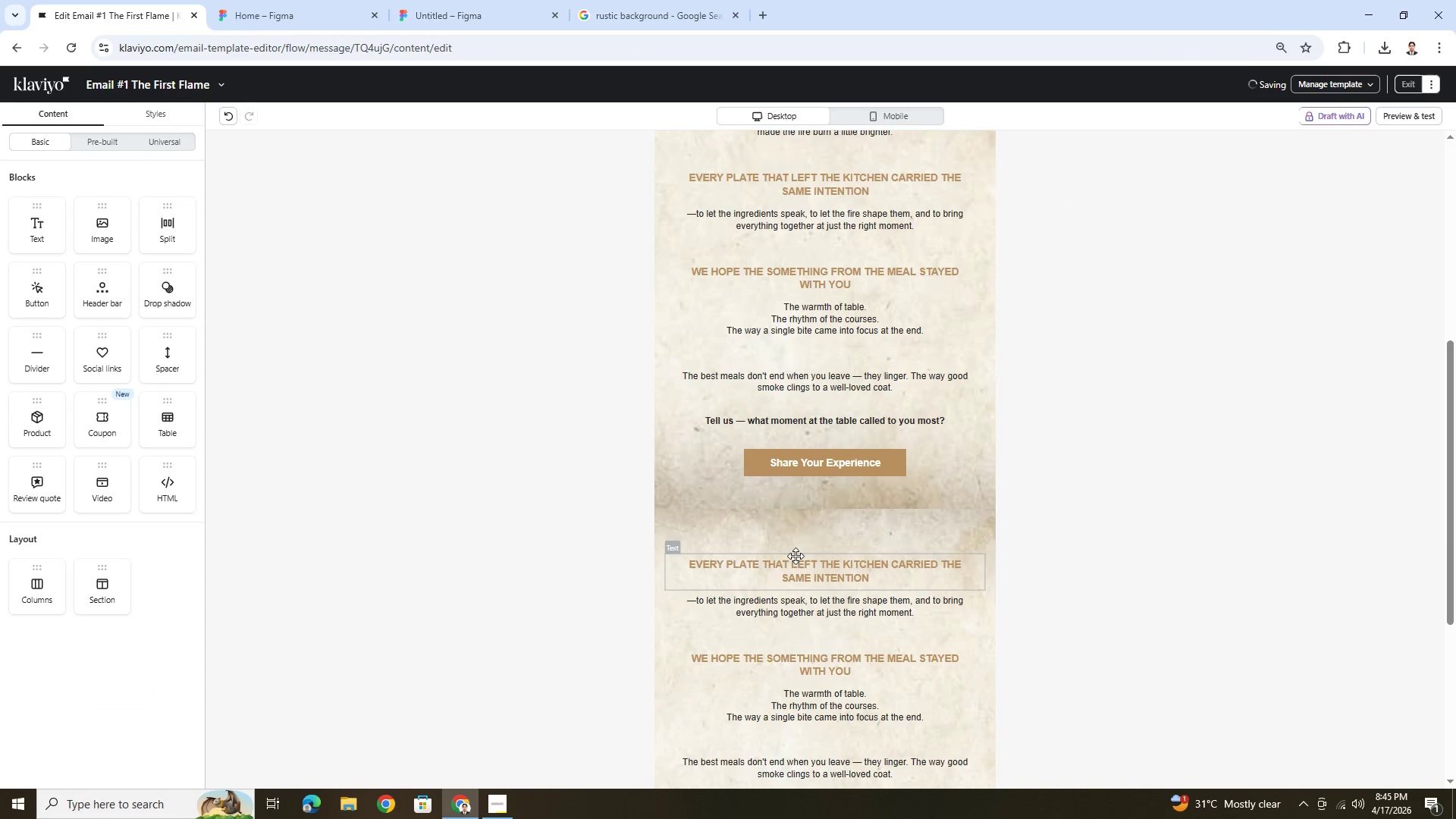 
left_click([802, 576])
 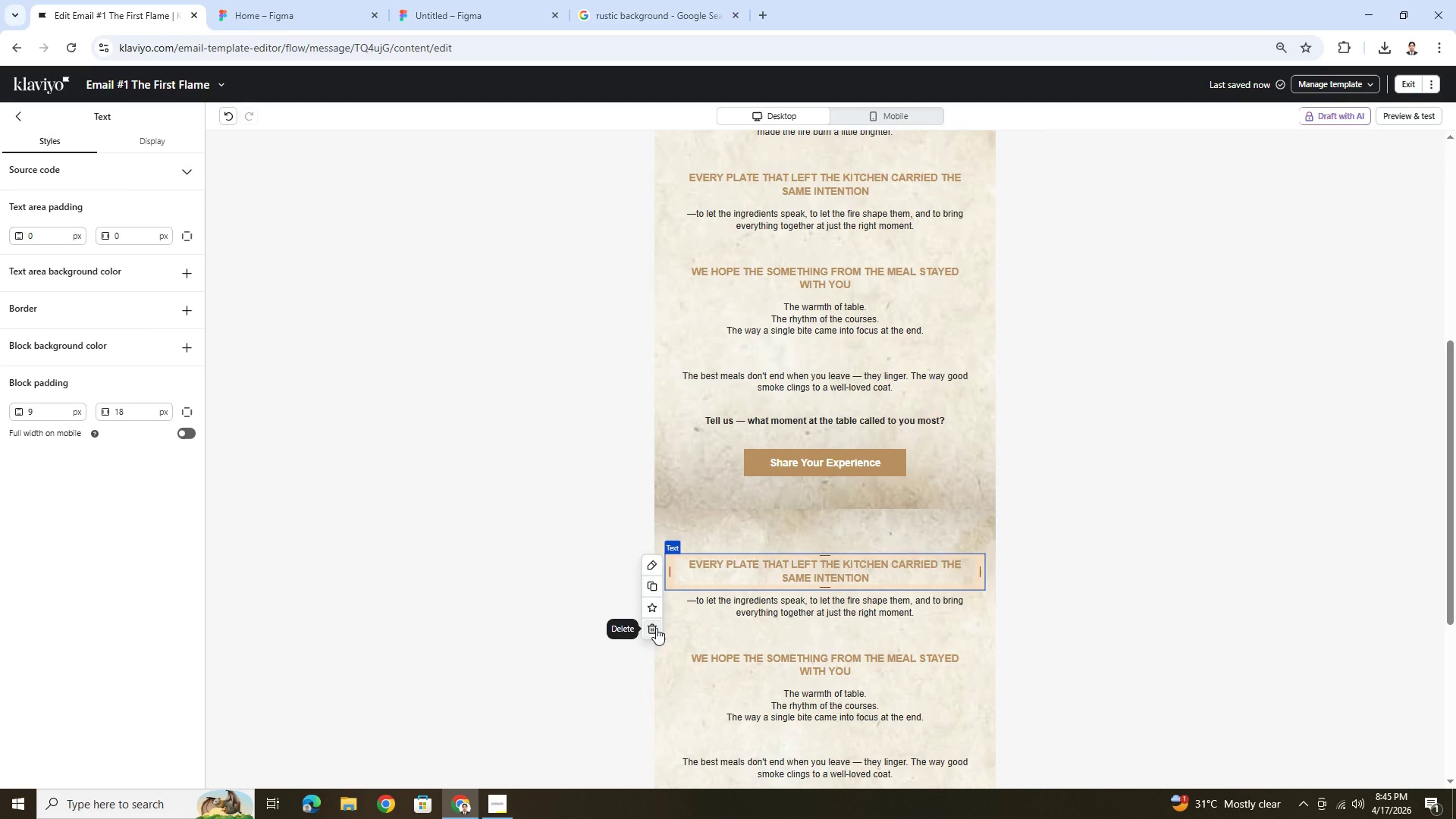 
left_click([656, 628])
 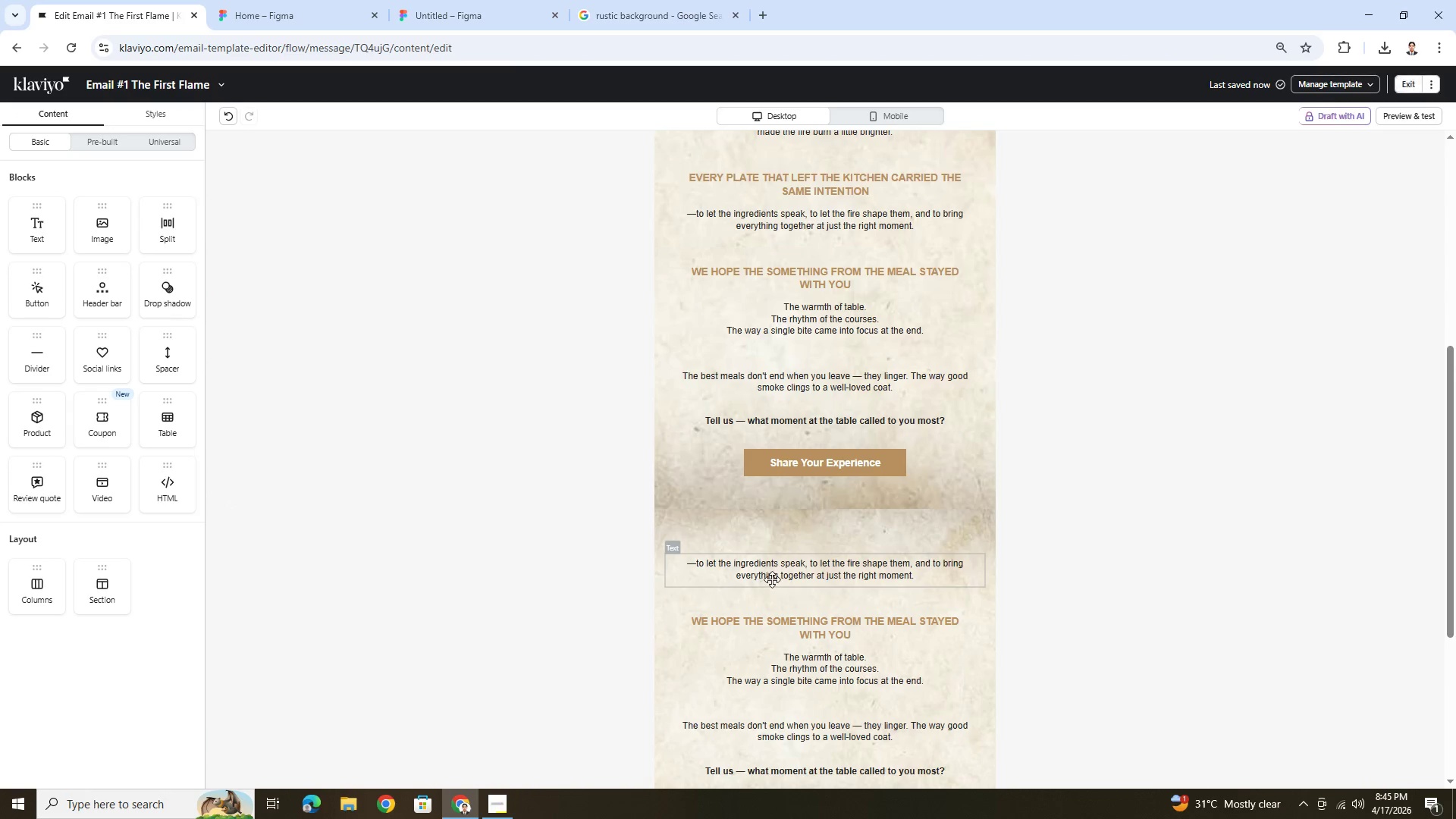 
left_click([776, 576])
 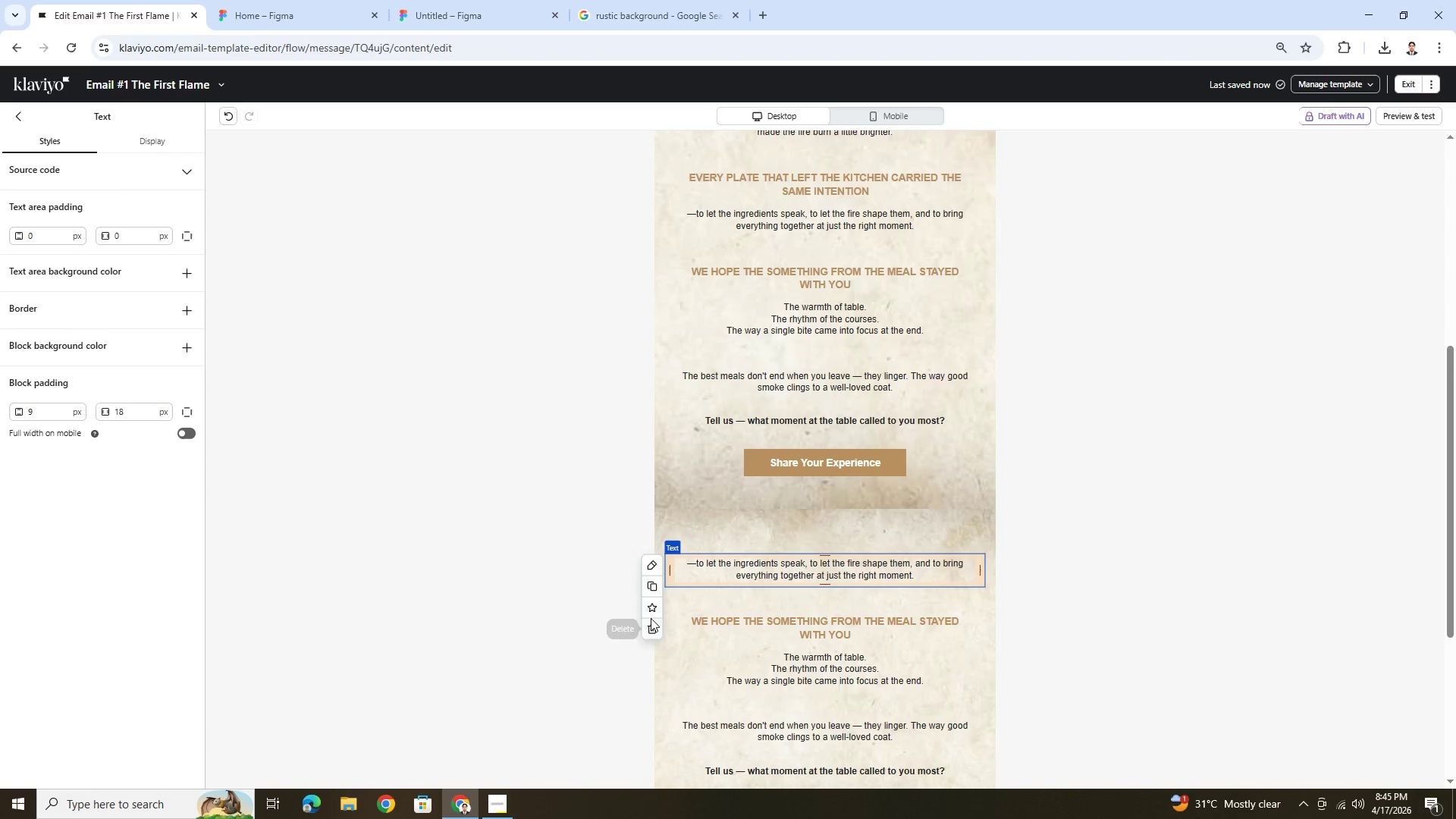 
left_click([654, 632])
 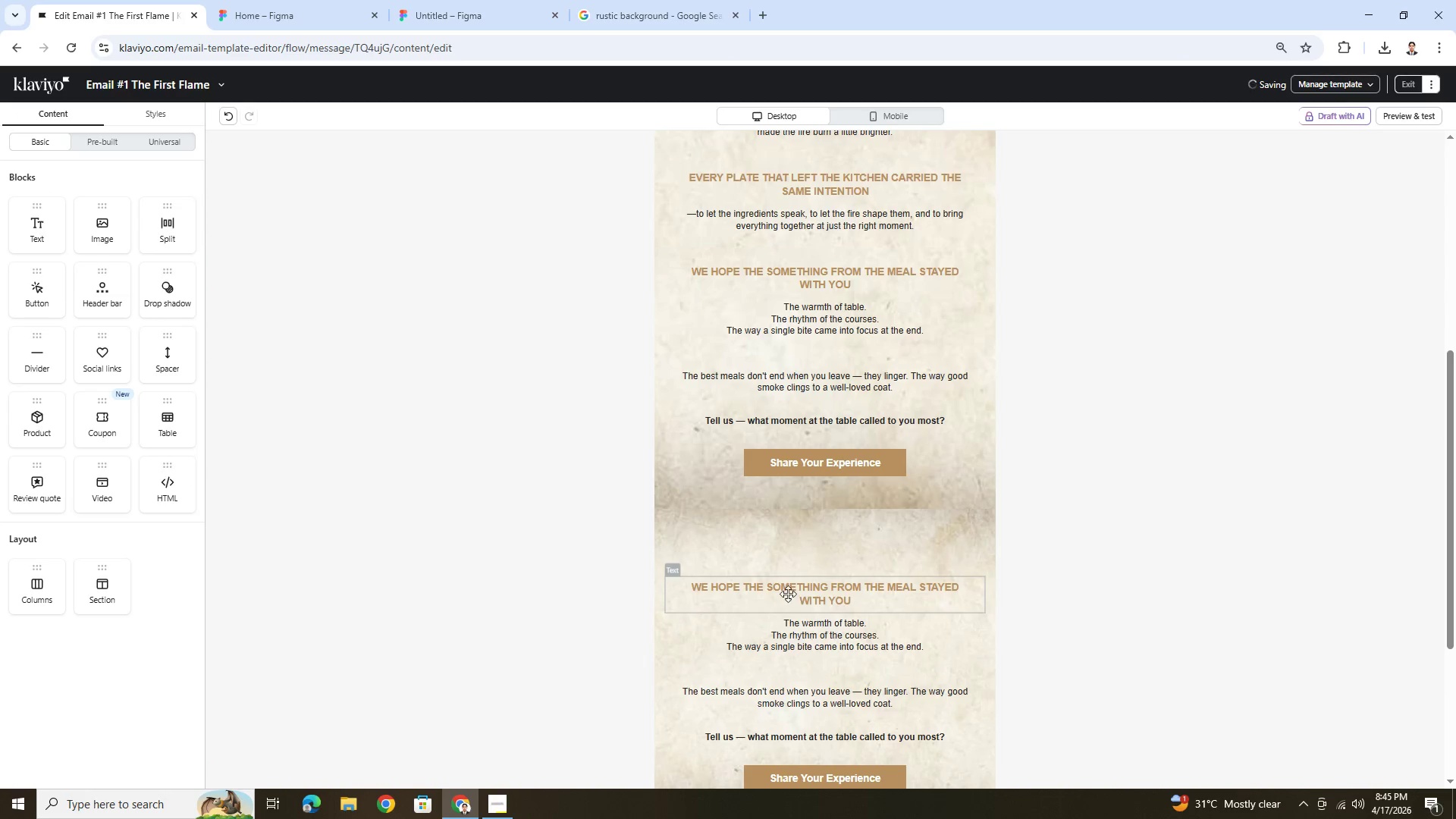 
left_click([792, 588])
 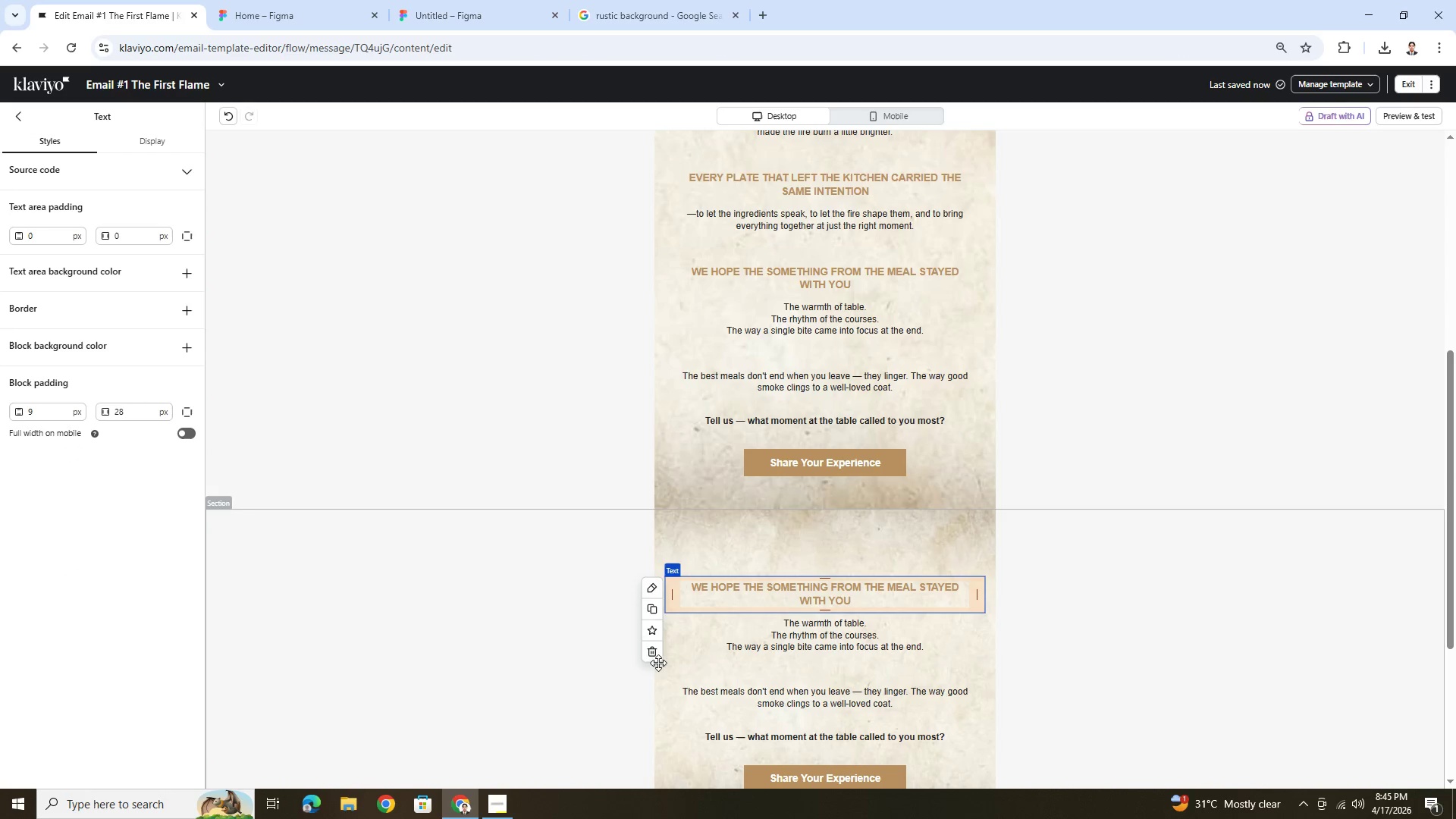 
left_click([654, 657])
 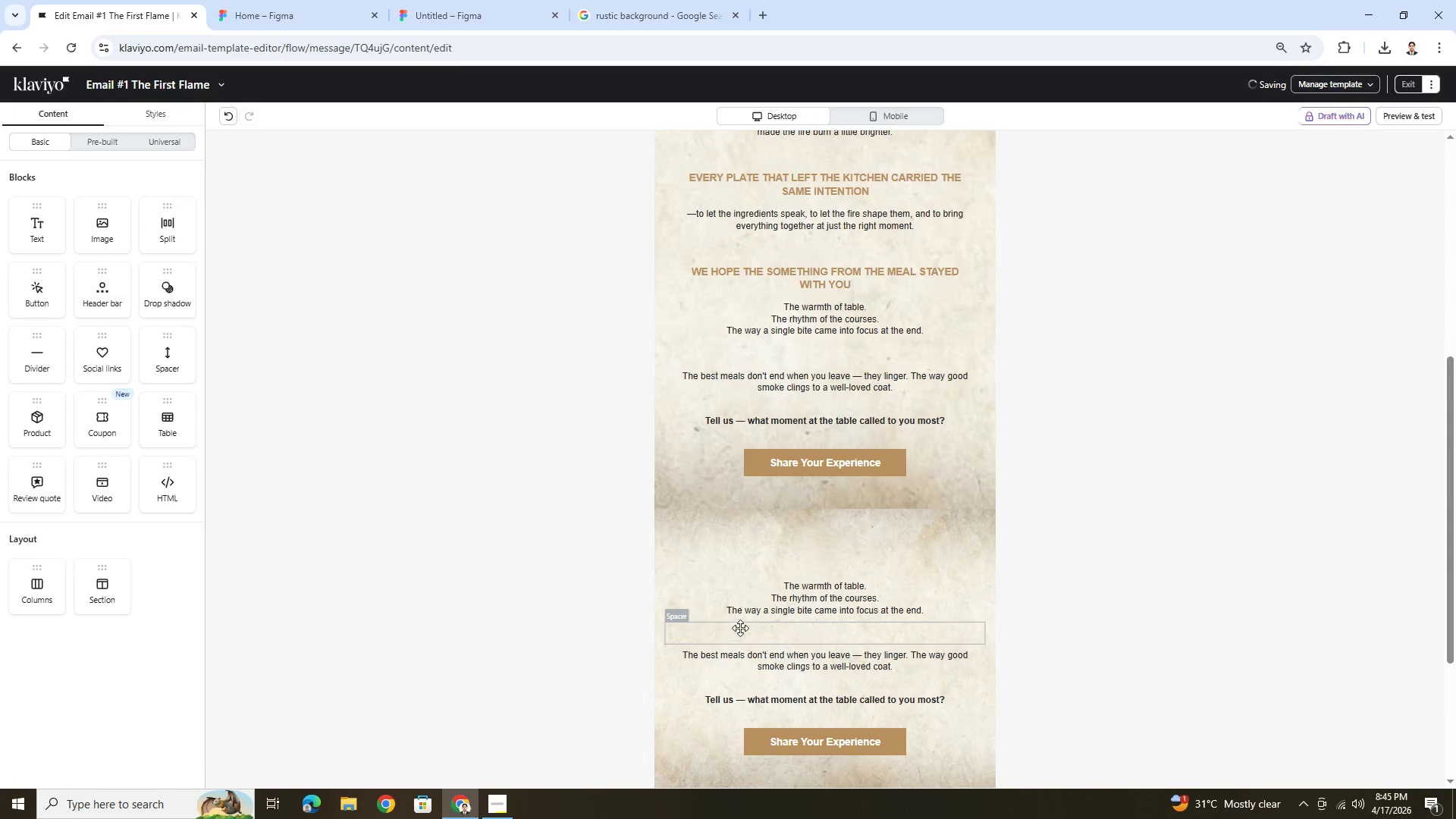 
left_click([764, 604])
 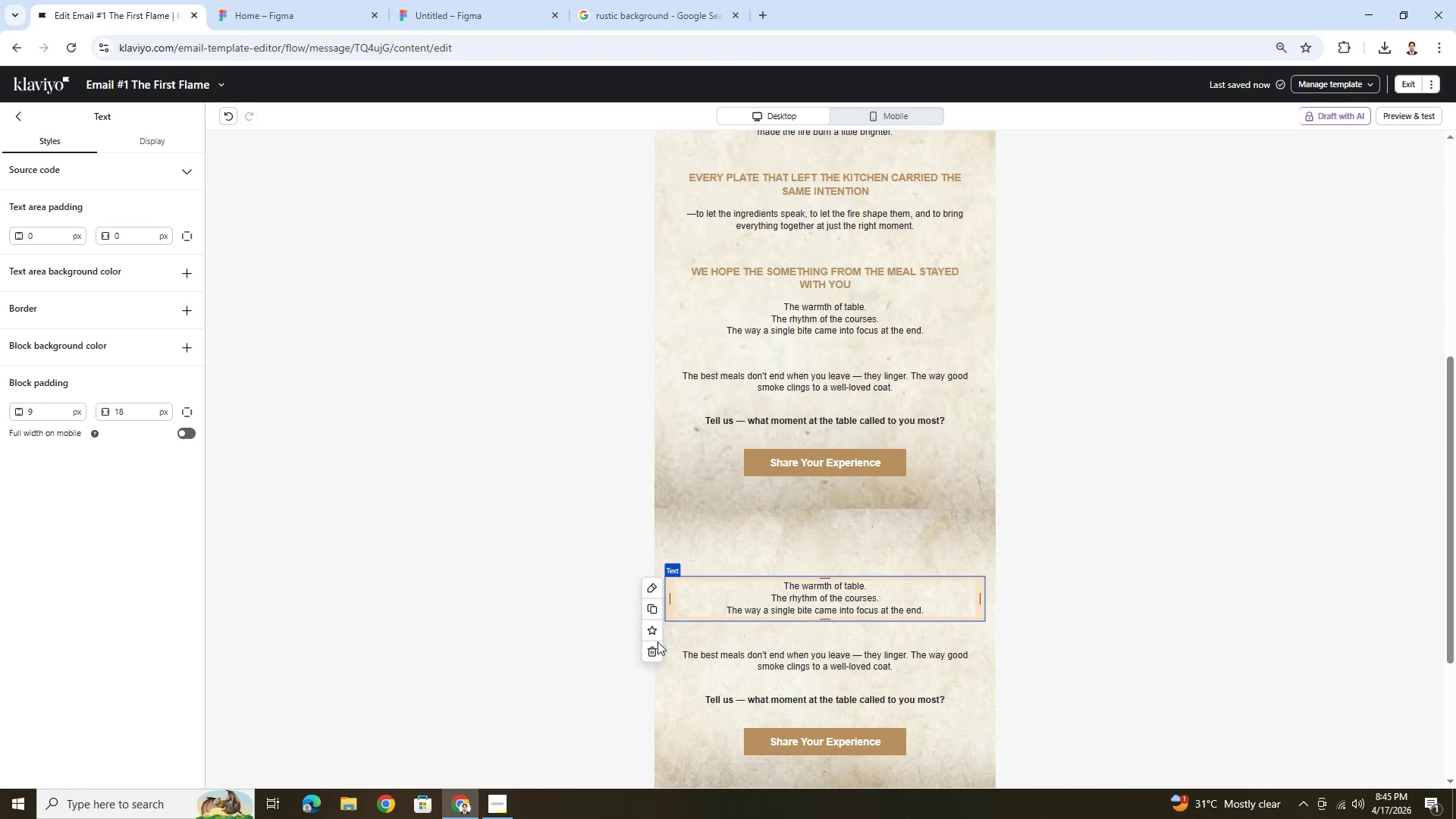 
left_click([649, 653])
 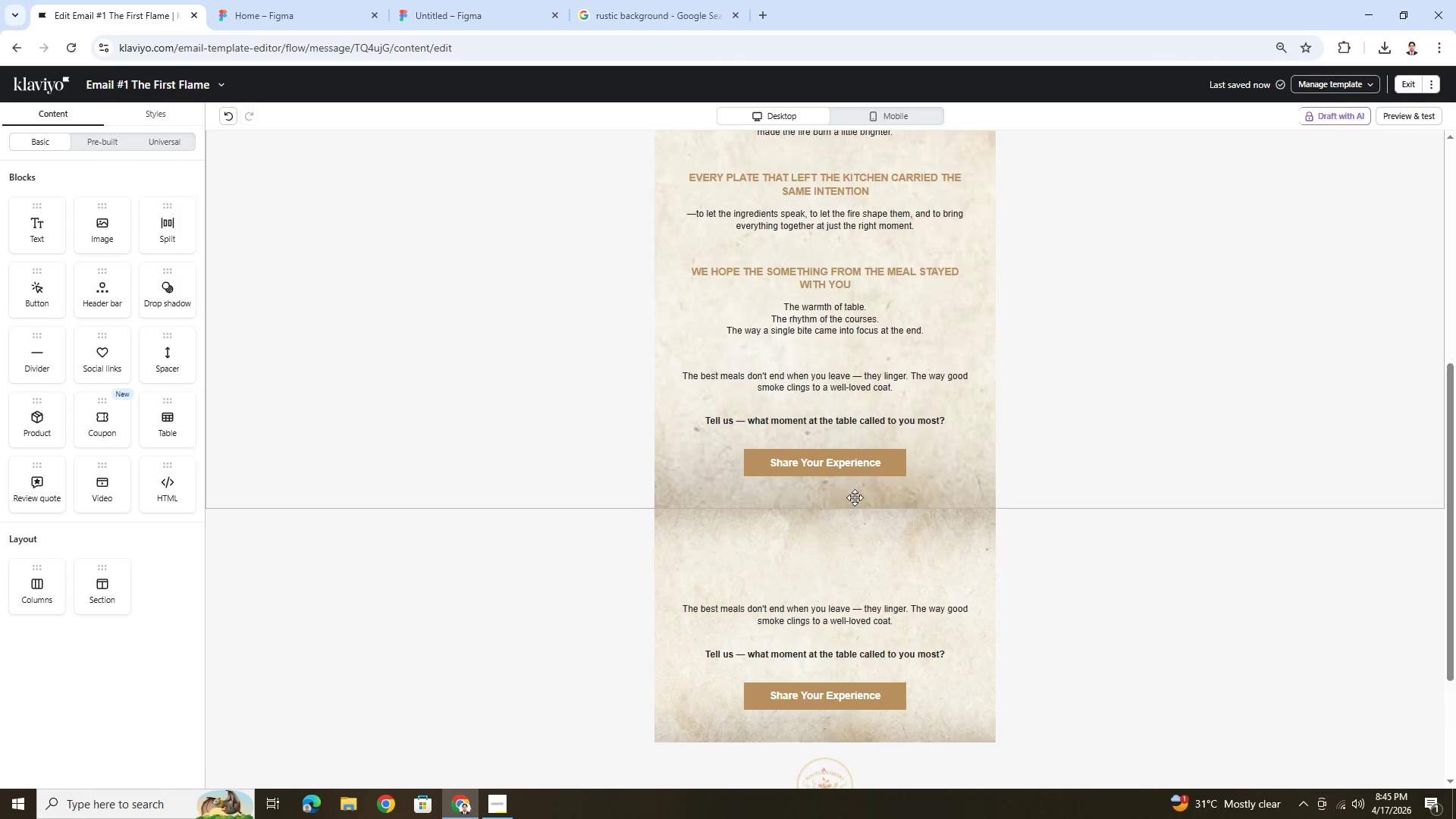 
left_click([864, 570])
 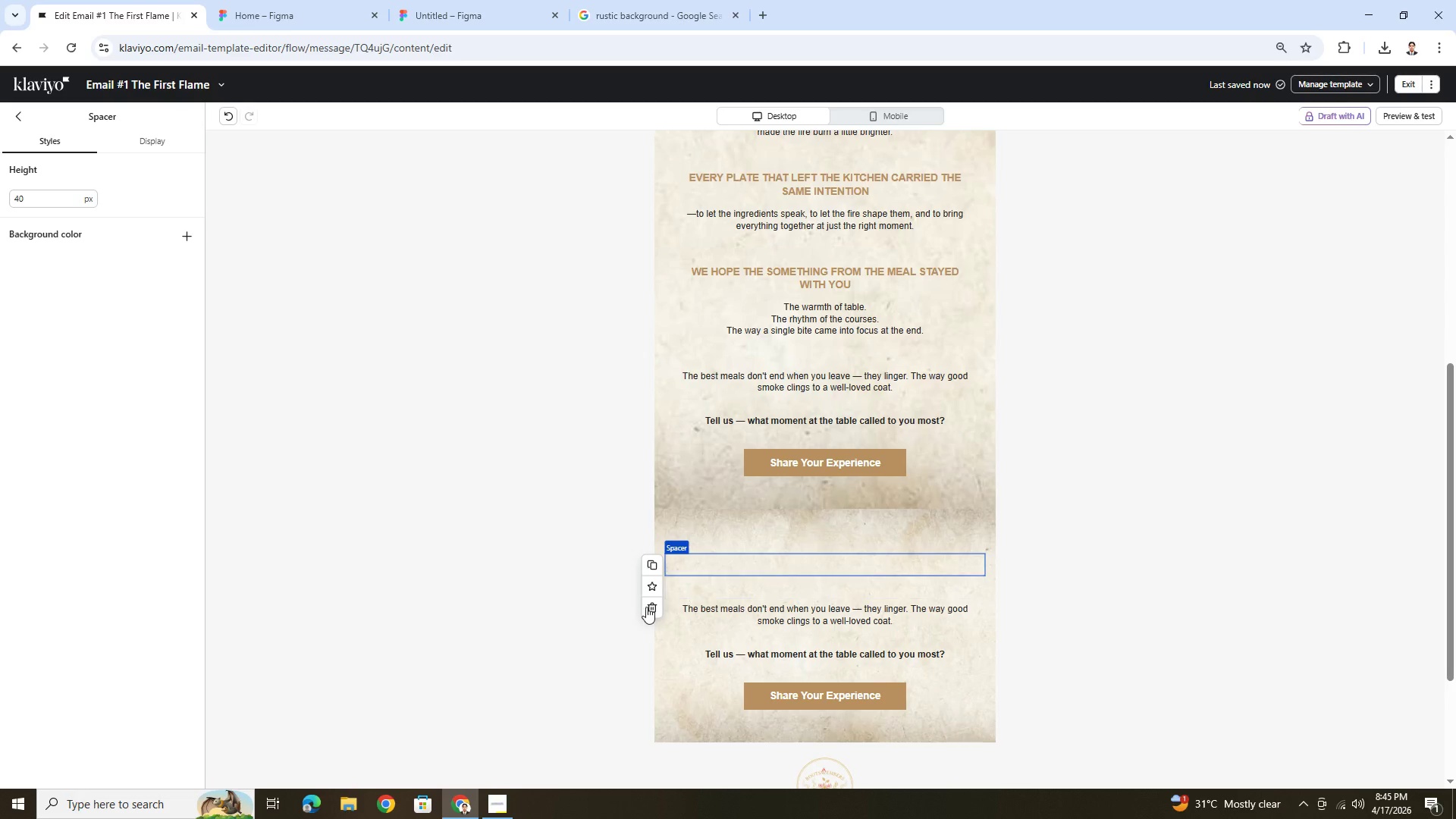 
left_click([645, 607])
 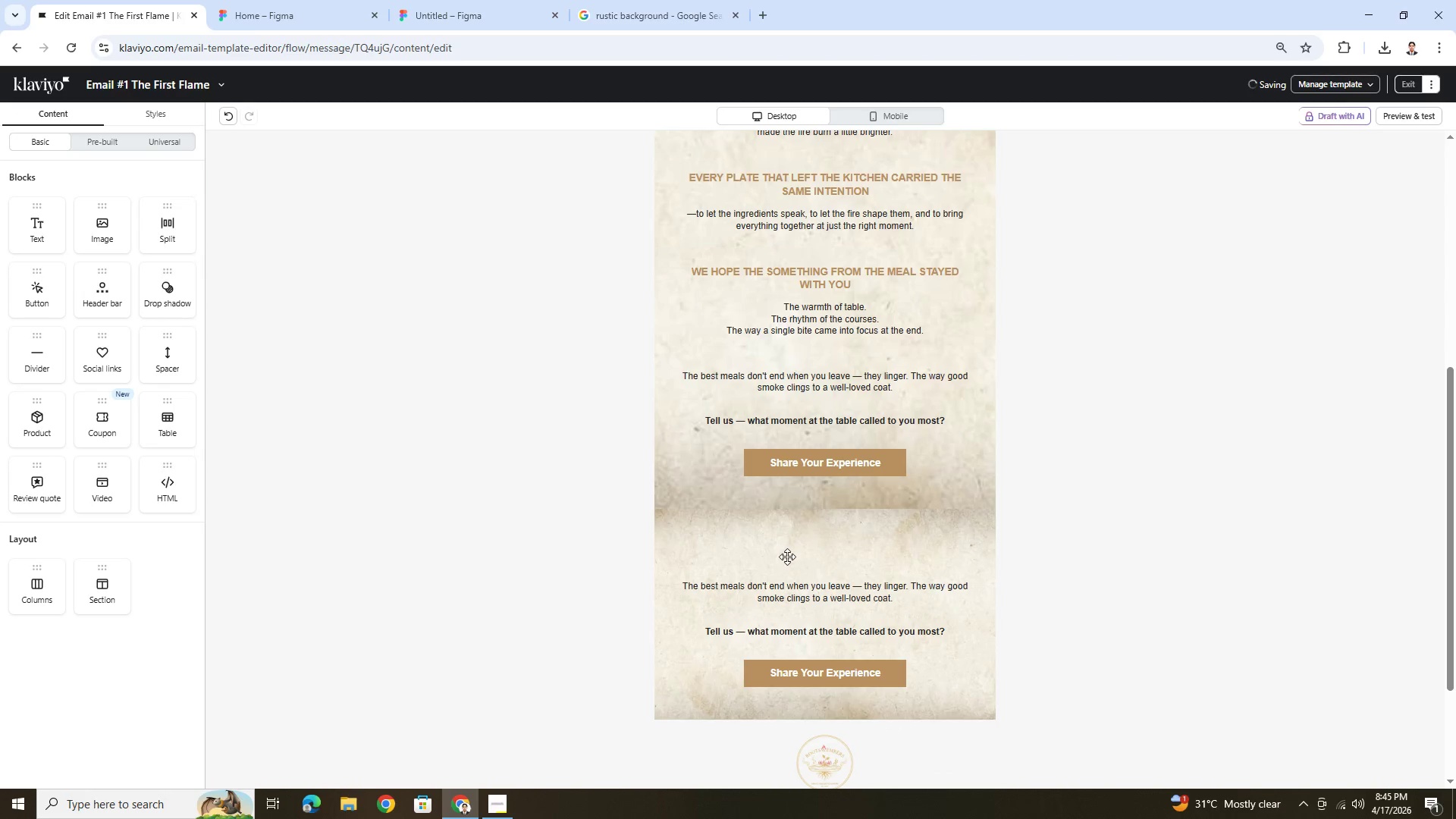 
left_click([795, 547])
 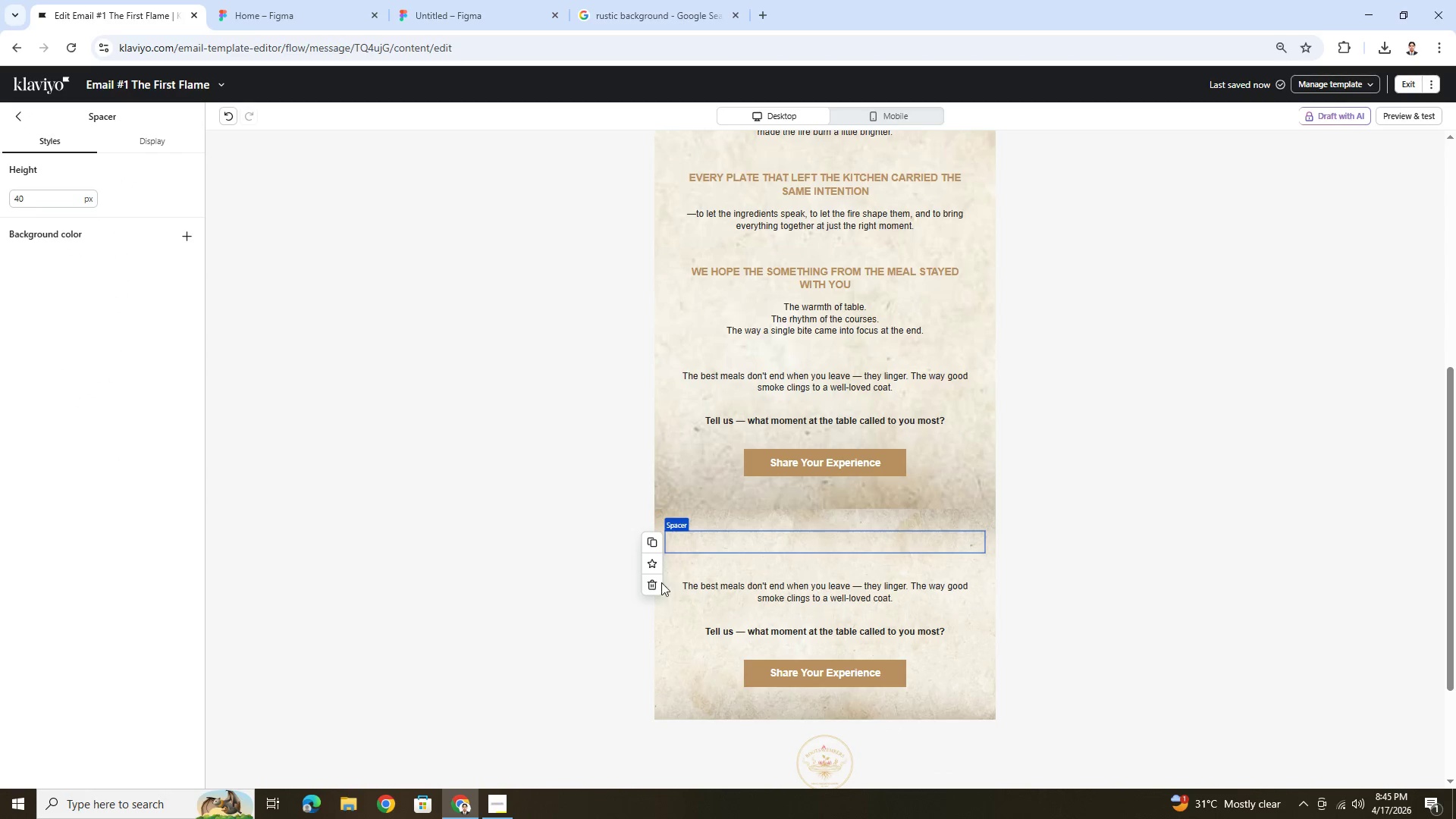 
left_click([658, 583])
 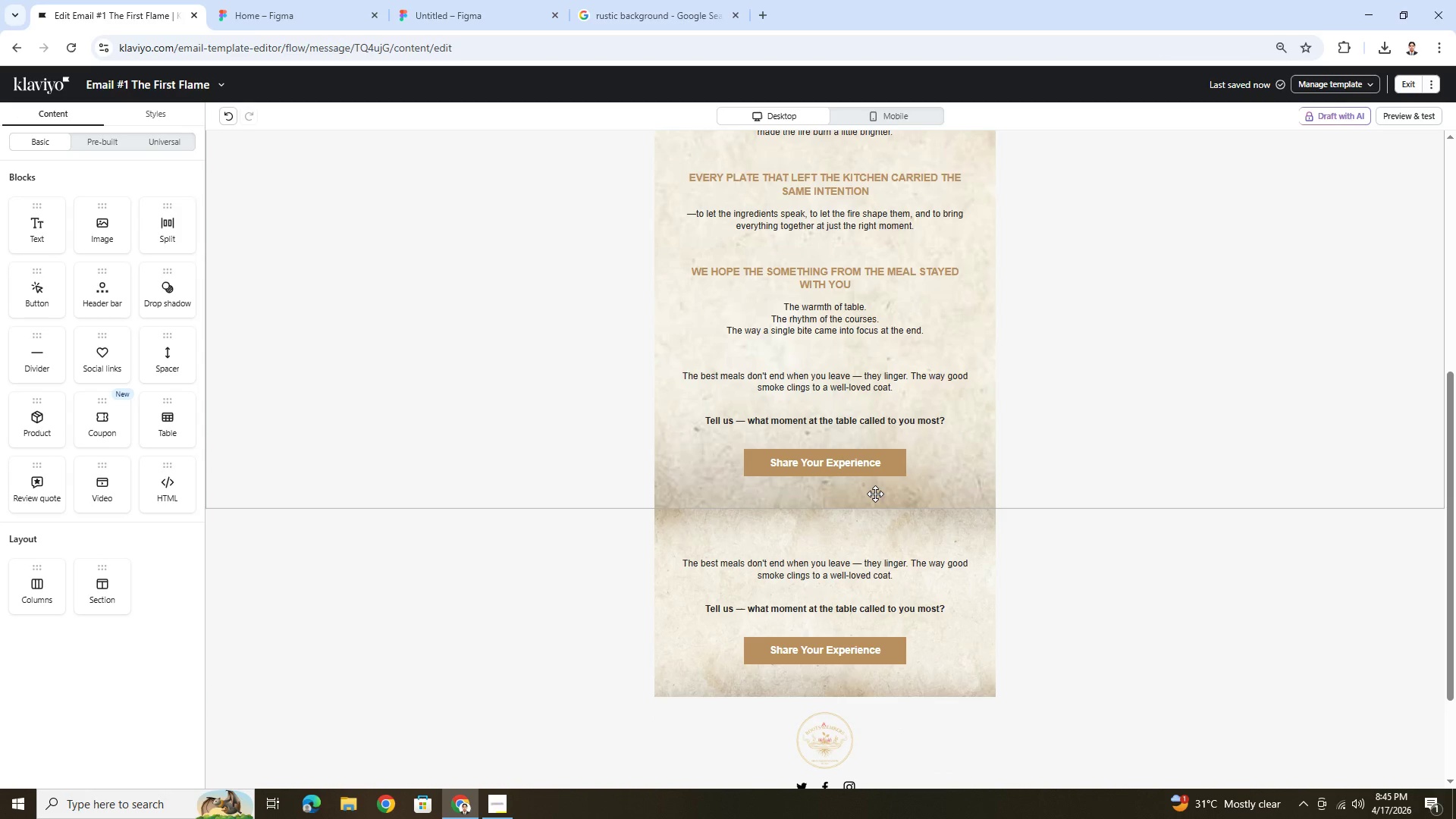 
left_click([884, 467])
 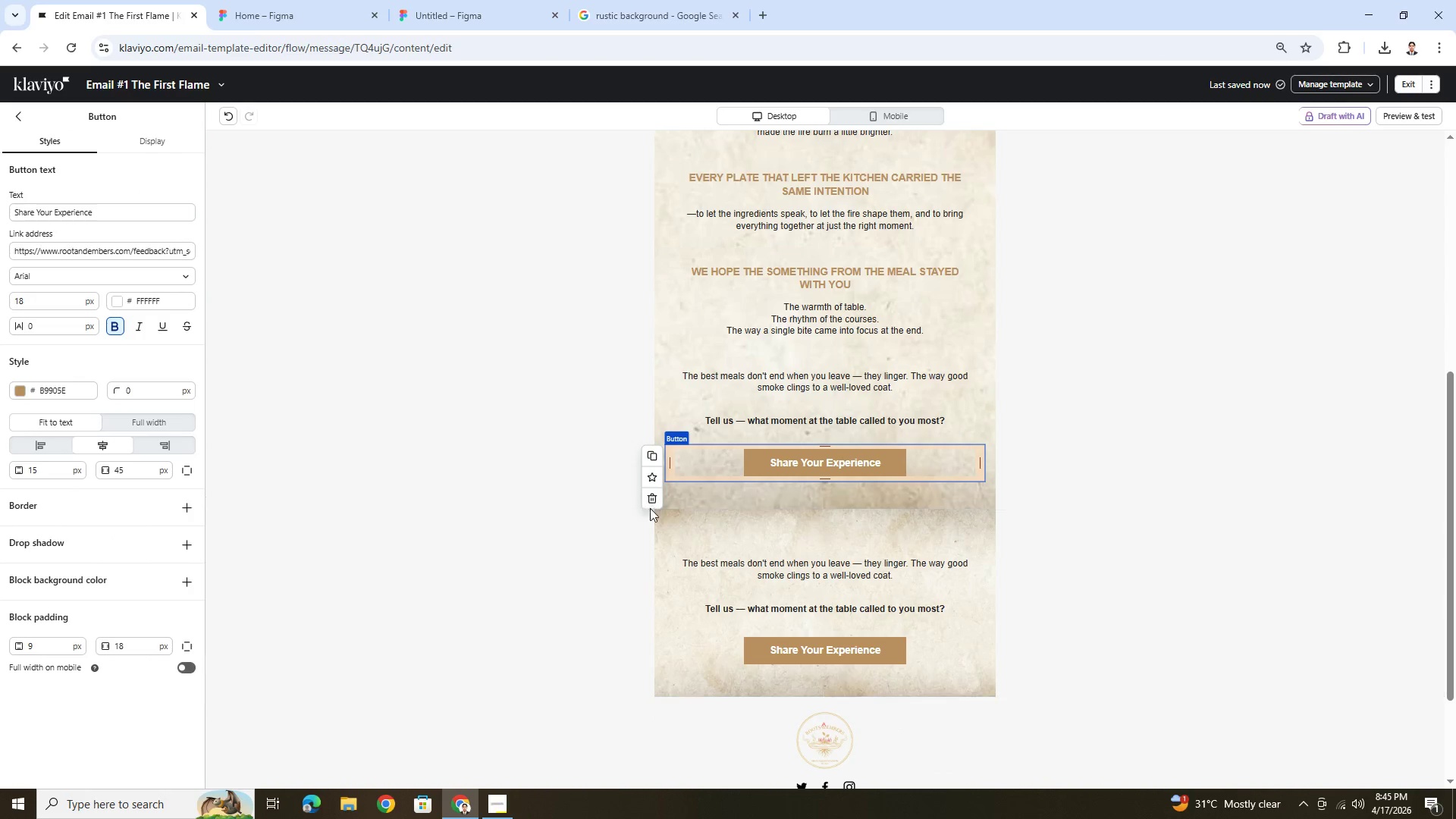 
left_click([651, 501])
 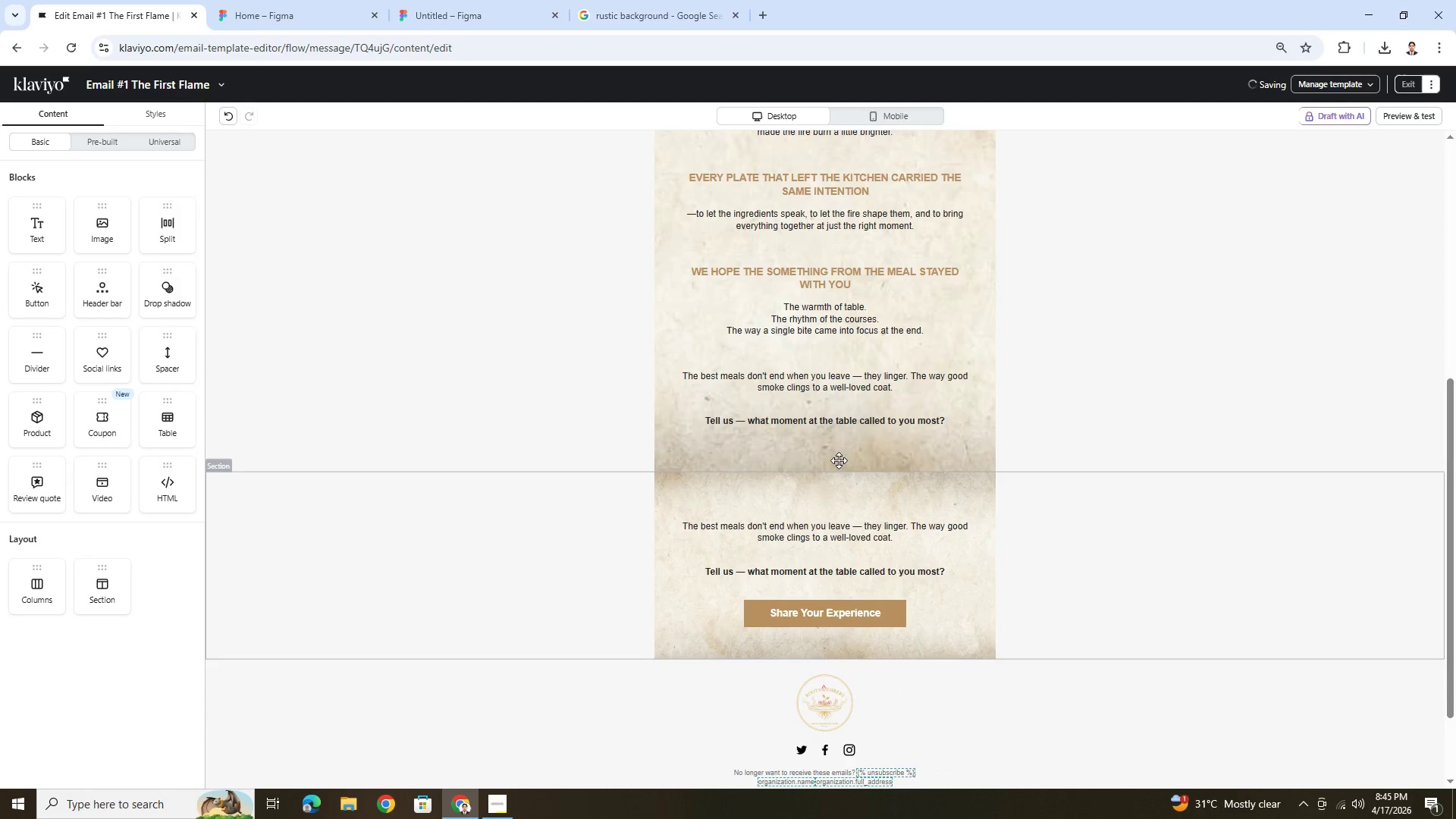 
left_click([858, 422])
 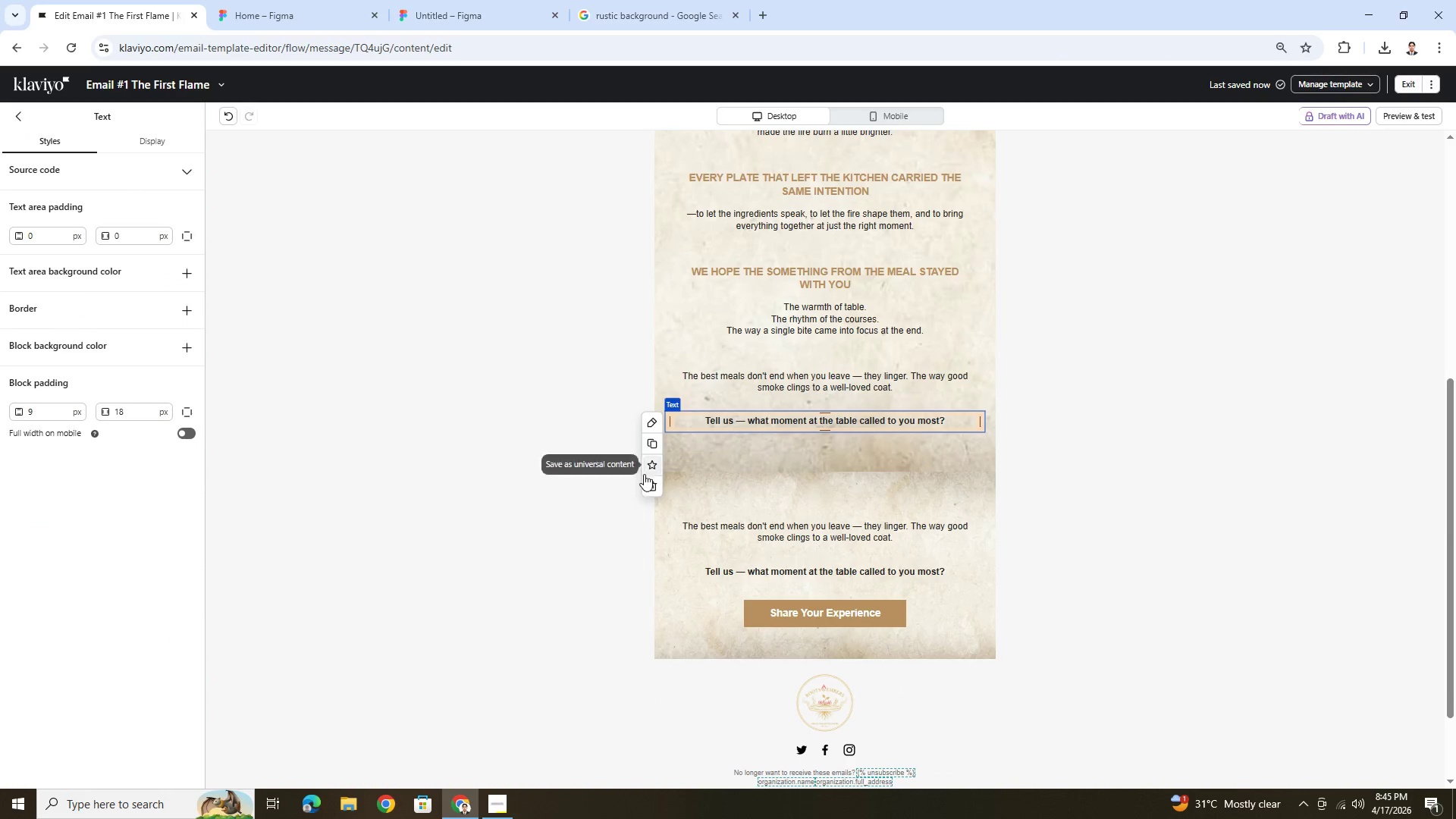 
left_click([648, 484])
 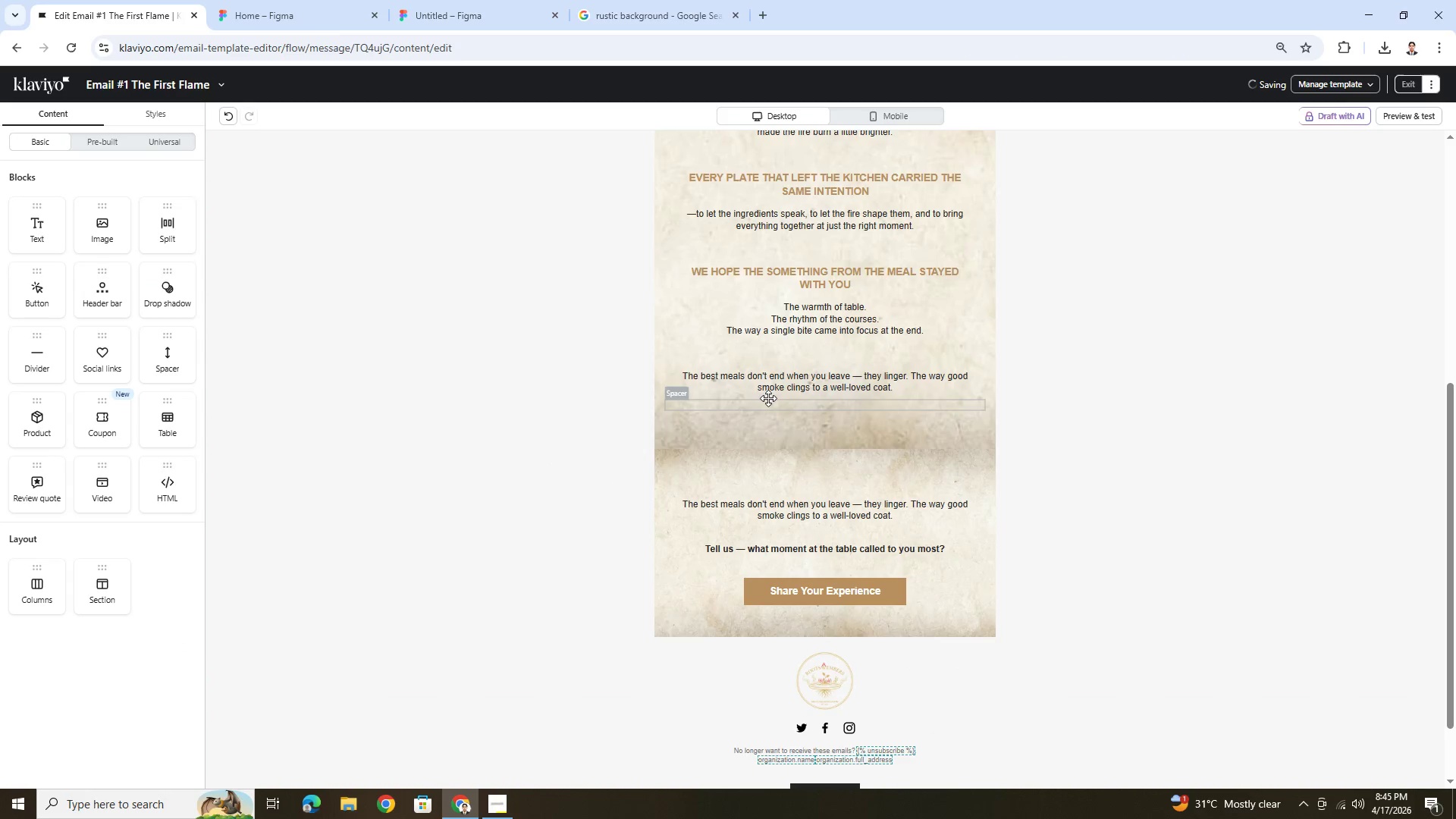 
left_click([770, 396])
 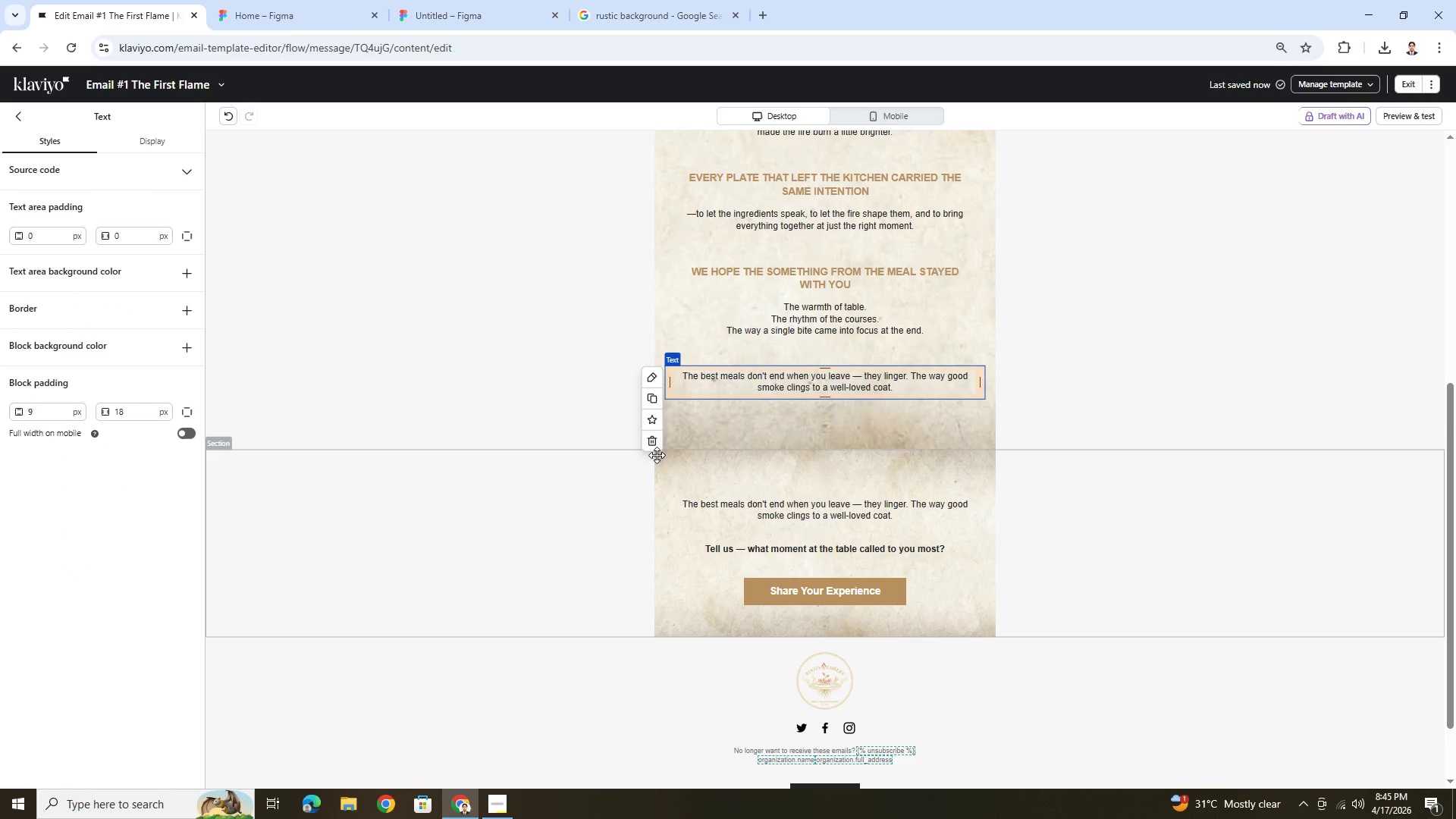 
left_click([656, 444])
 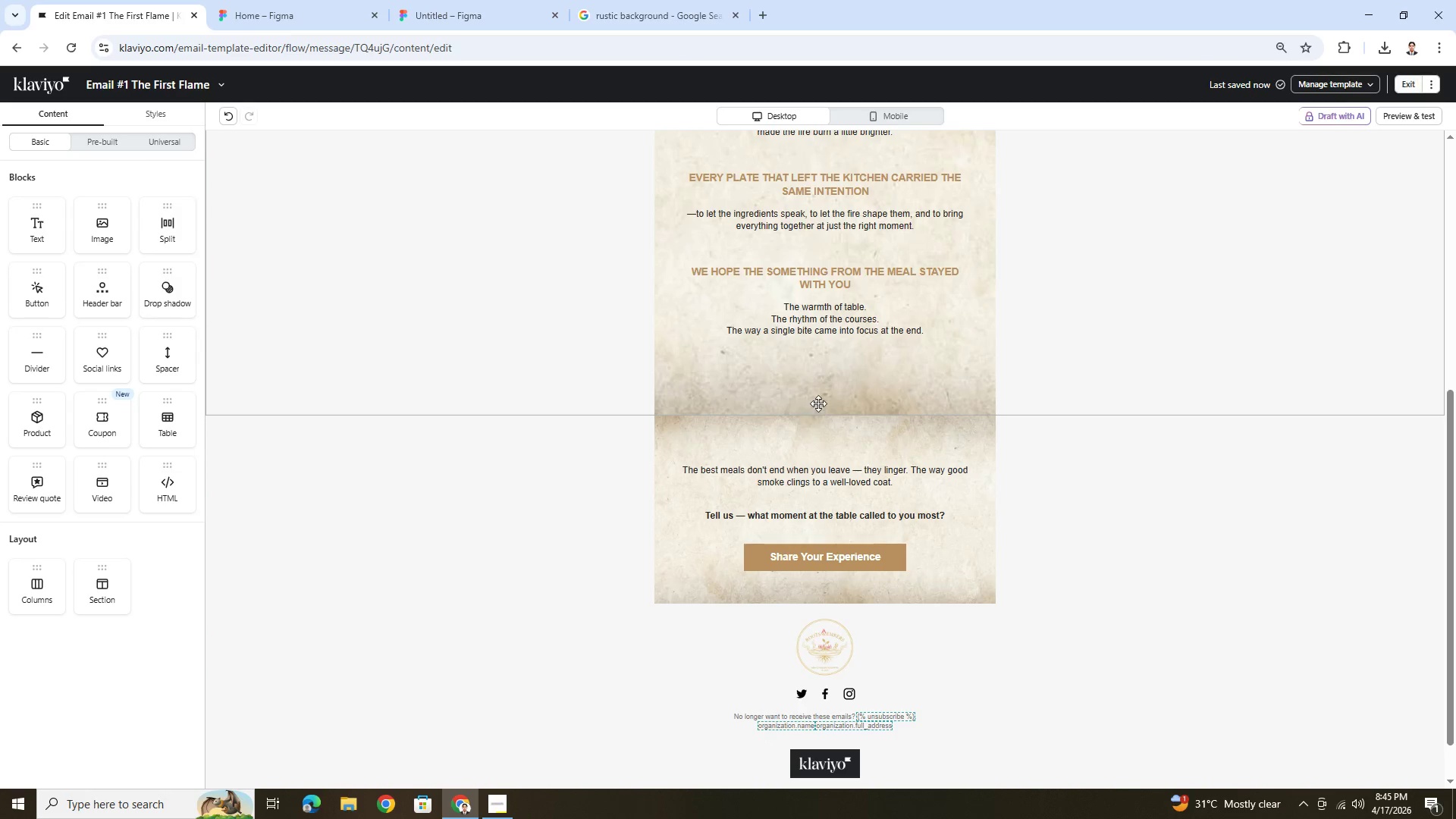 
left_click([824, 389])
 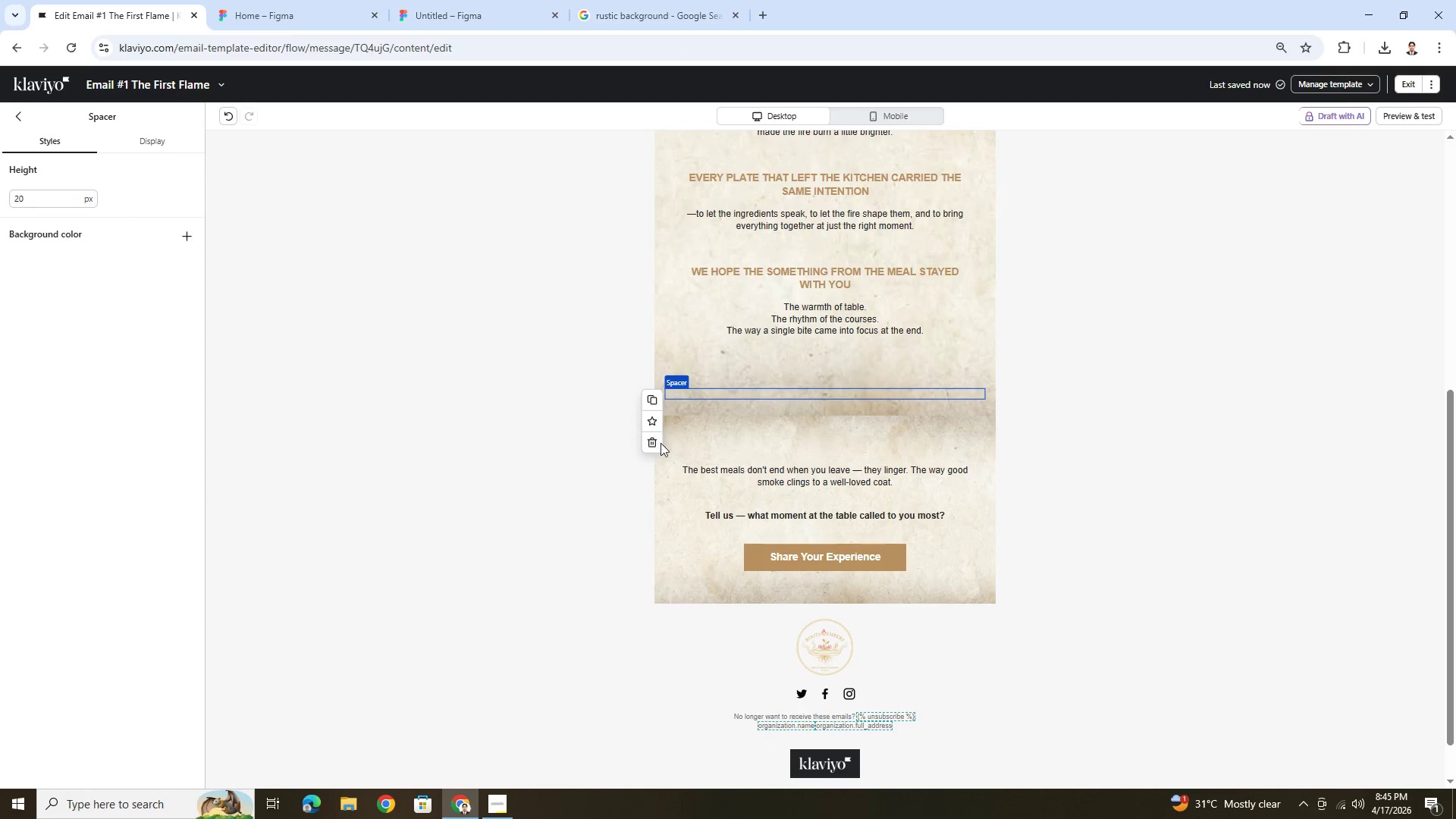 
left_click([656, 442])
 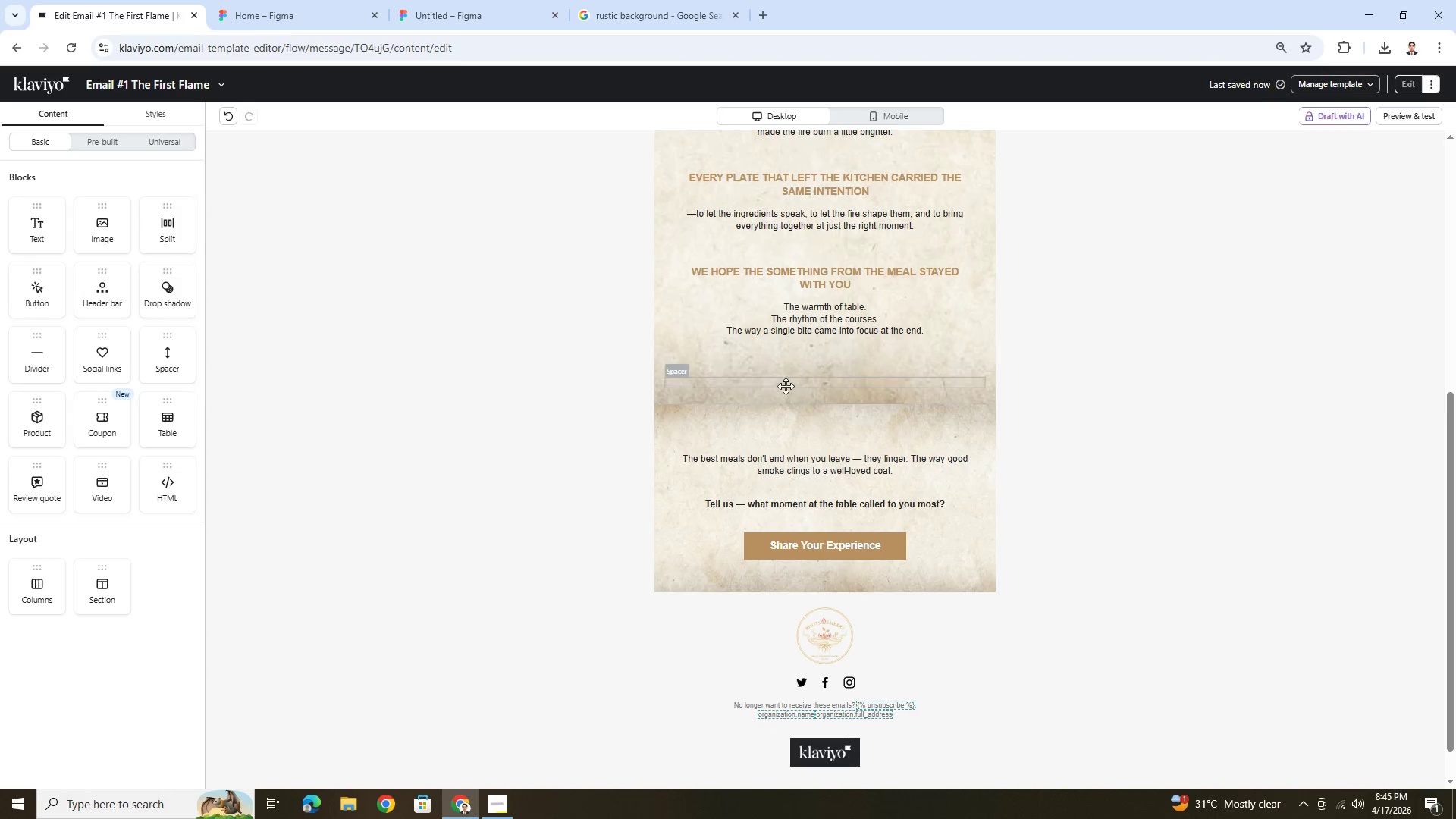 
left_click([795, 379])
 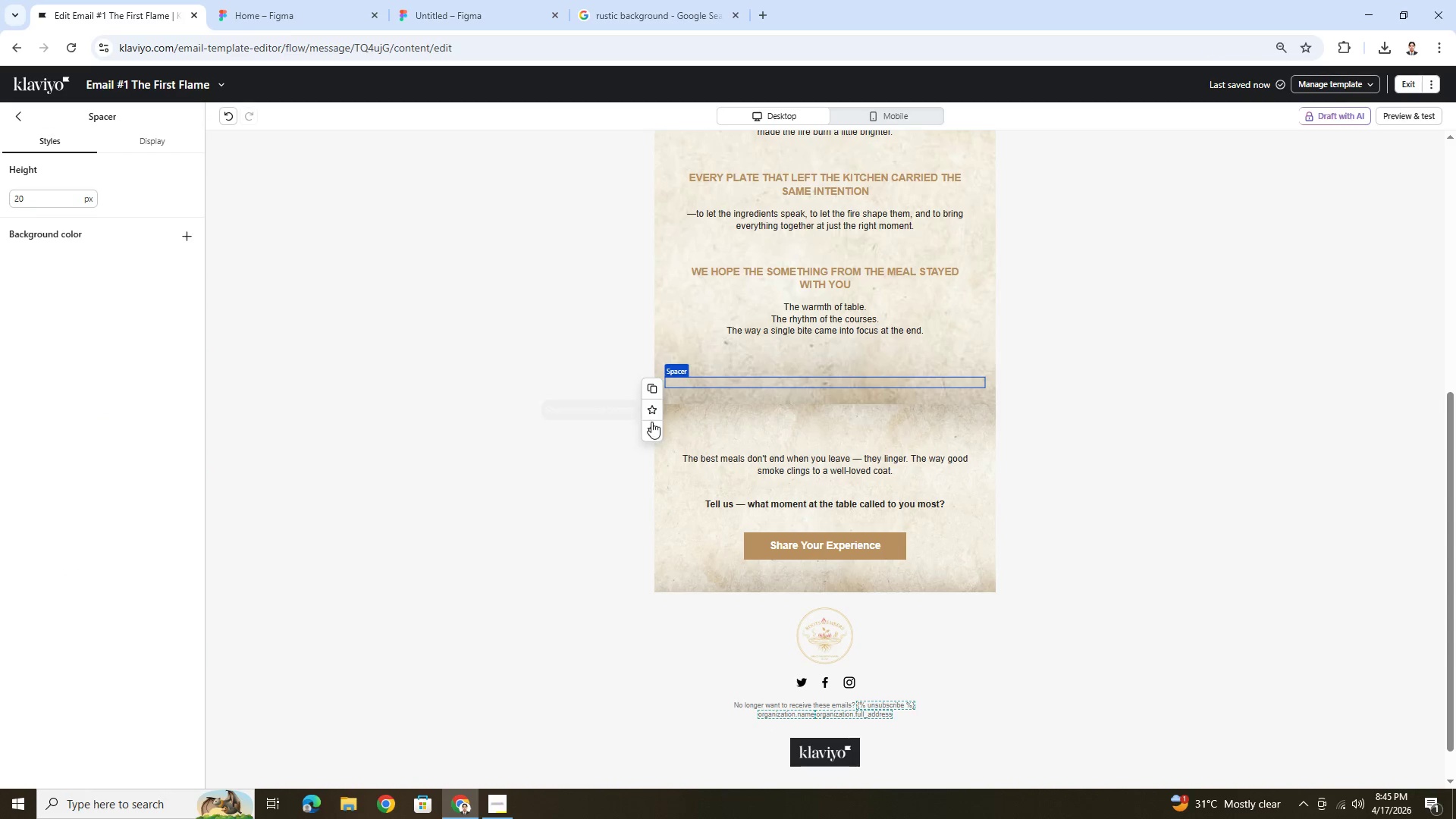 
left_click([654, 431])
 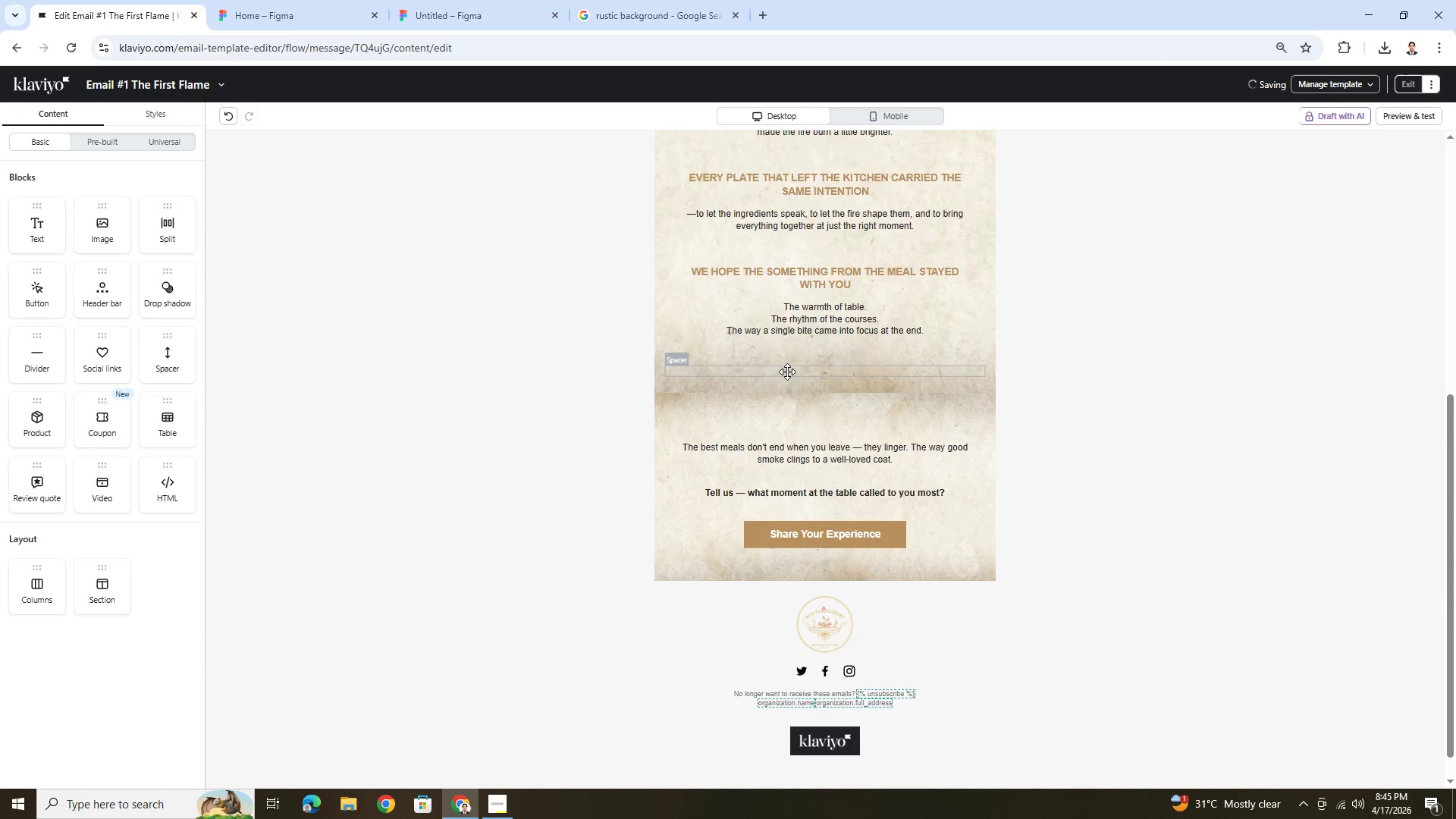 
left_click([790, 368])
 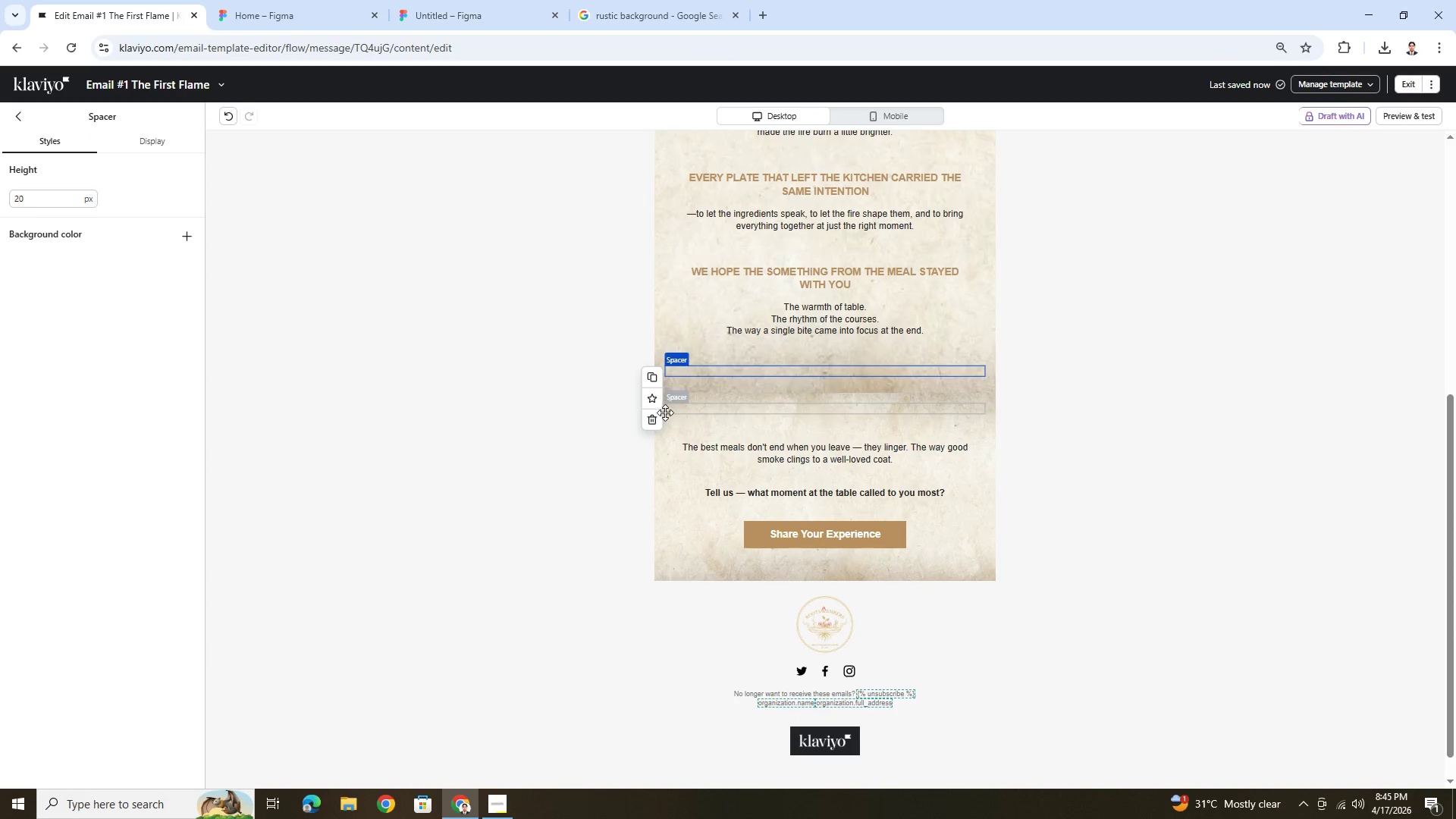 
left_click([654, 420])
 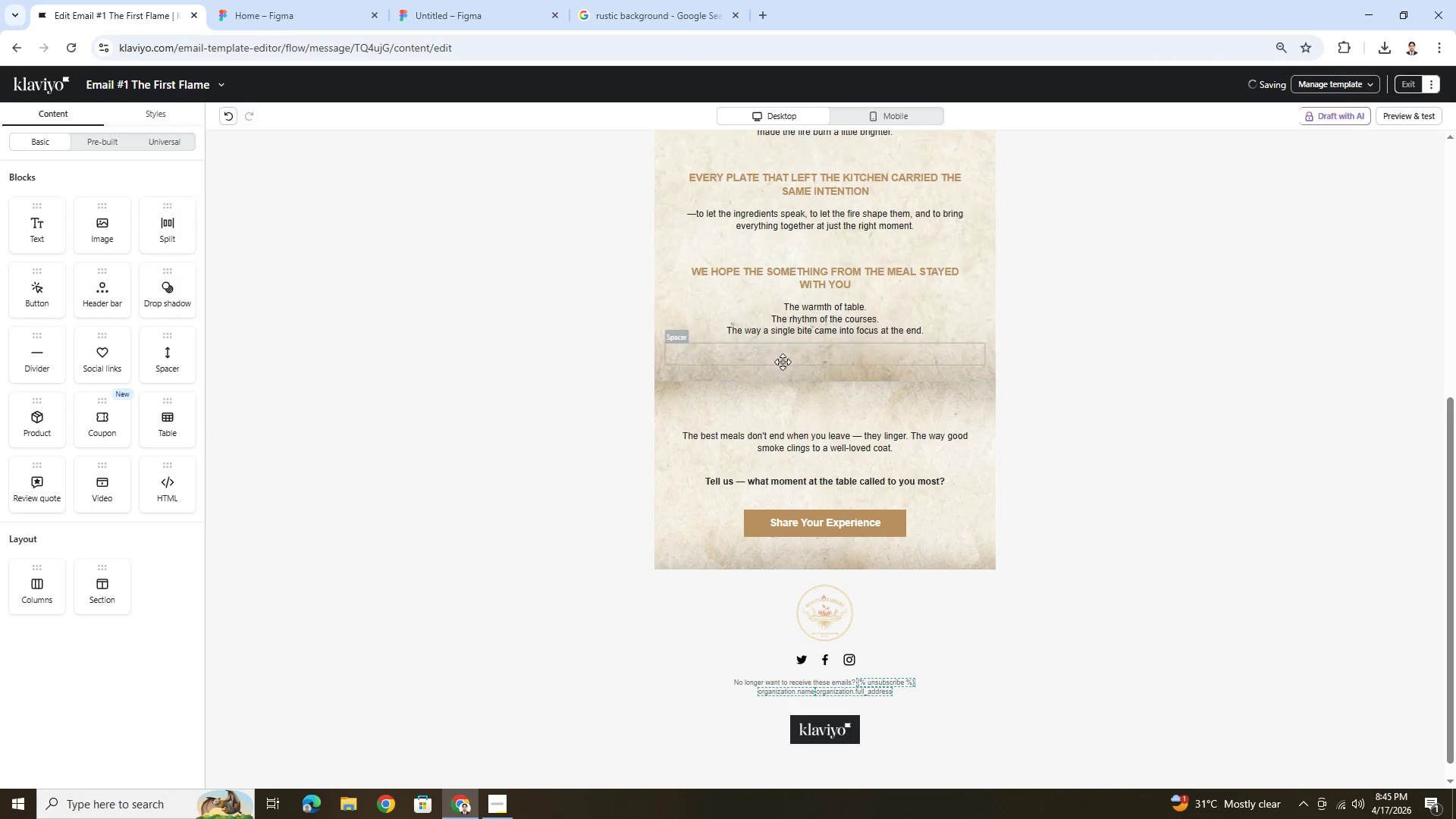 
left_click([789, 354])
 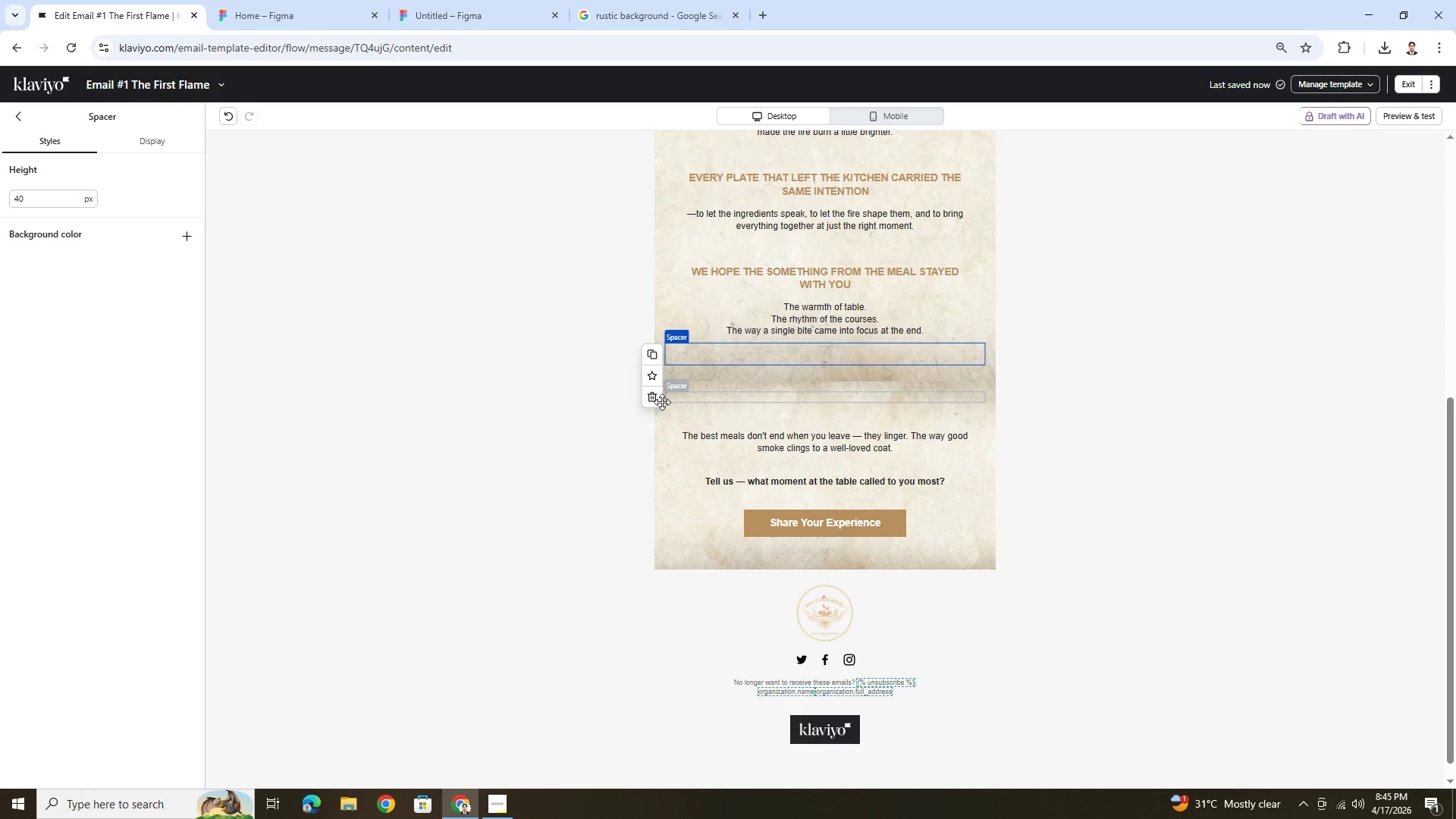 
left_click([656, 398])
 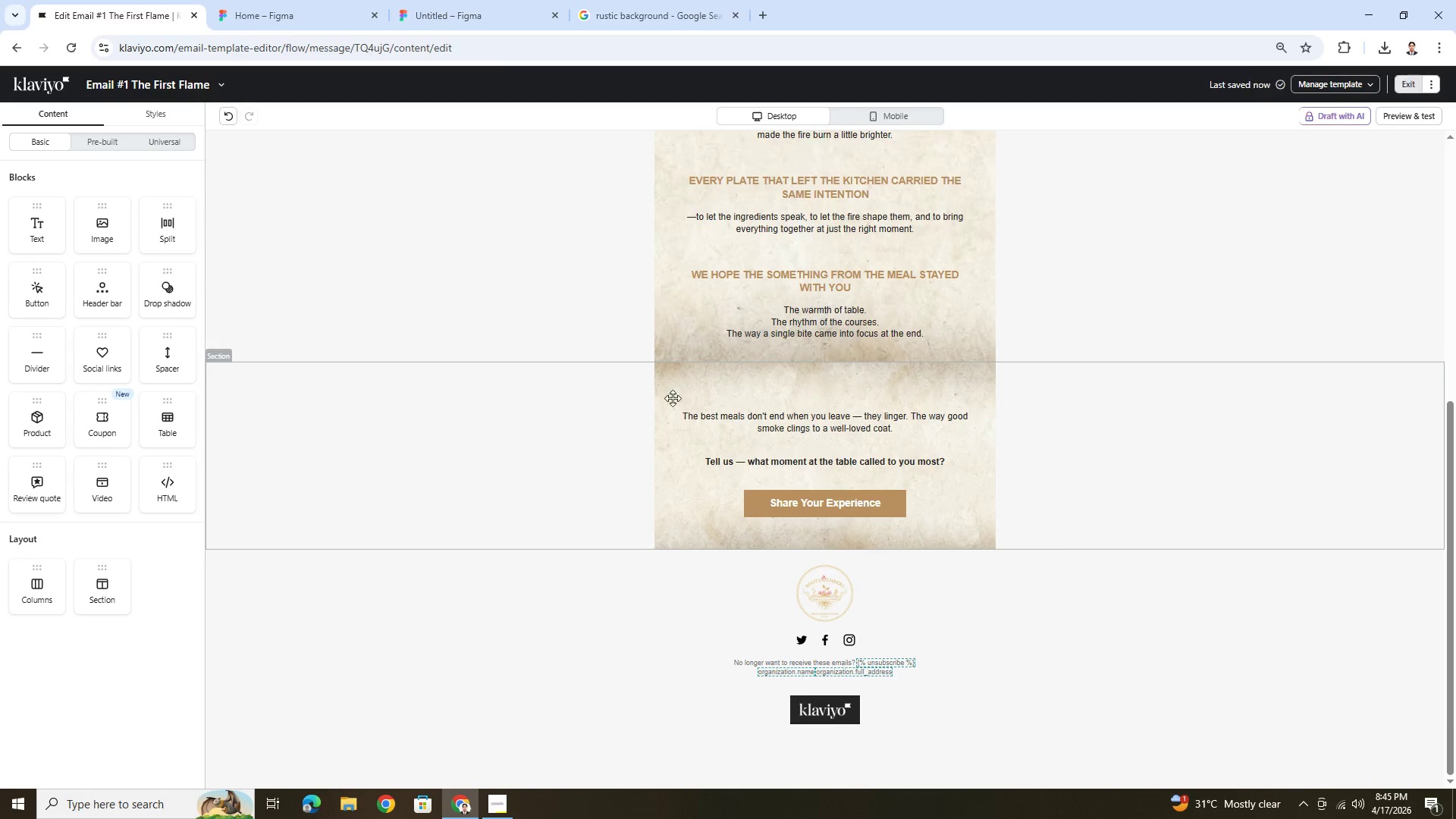 
scroll: coordinate [1122, 518], scroll_direction: up, amount: 3.0
 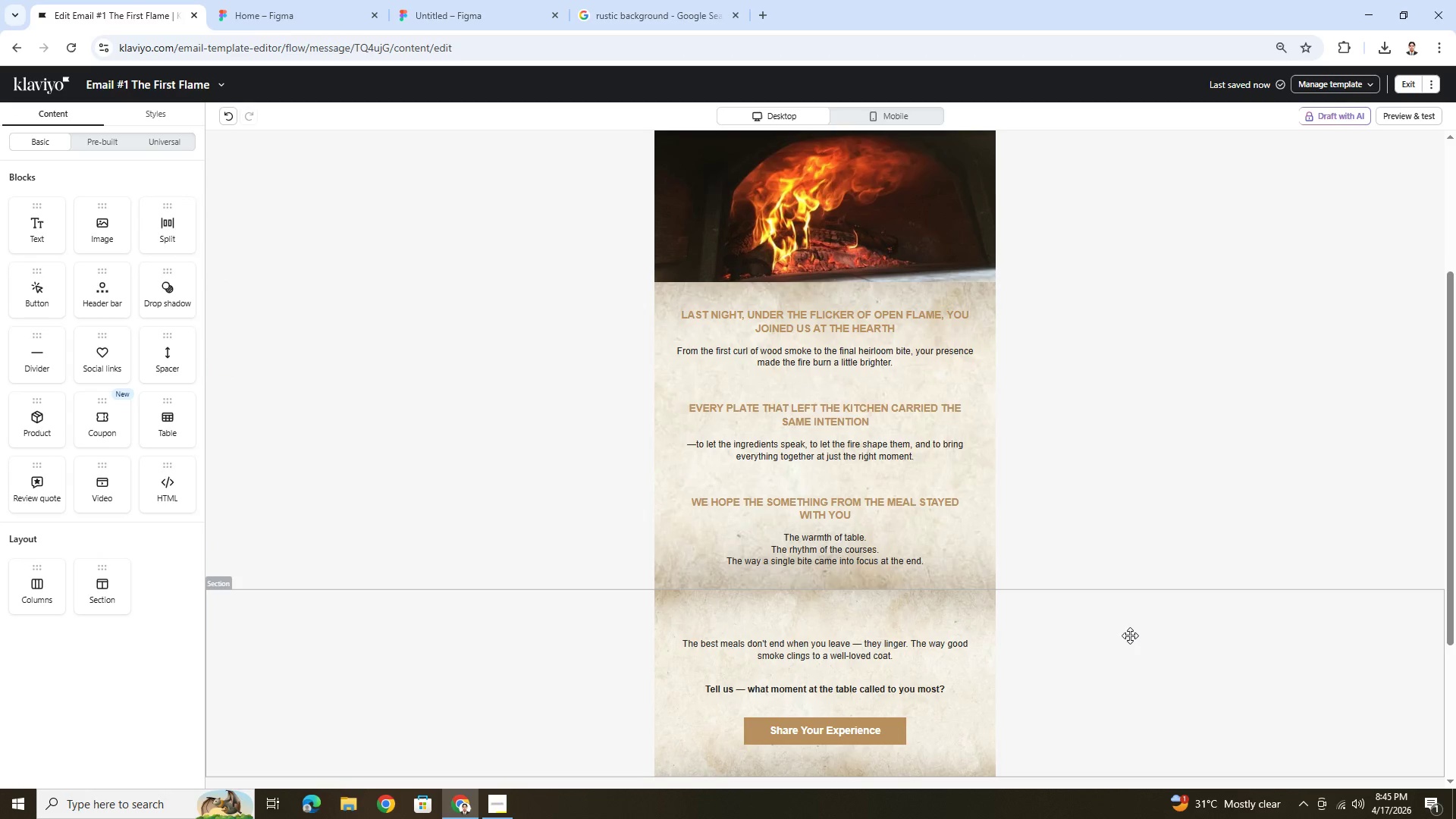 
scroll: coordinate [1130, 635], scroll_direction: down, amount: 1.0
 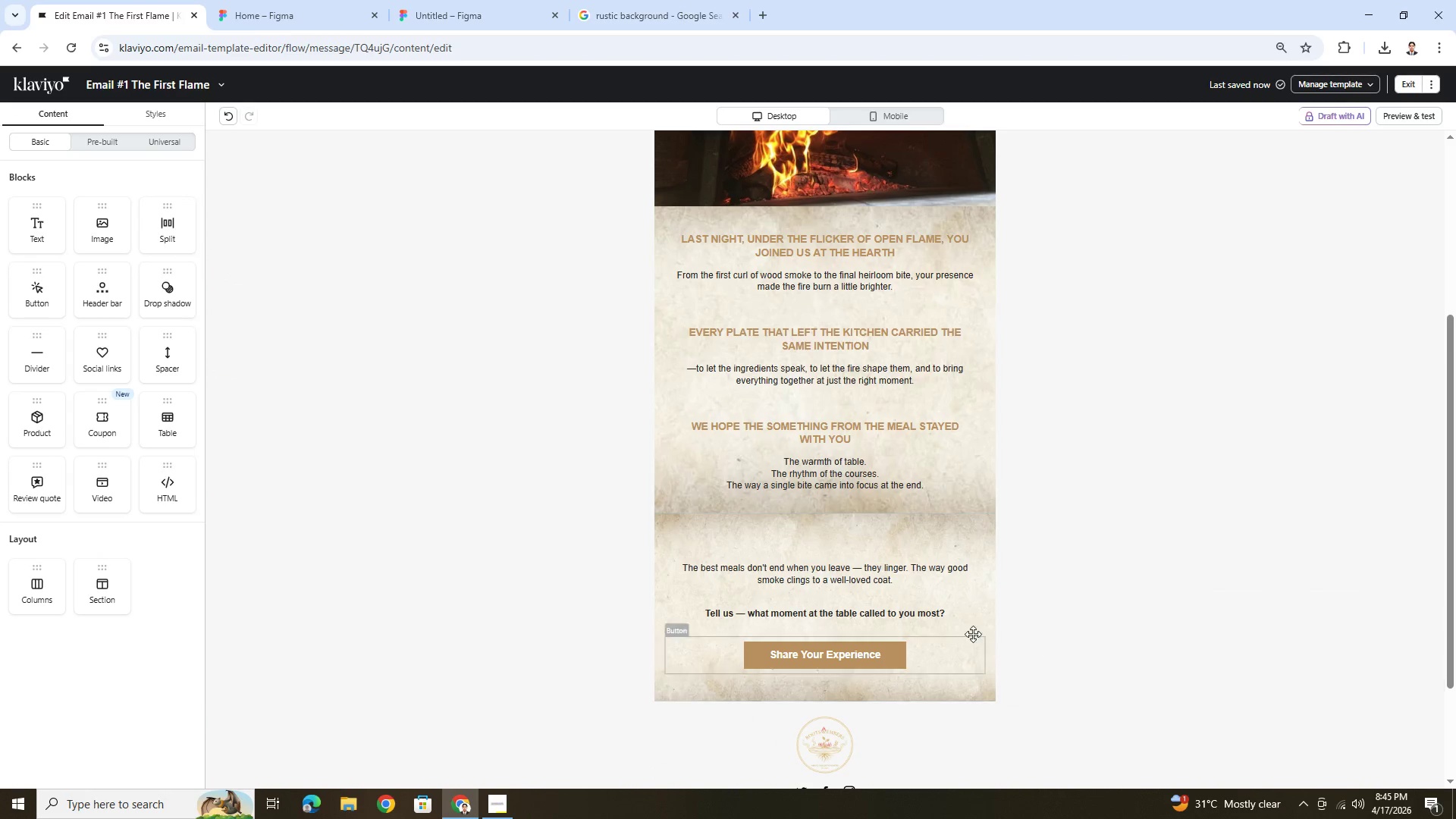 
left_click([525, 357])
 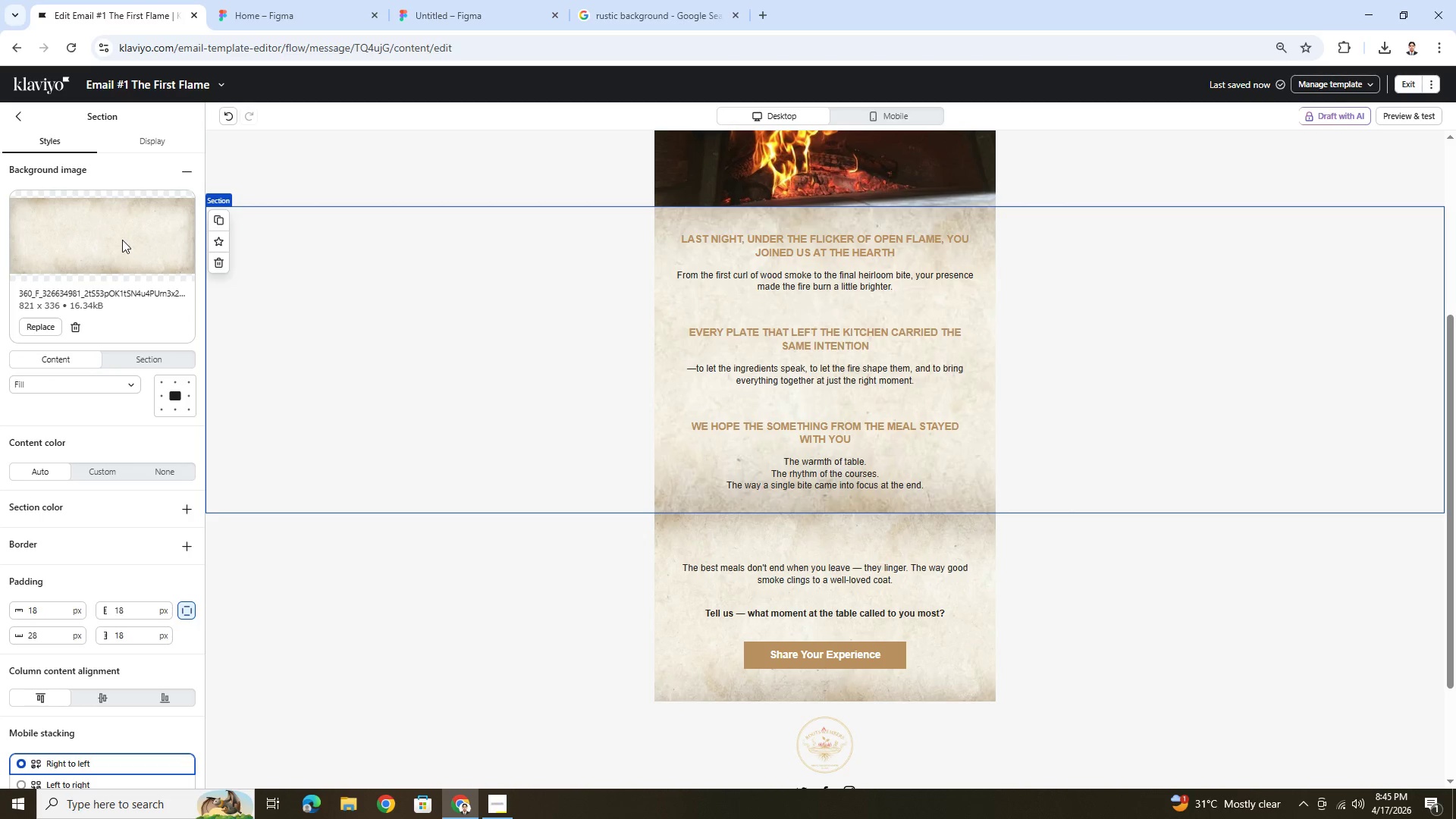 
wait(7.49)
 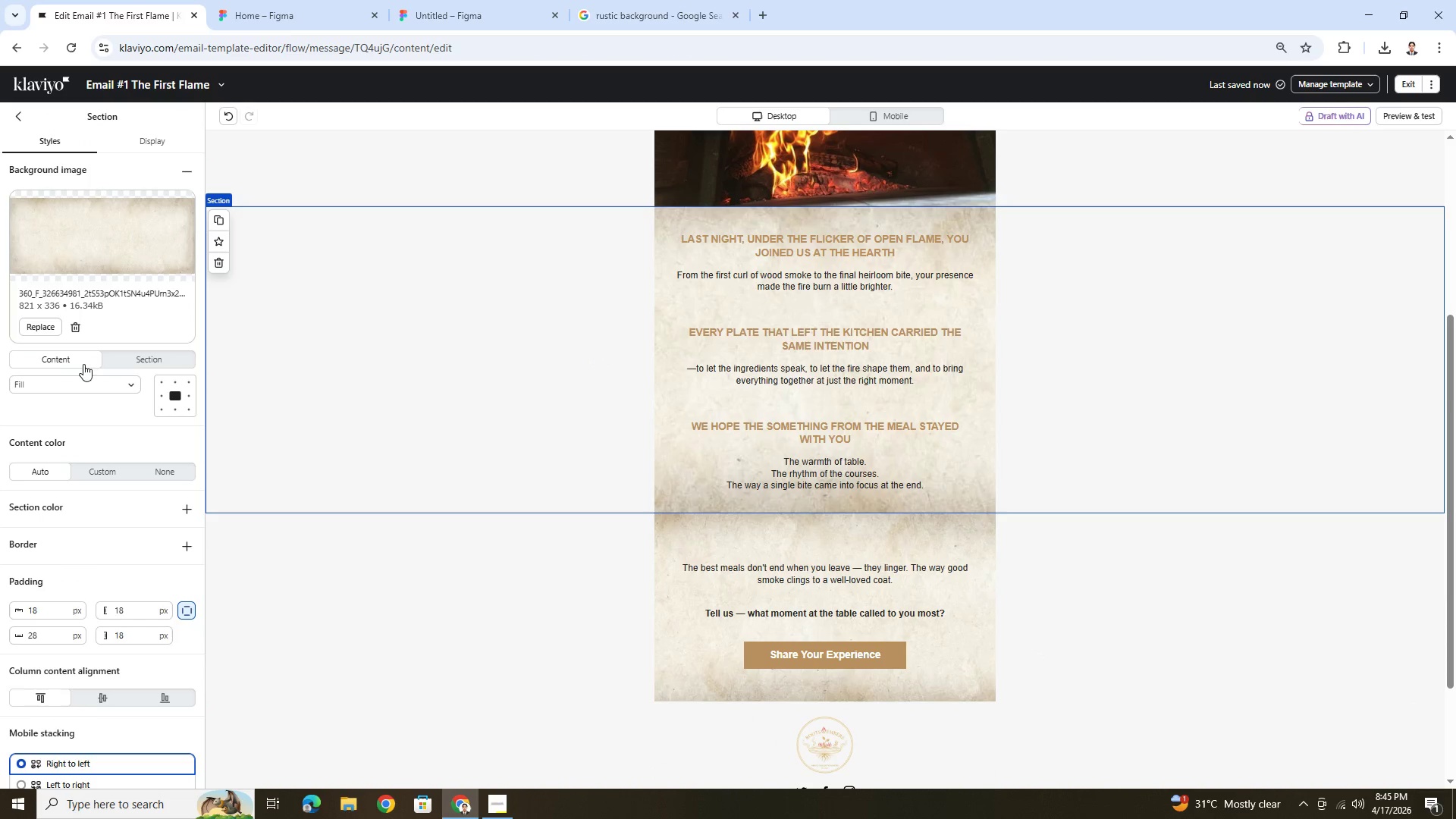 
right_click([126, 241])
 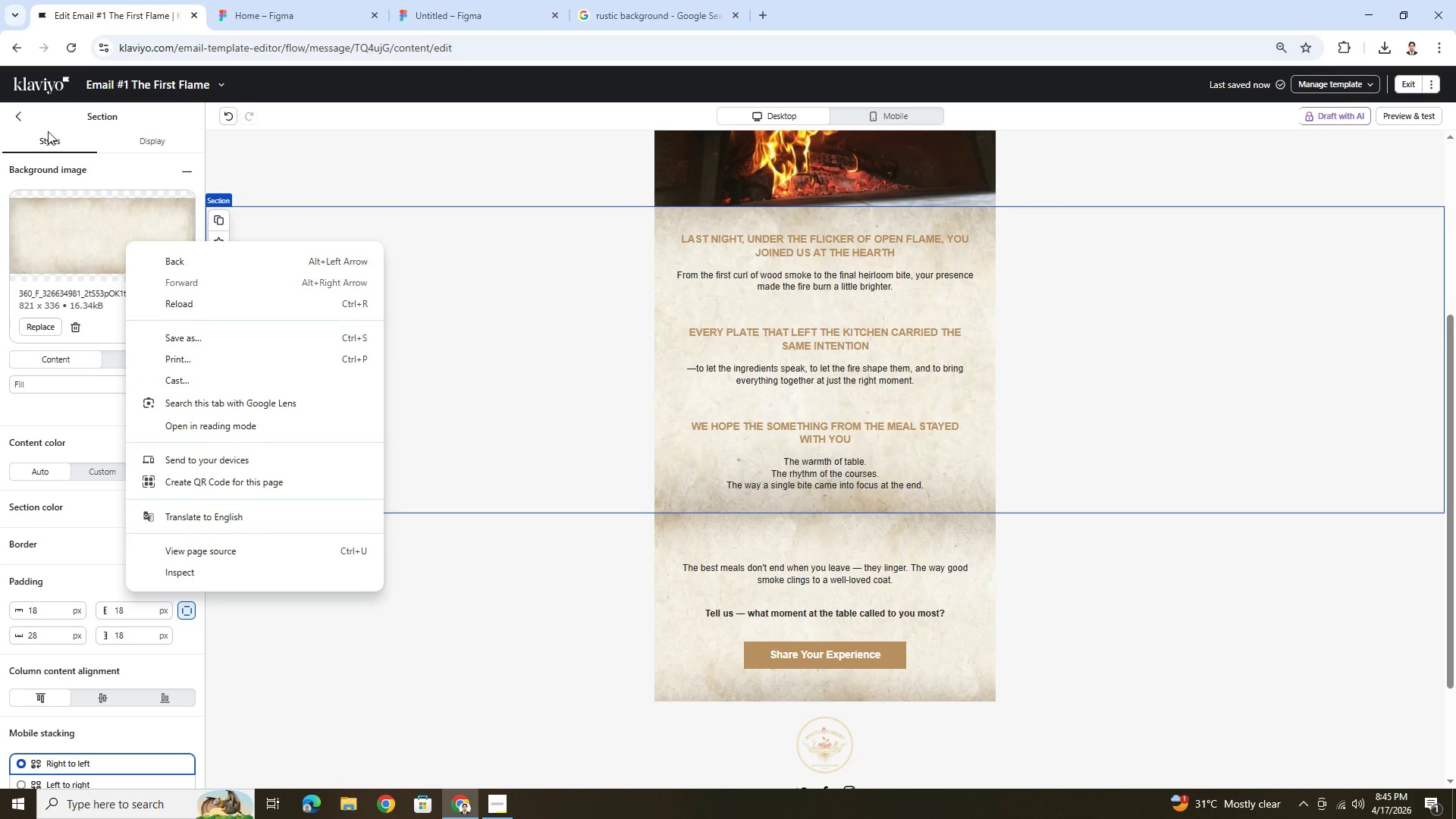 
left_click([24, 118])
 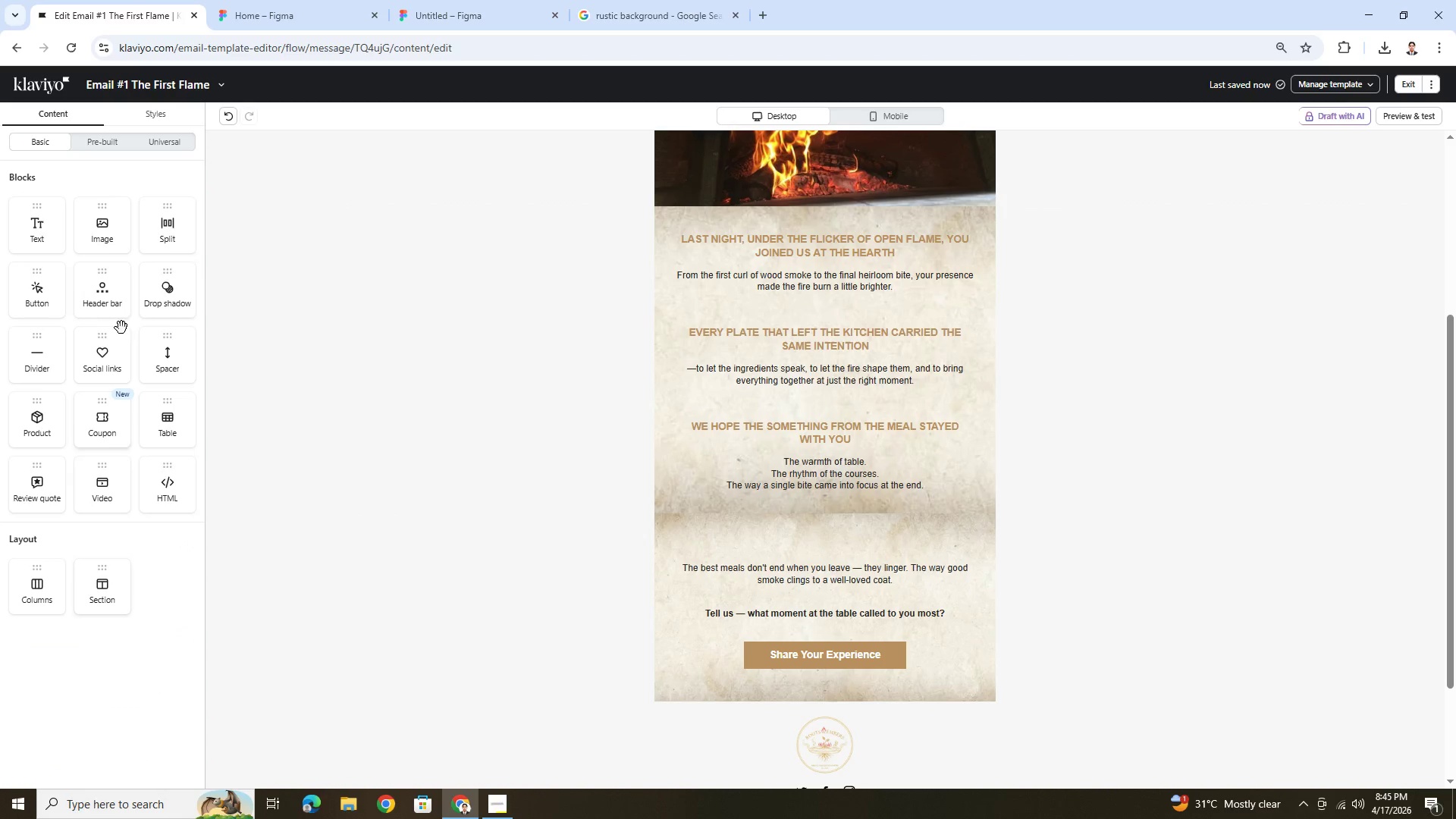 
left_click_drag(start_coordinate=[100, 237], to_coordinate=[841, 519])
 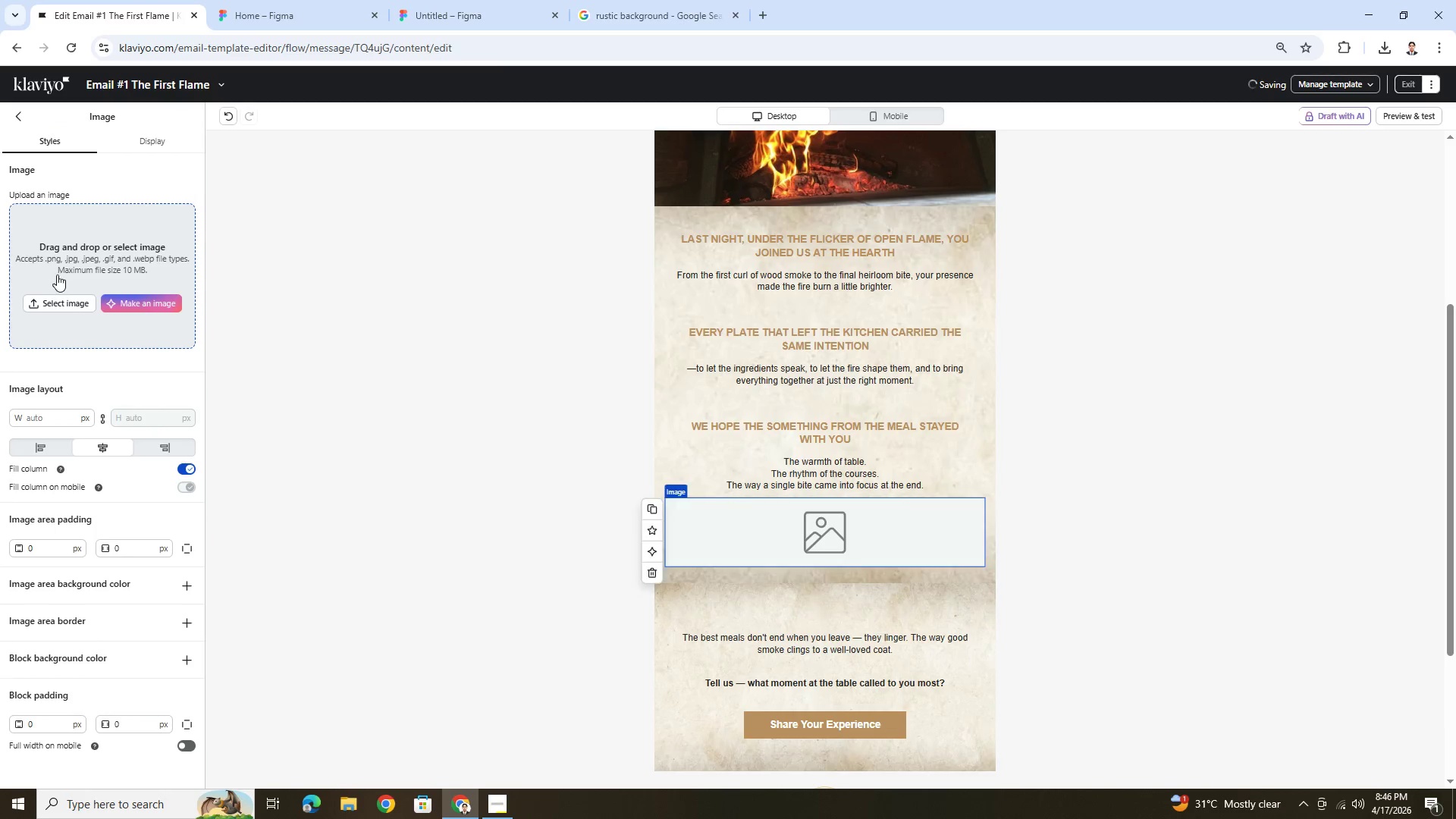 
left_click([52, 299])
 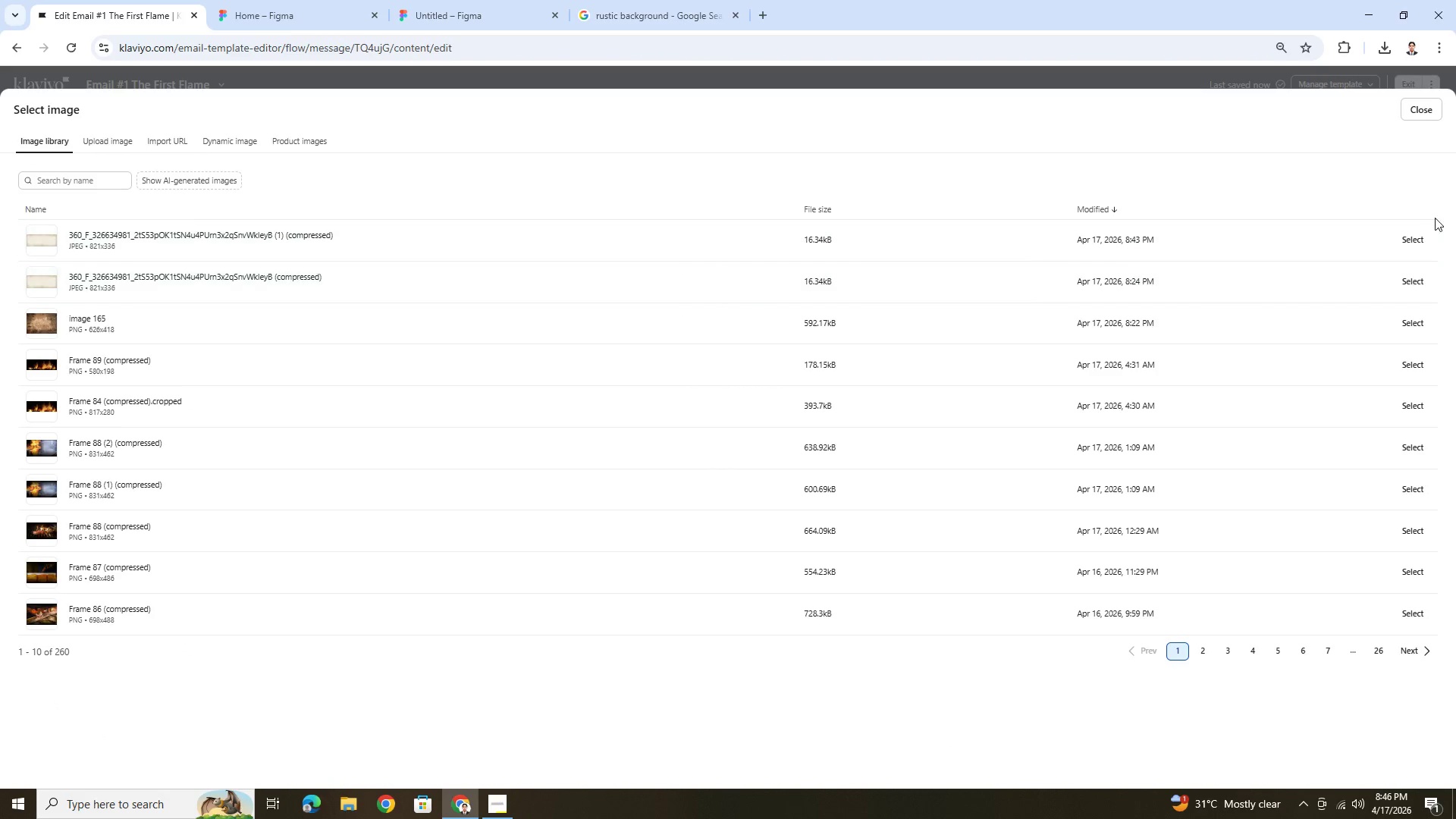 
left_click([1421, 240])
 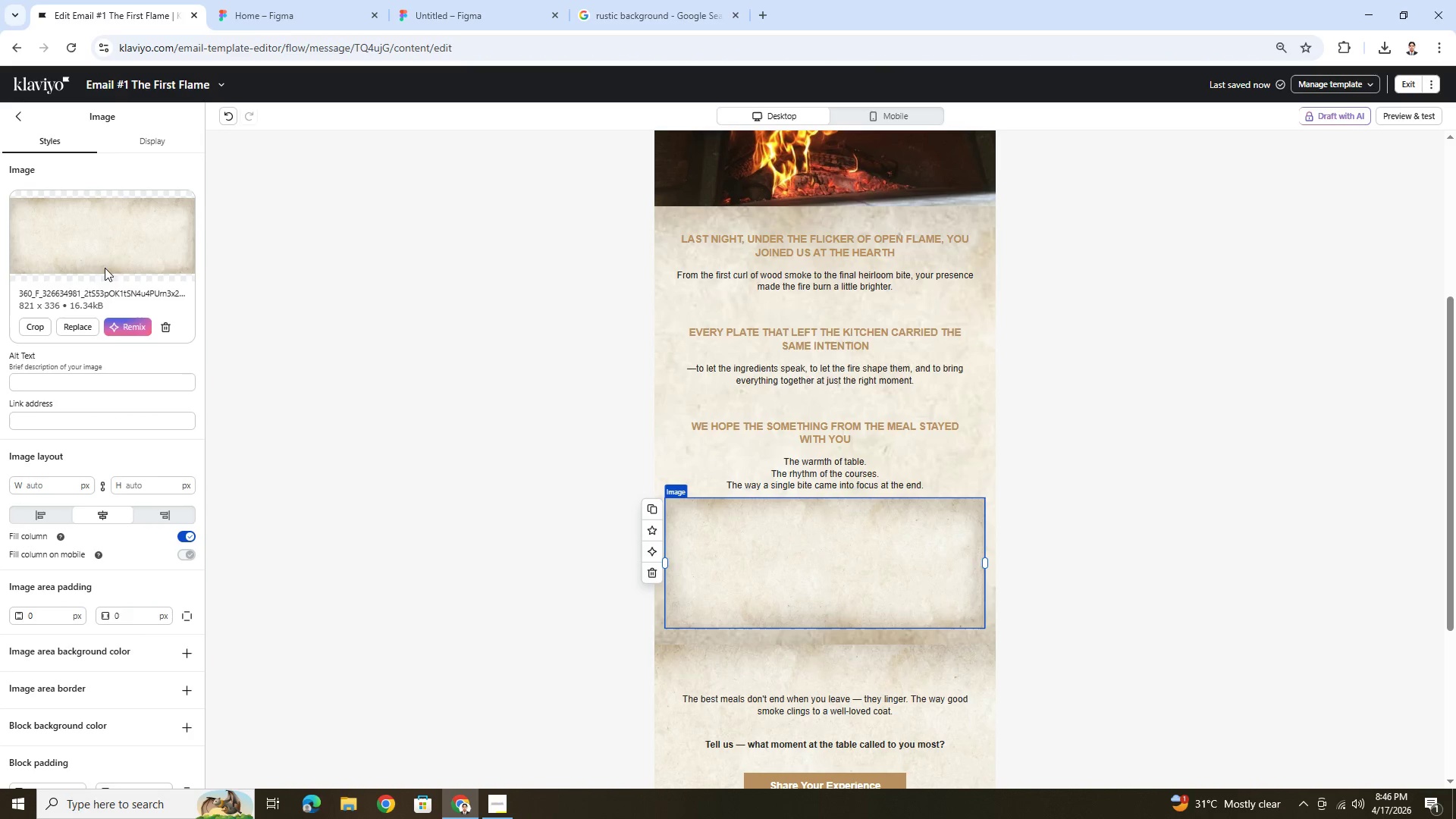 
left_click([41, 322])
 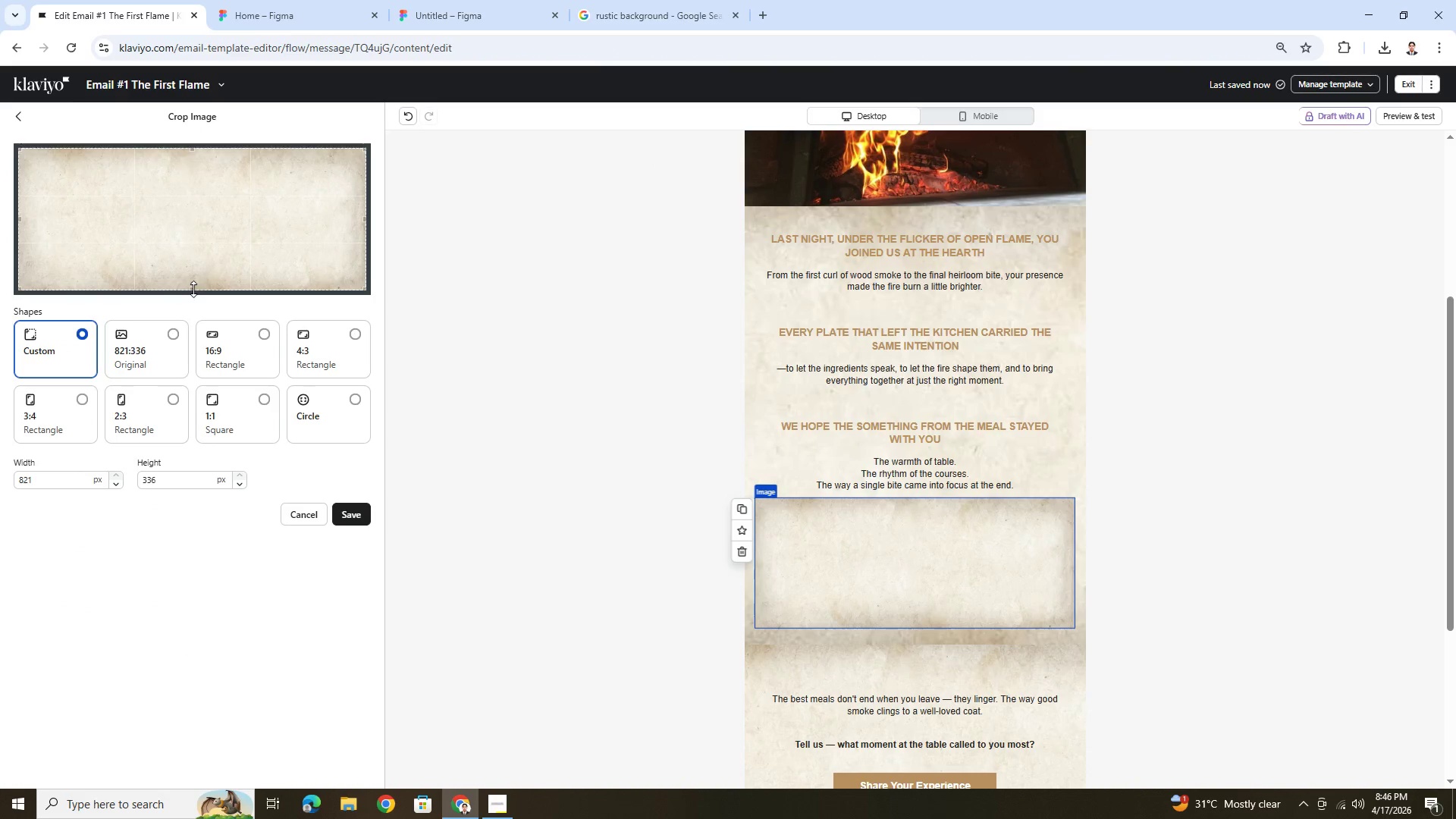 
left_click_drag(start_coordinate=[190, 289], to_coordinate=[197, 271])
 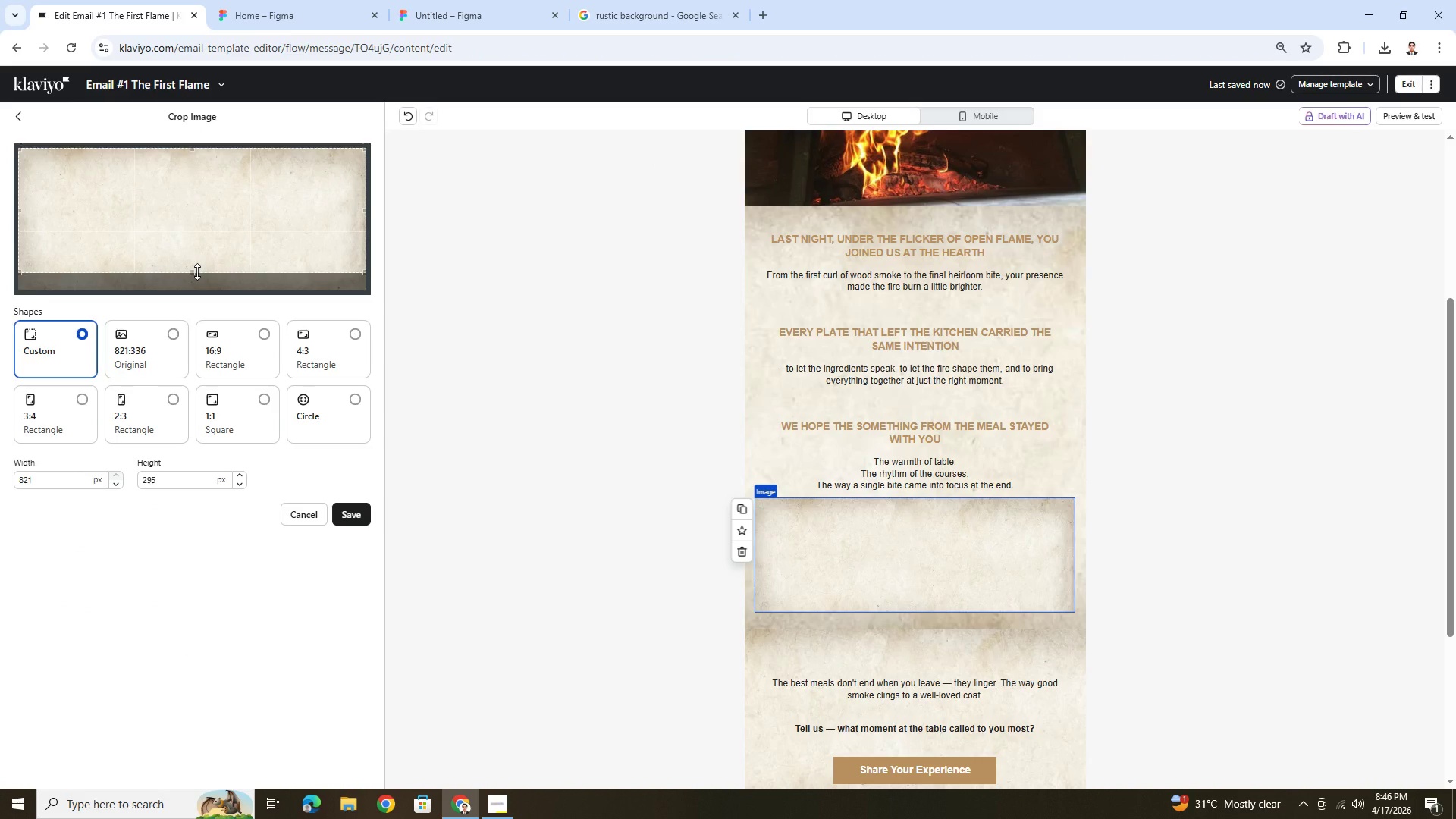 
key(Enter)
 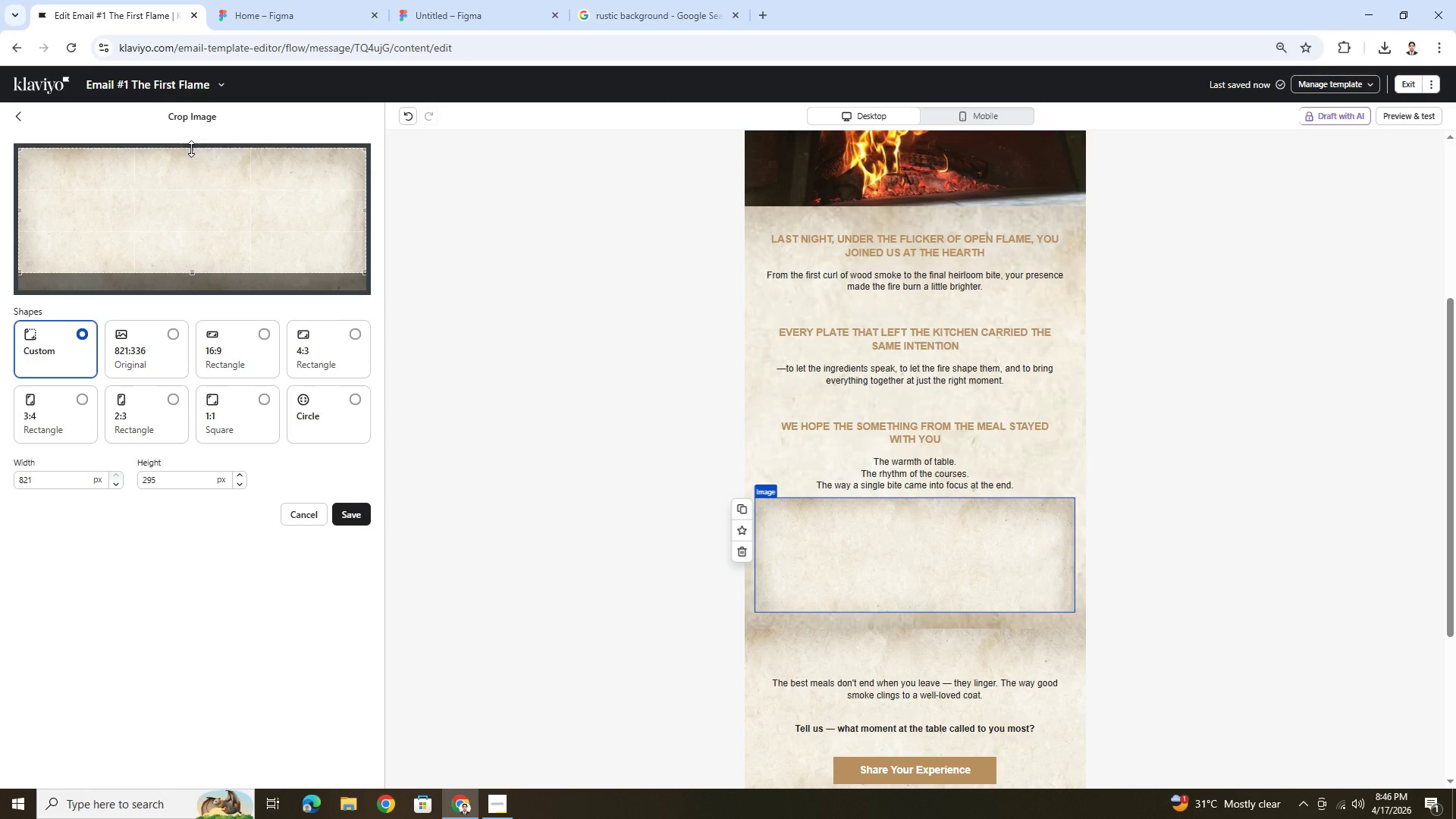 
wait(11.89)
 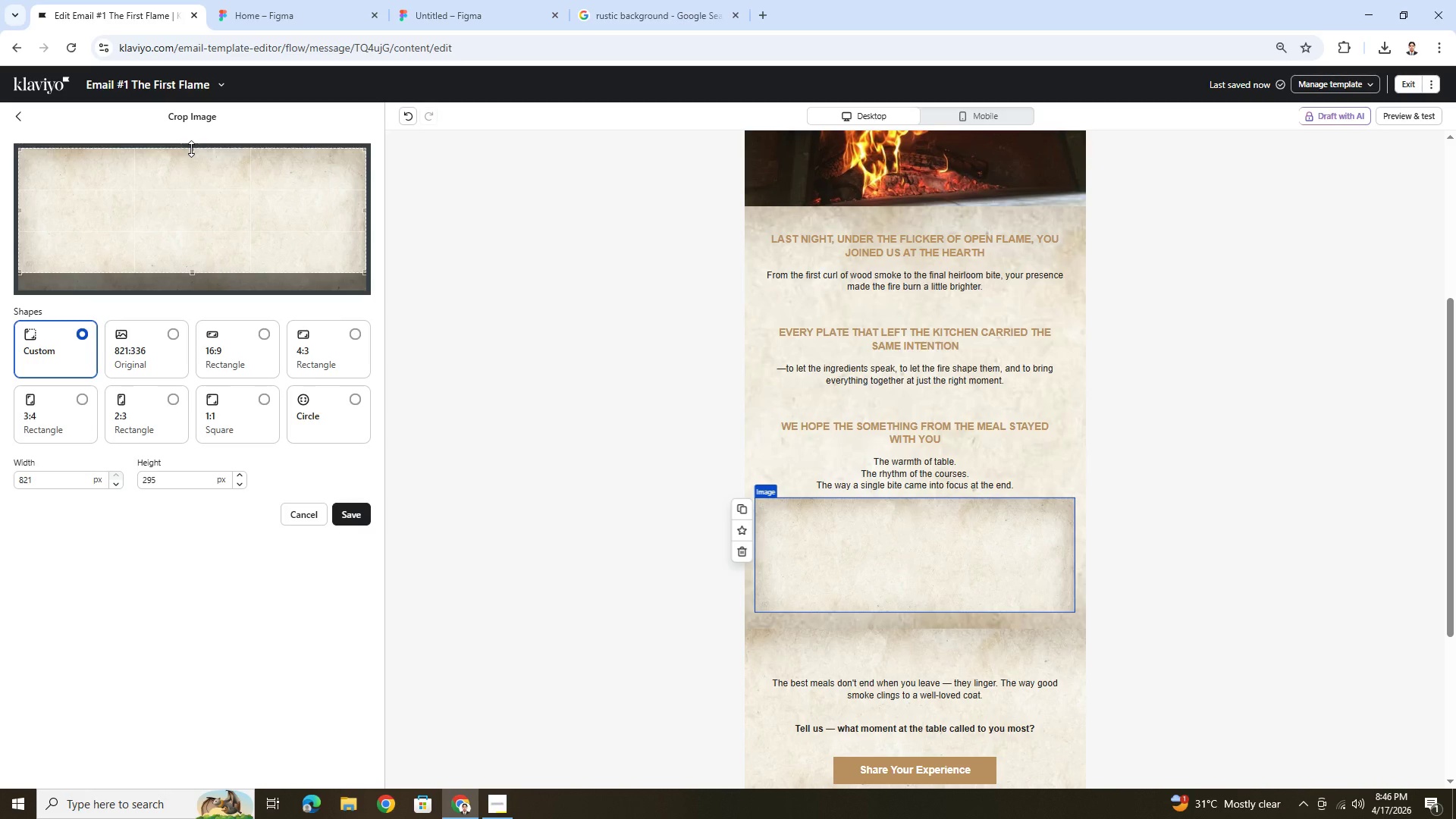 
left_click([353, 516])
 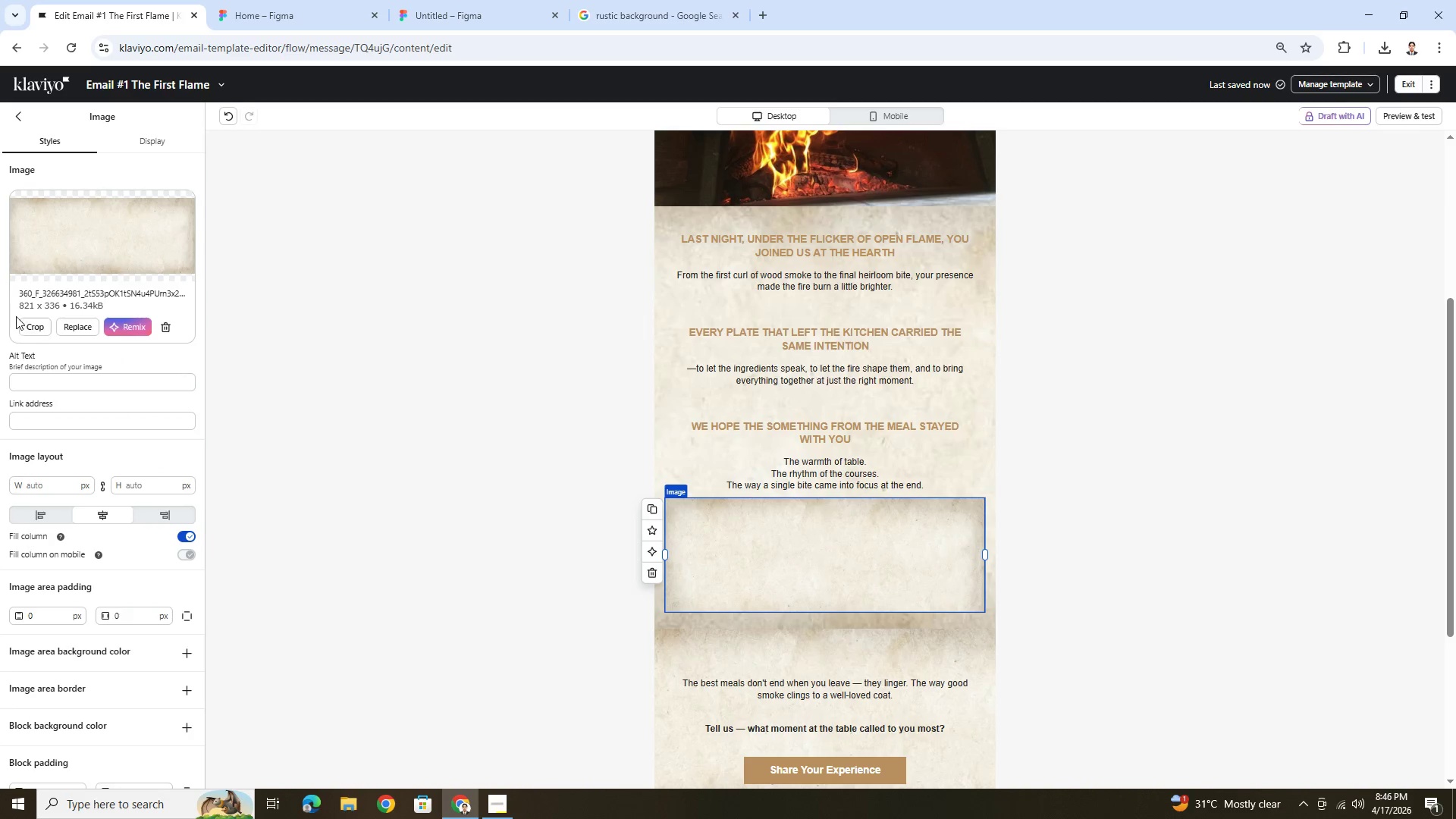 
wait(5.92)
 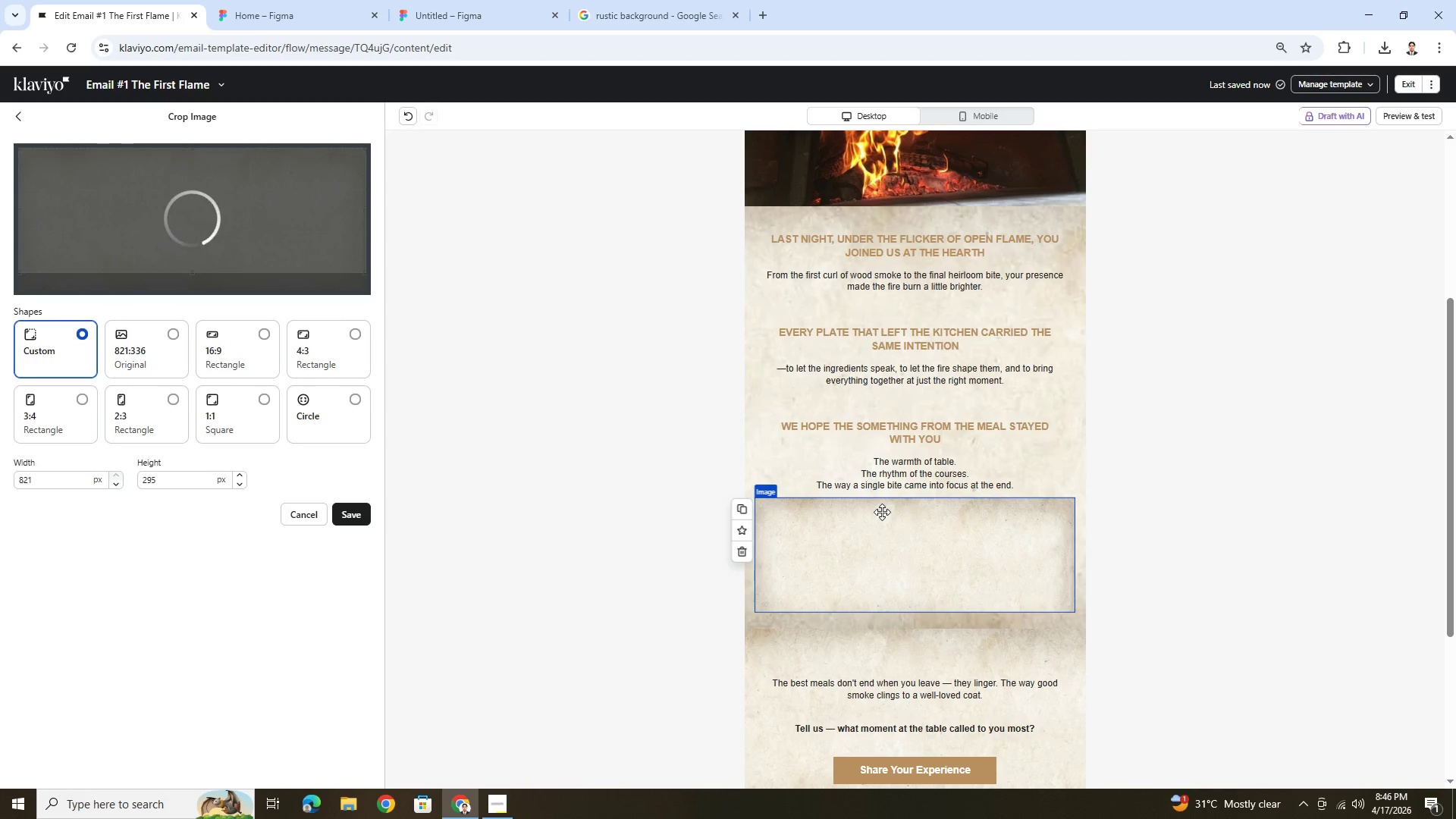 
left_click([654, 569])
 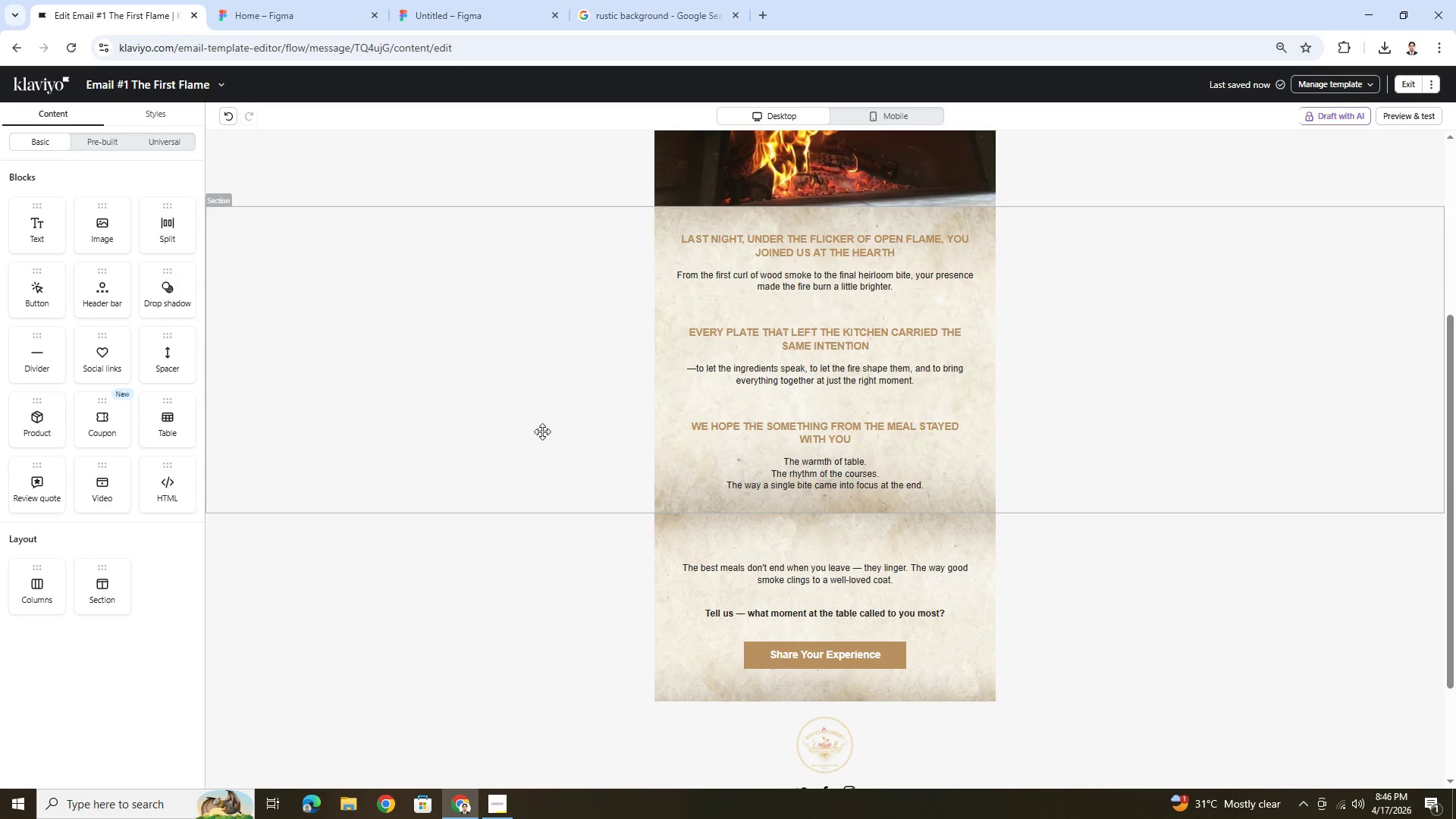 
left_click([542, 431])
 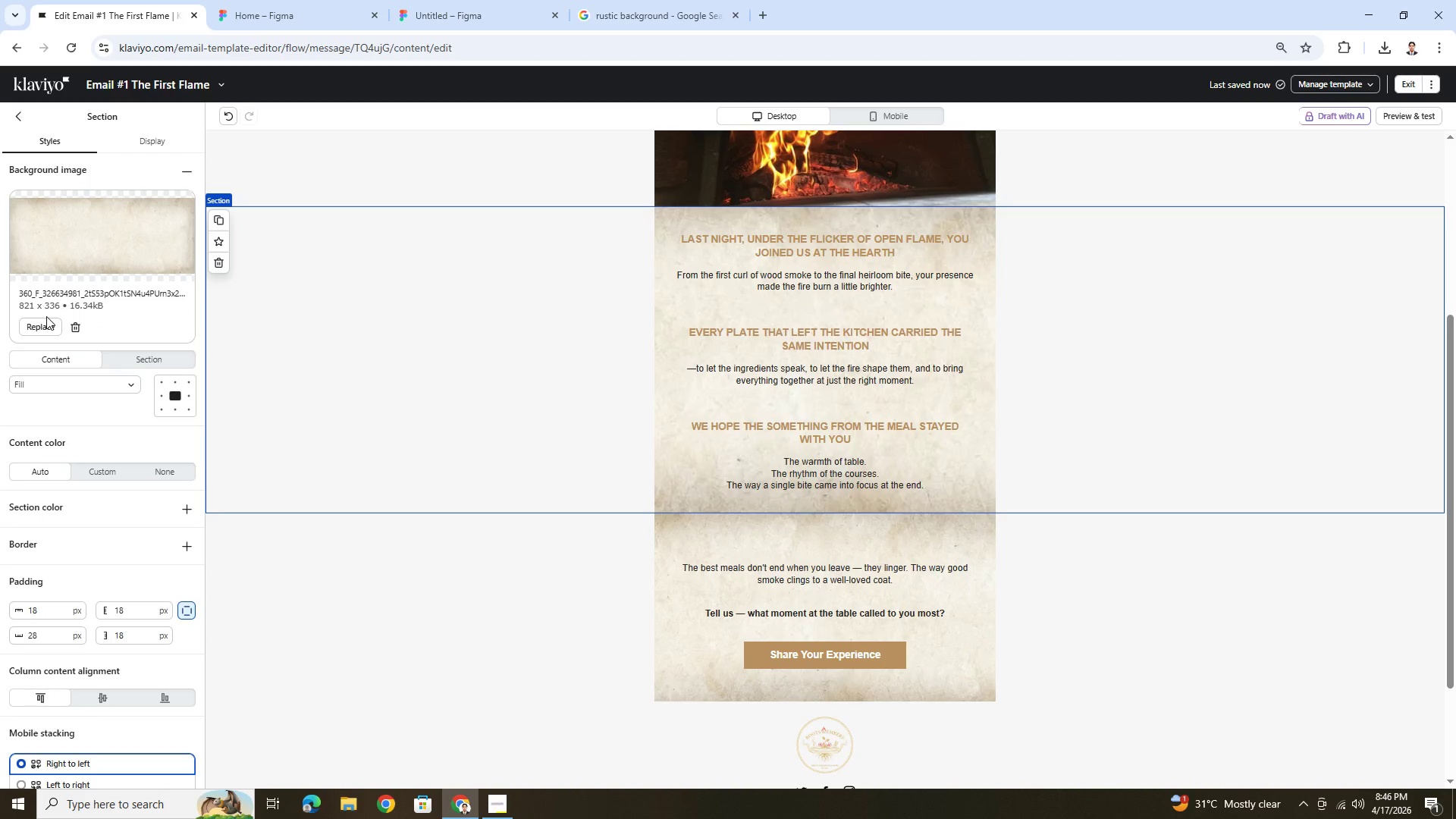 
double_click([48, 325])
 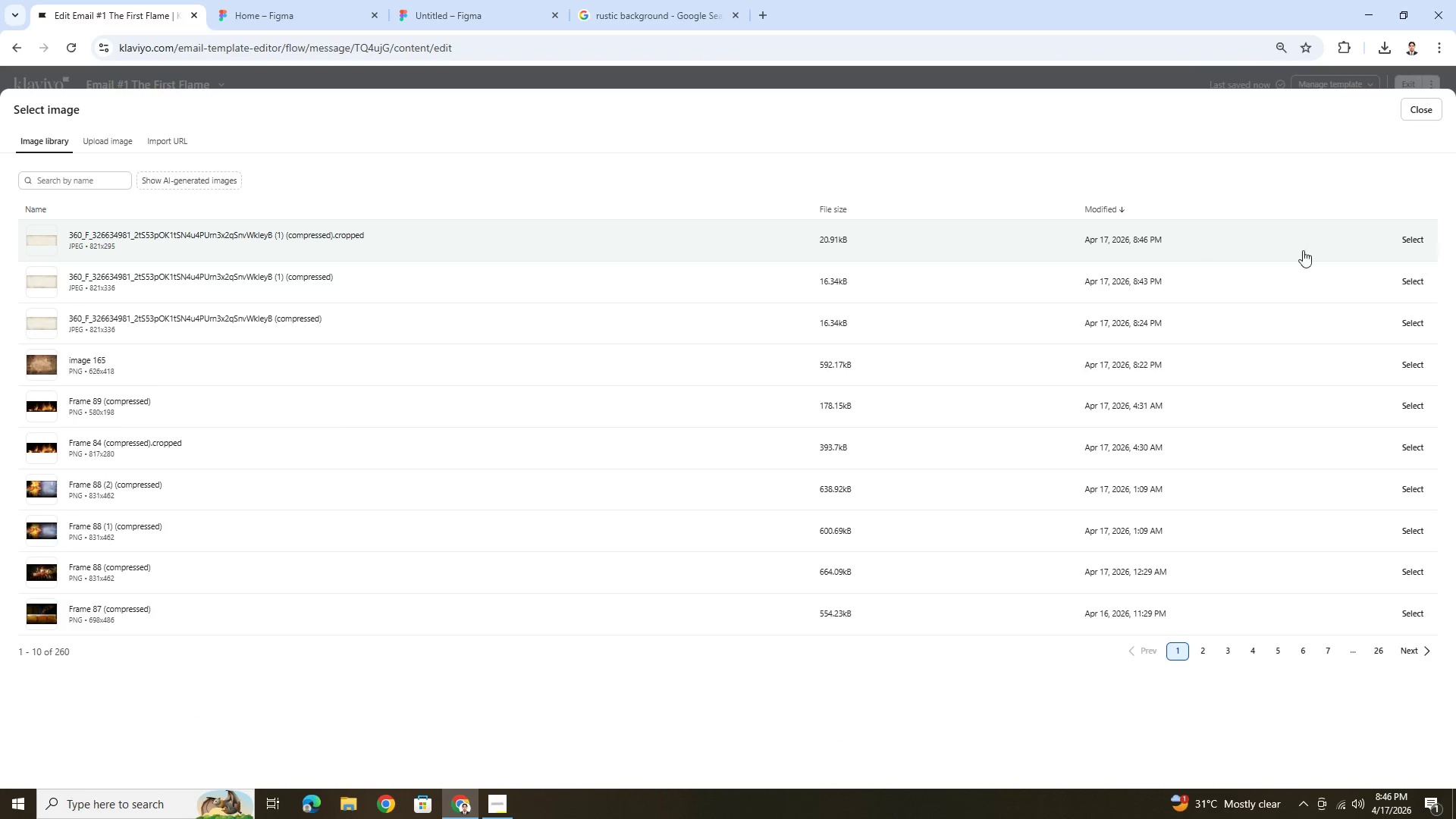 
left_click([1405, 240])
 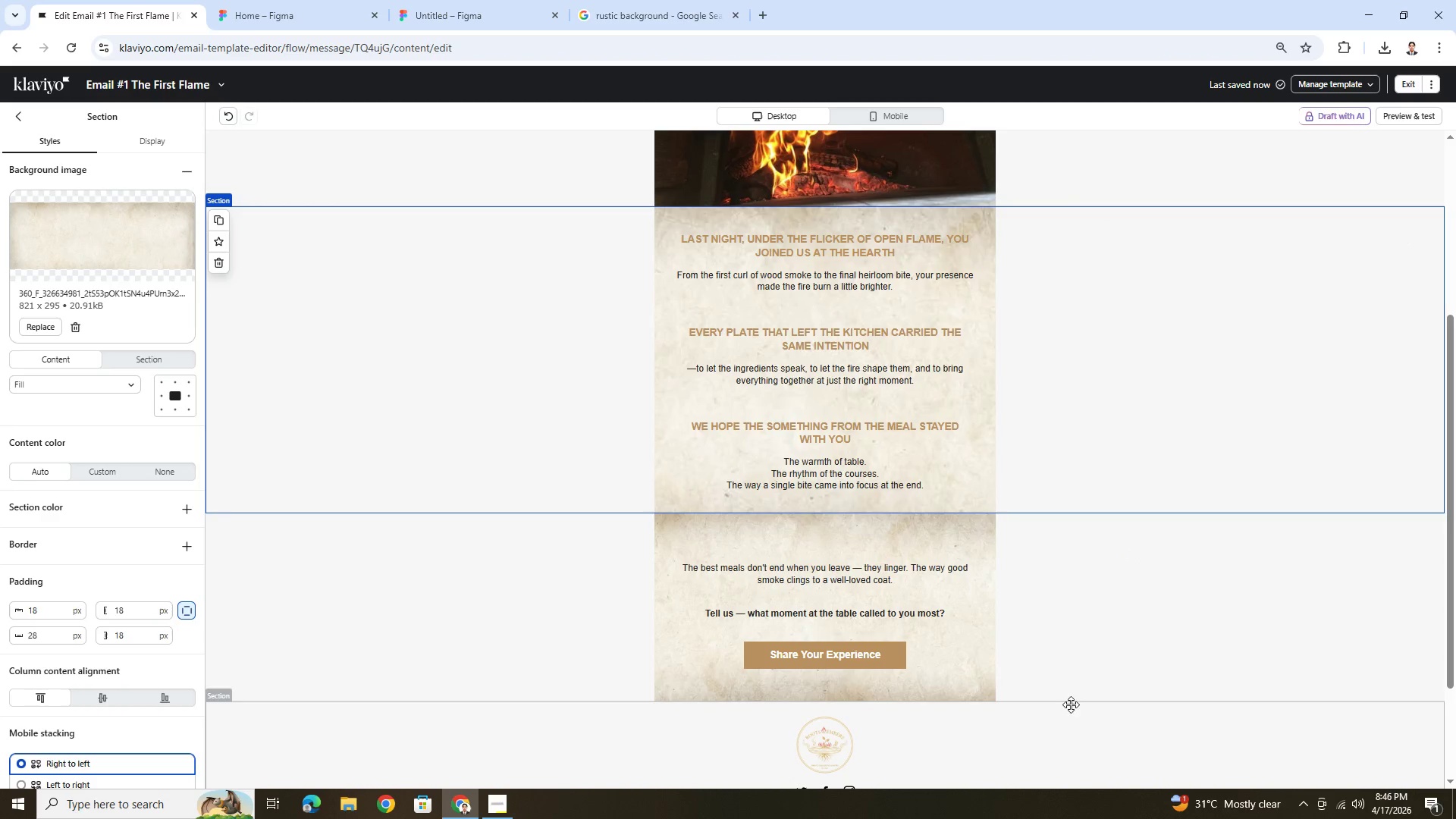 
left_click([1118, 692])
 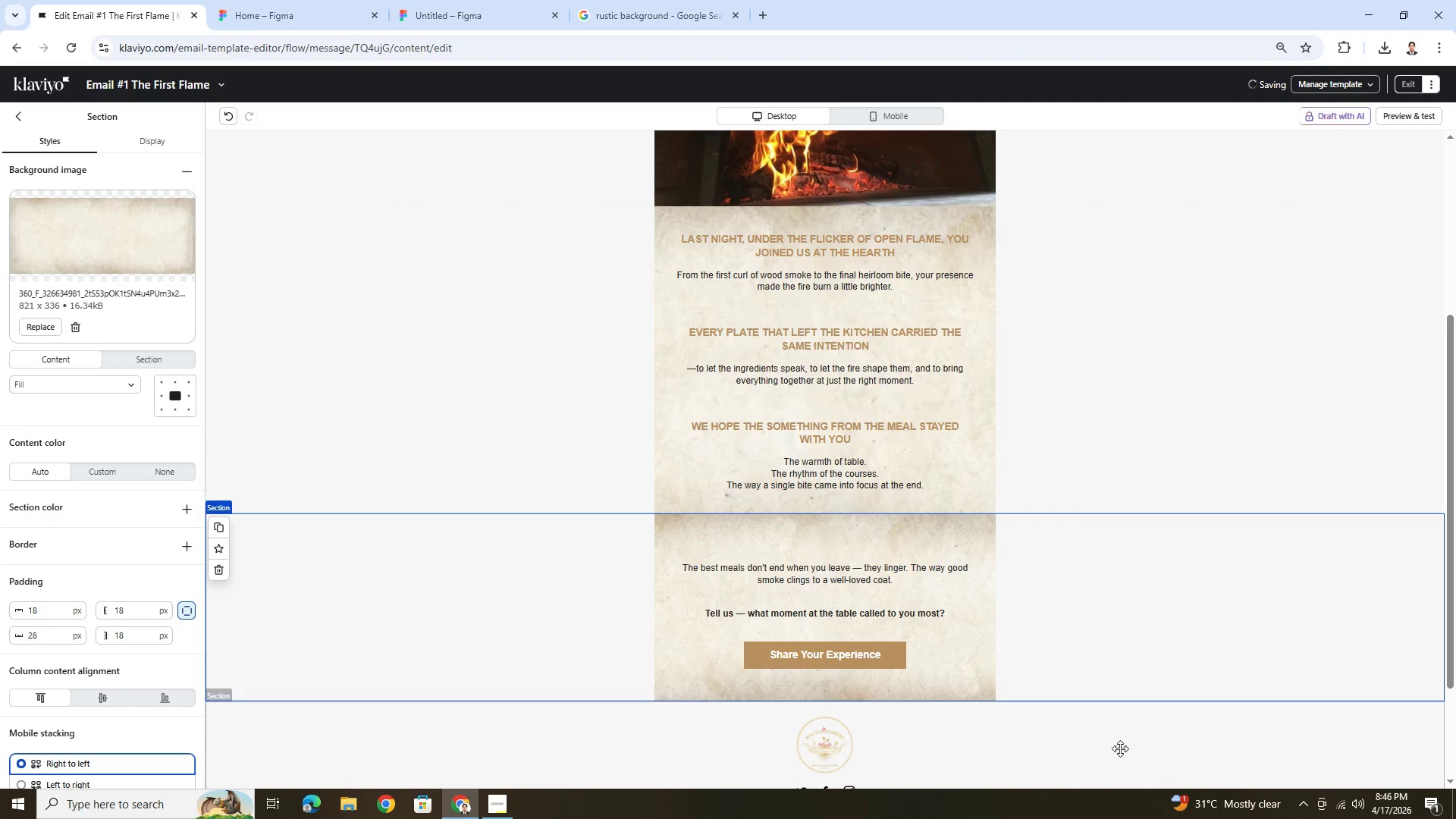 
left_click([1119, 752])
 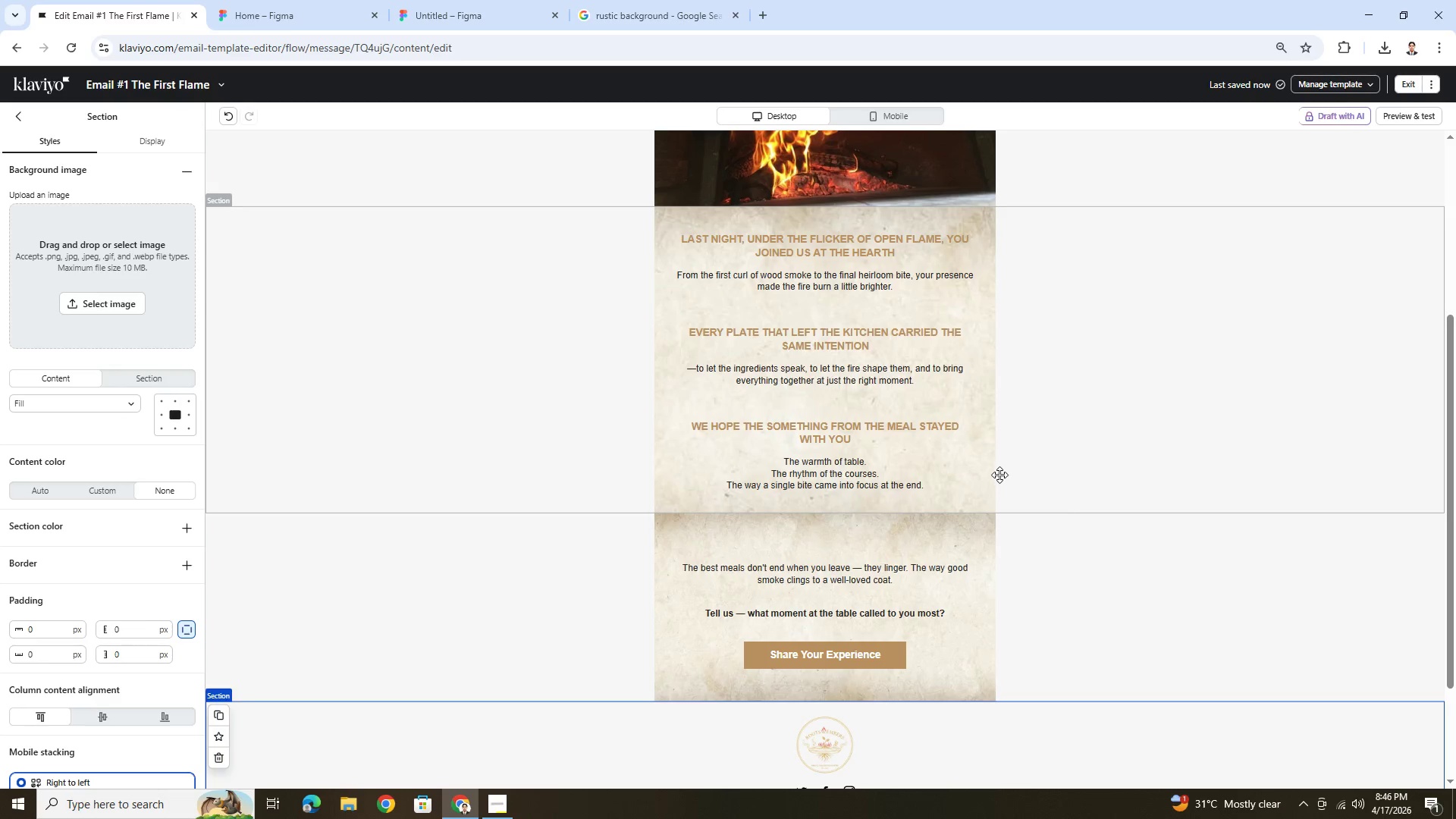 
wait(7.61)
 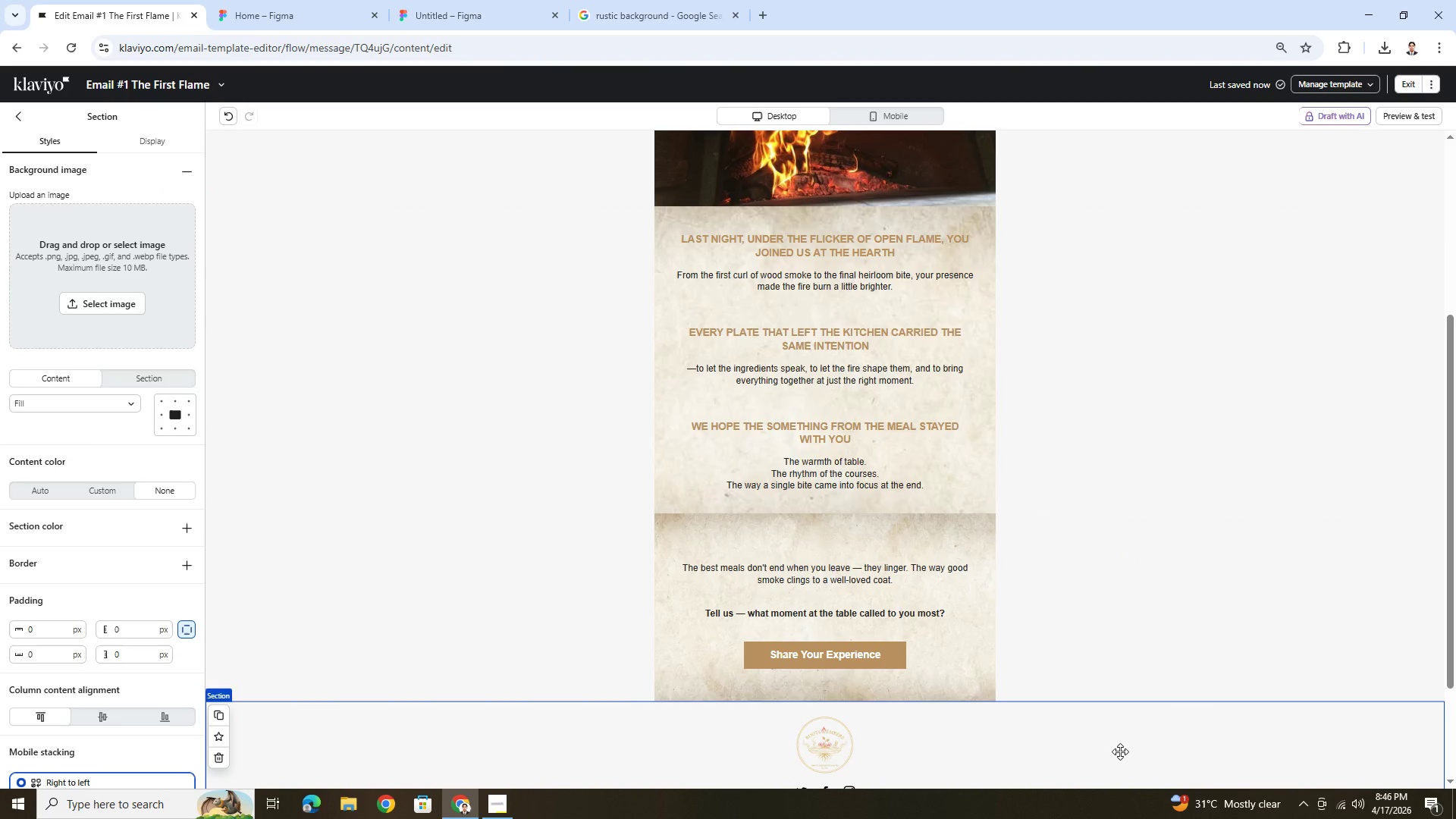 
left_click([1001, 551])
 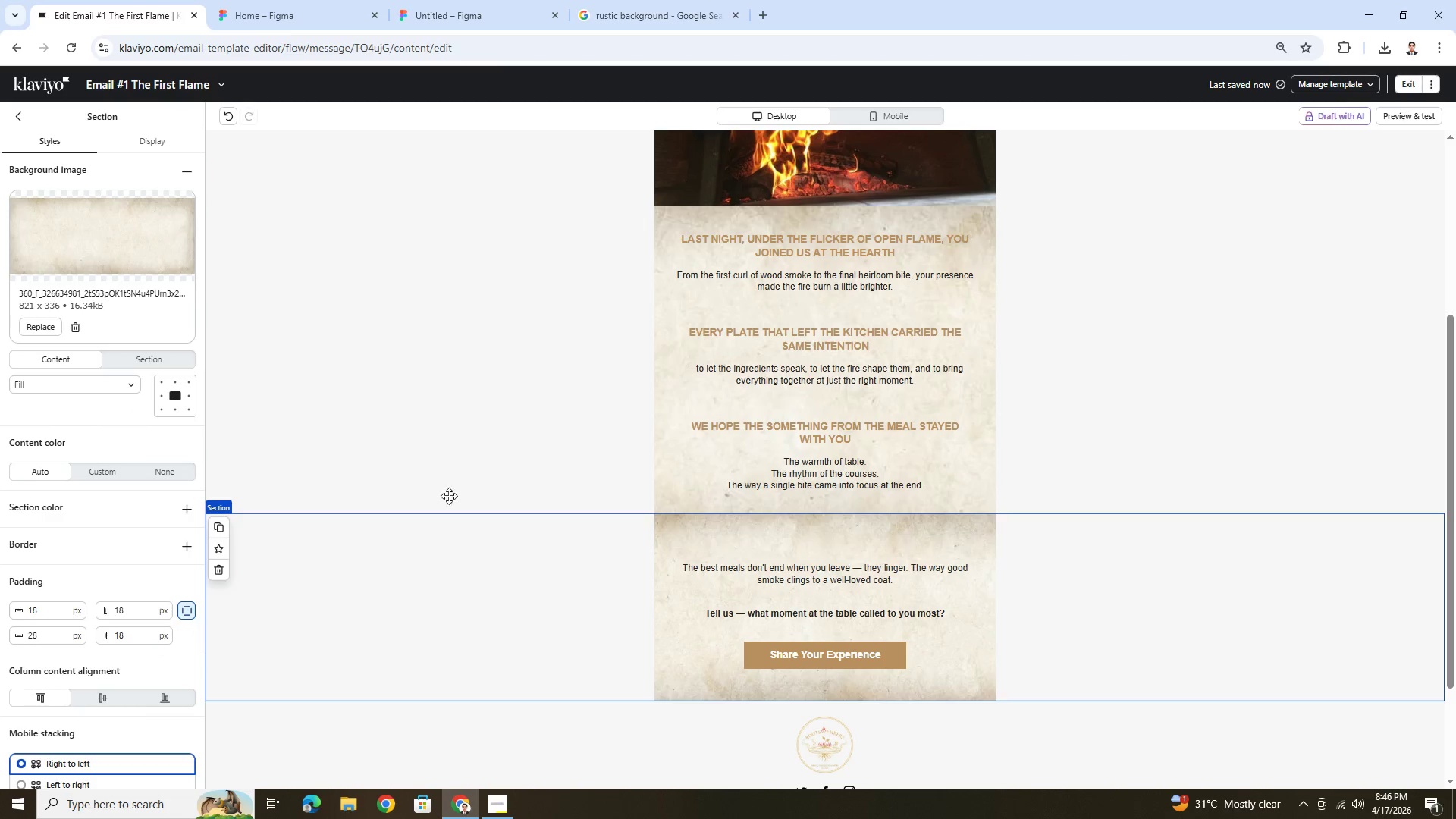 
mouse_move([32, 131])
 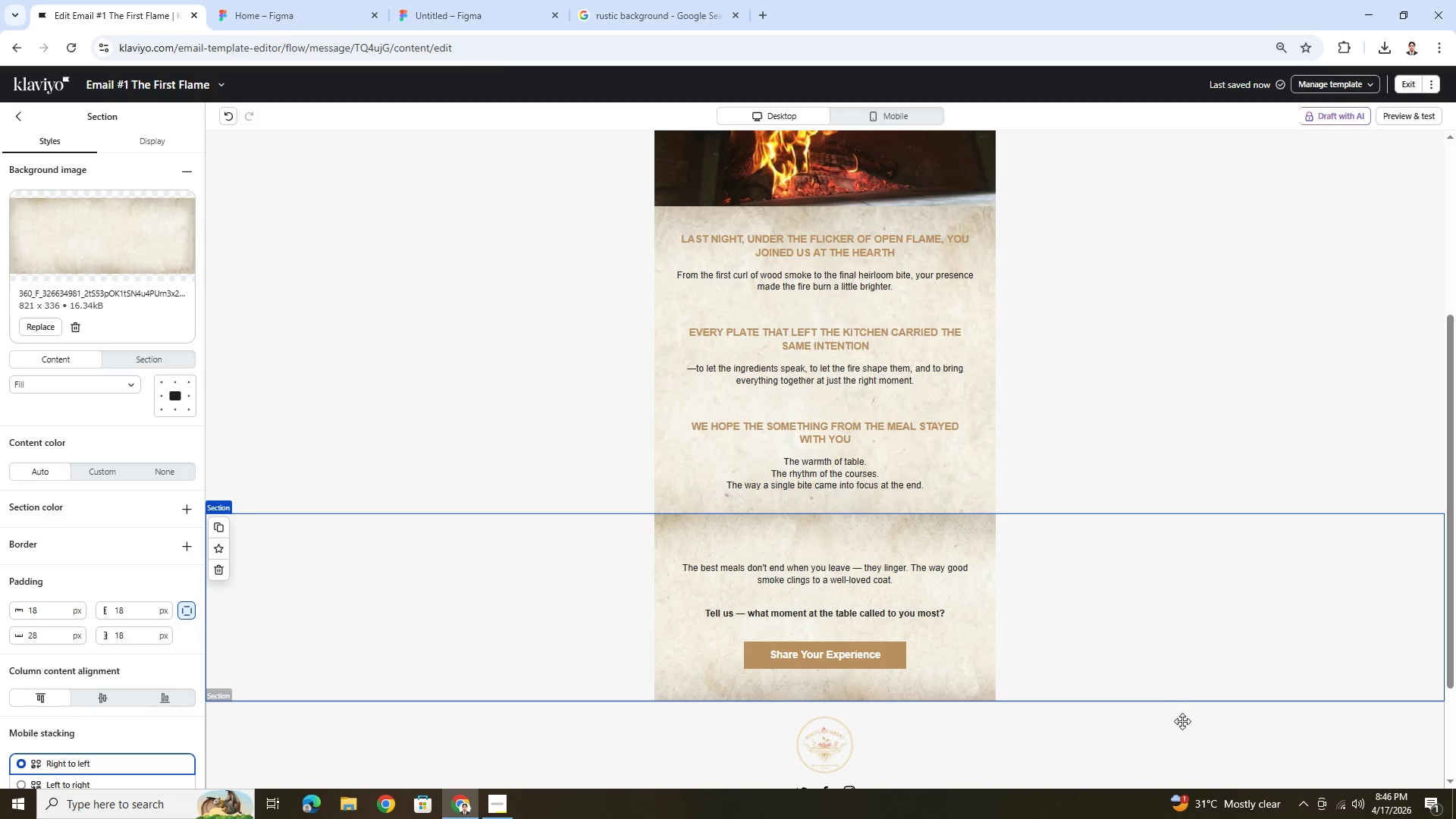 
left_click([1139, 741])
 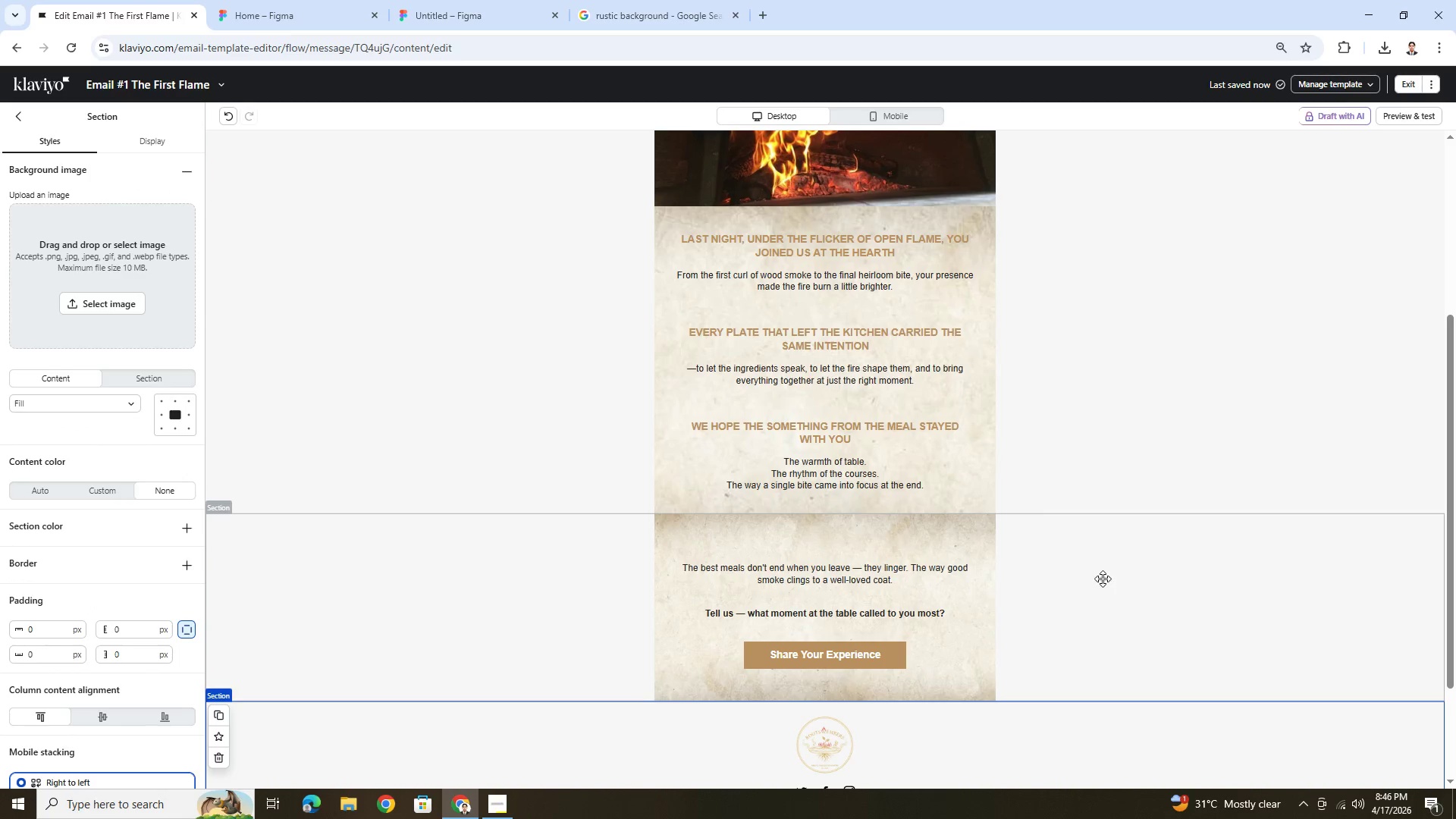 
hold_key(key=ControlLeft, duration=0.42)
scroll: coordinate [1116, 549], scroll_direction: up, amount: 3.0
 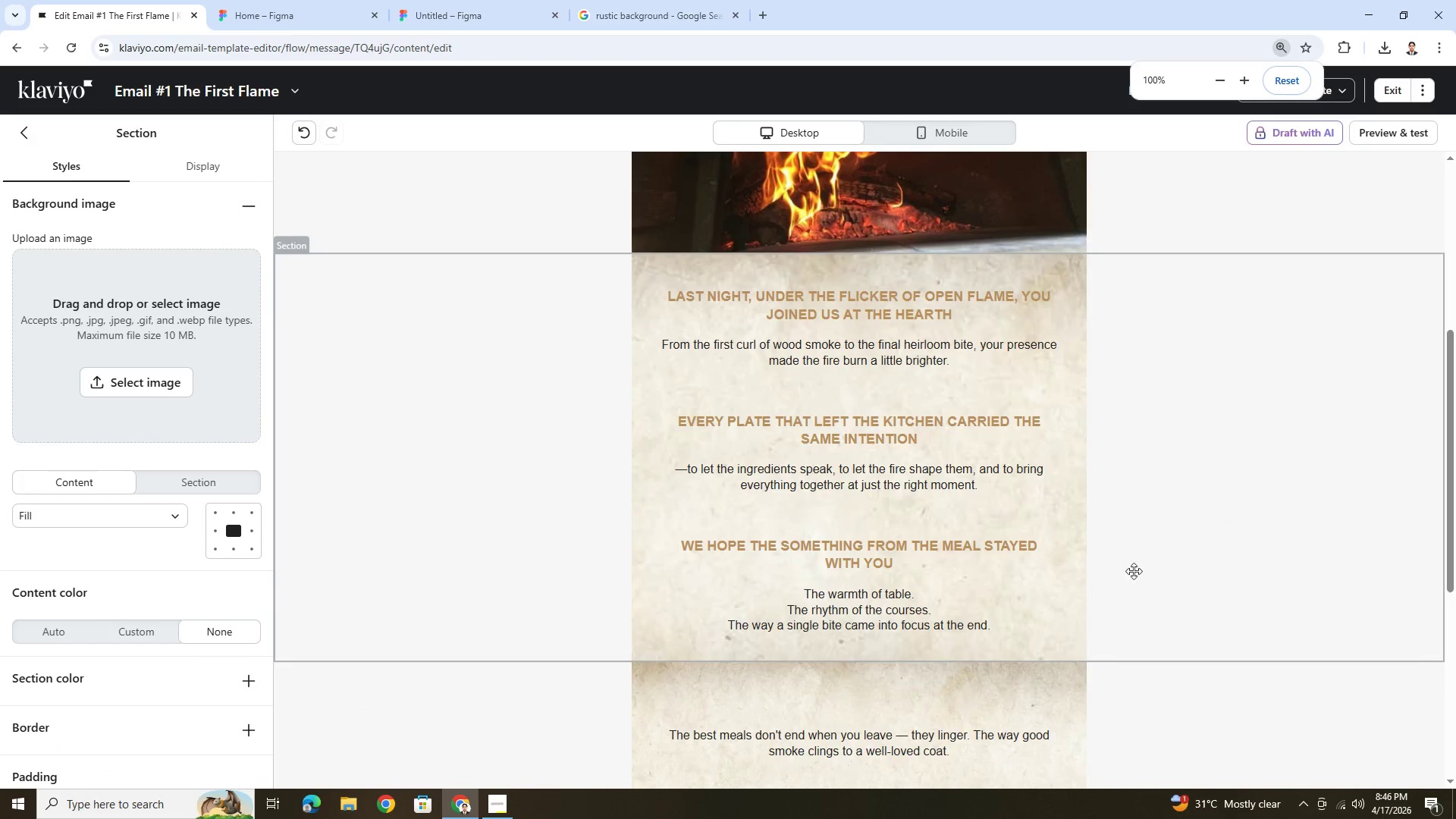 
hold_key(key=ControlLeft, duration=1.28)
scroll: coordinate [1139, 578], scroll_direction: down, amount: 4.0
 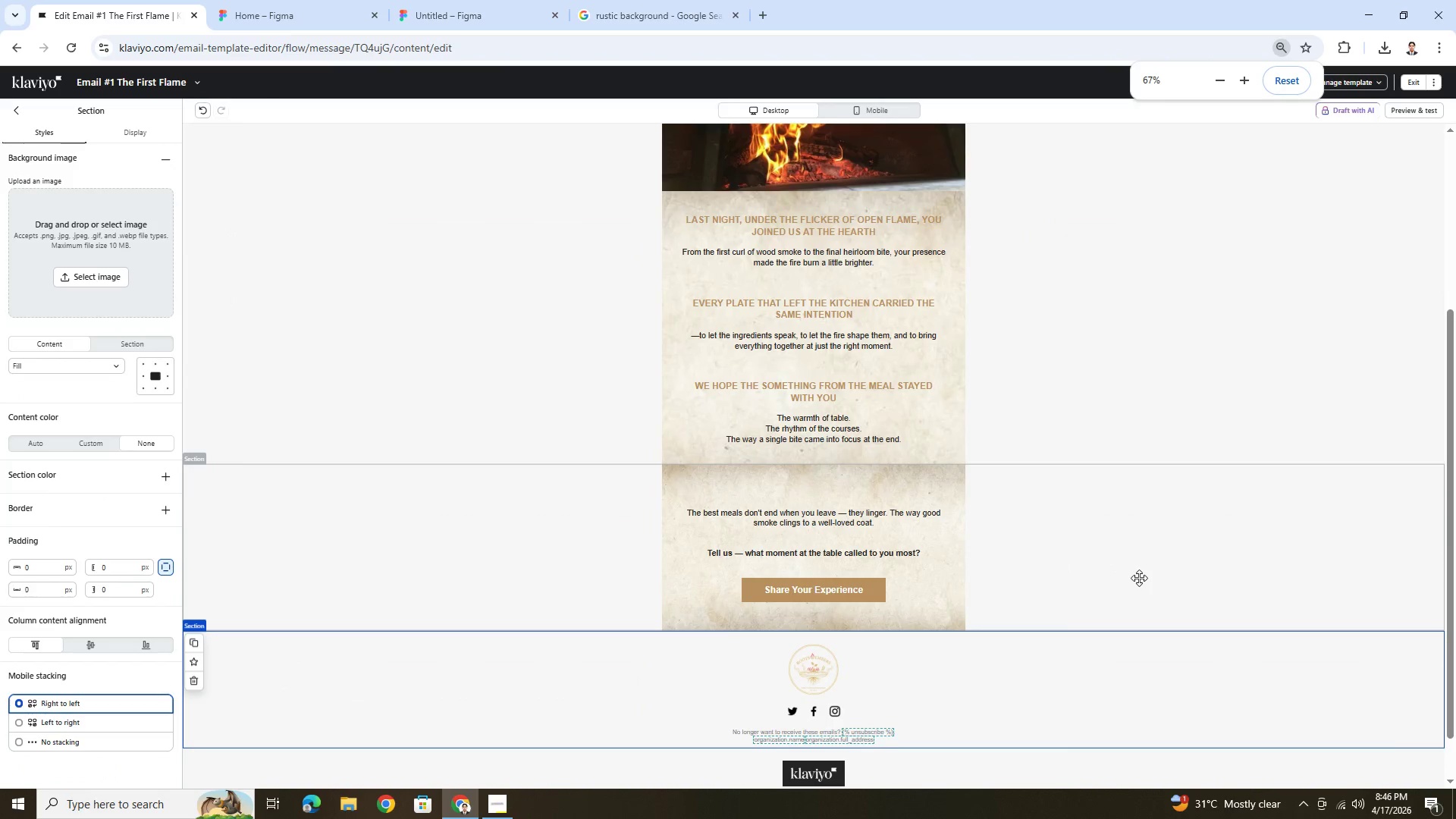 
scroll: coordinate [1139, 578], scroll_direction: up, amount: 3.0
 